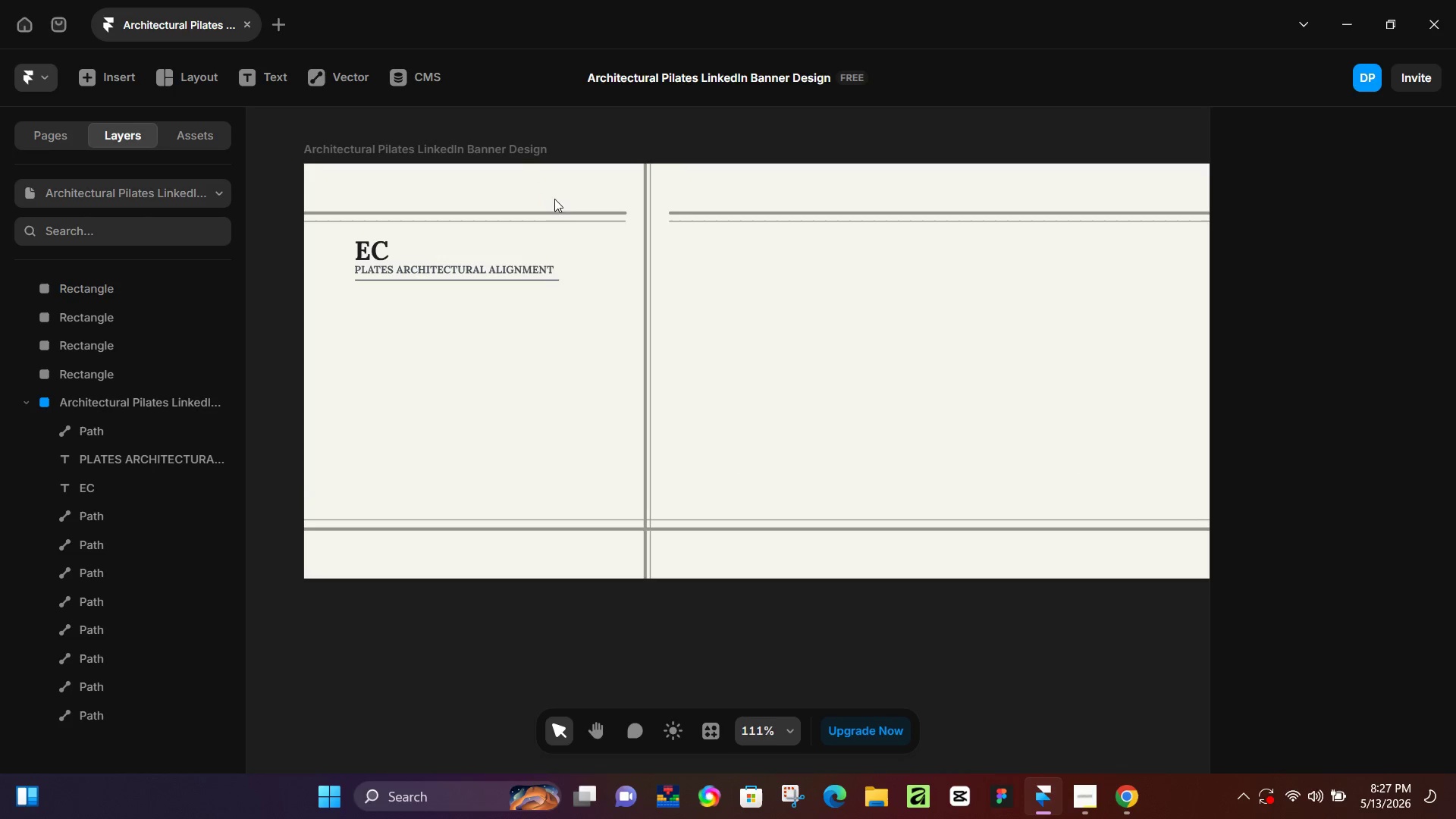 
scroll: coordinate [605, 544], scroll_direction: down, amount: 16.0
 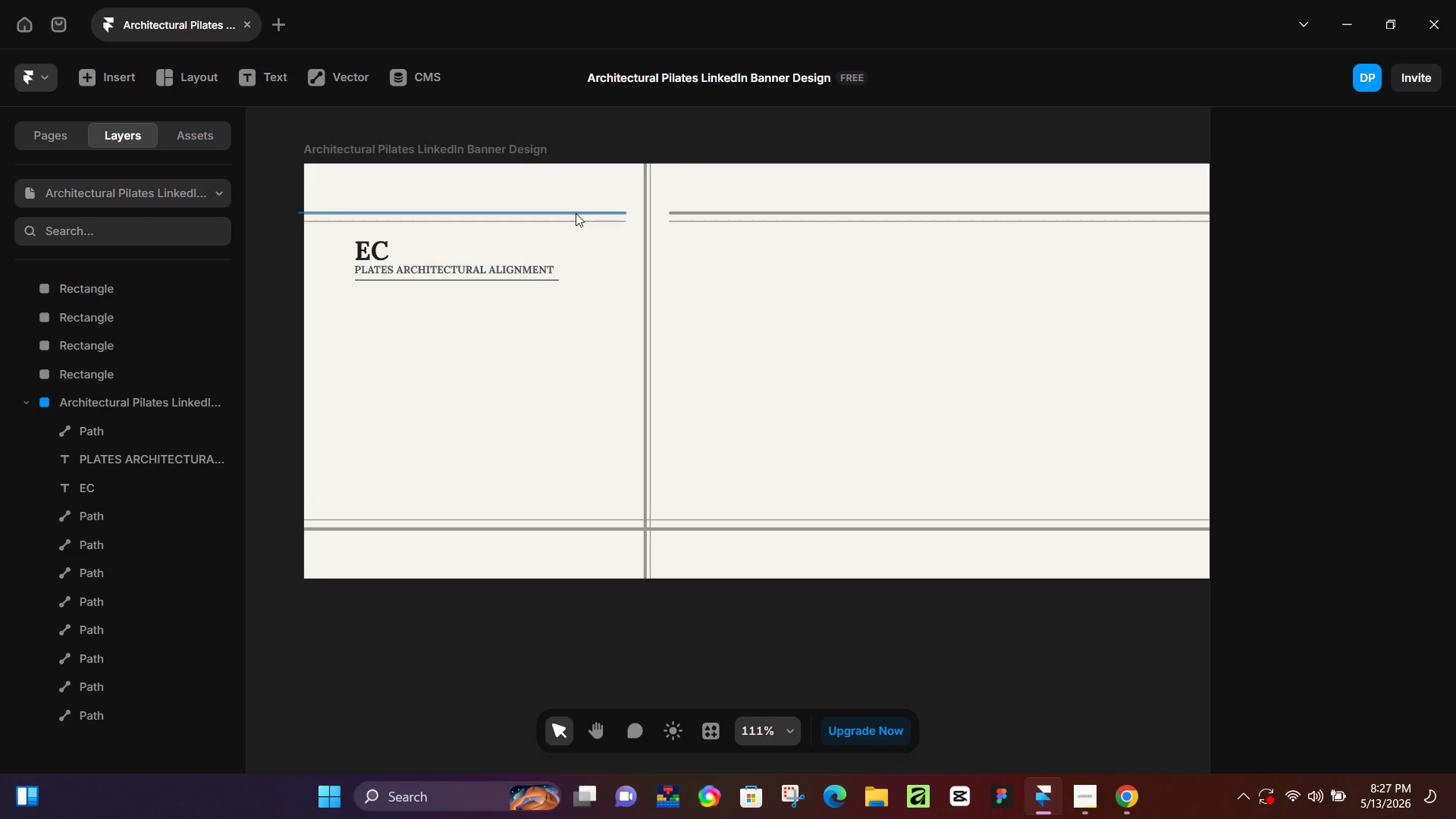 
left_click([576, 213])
 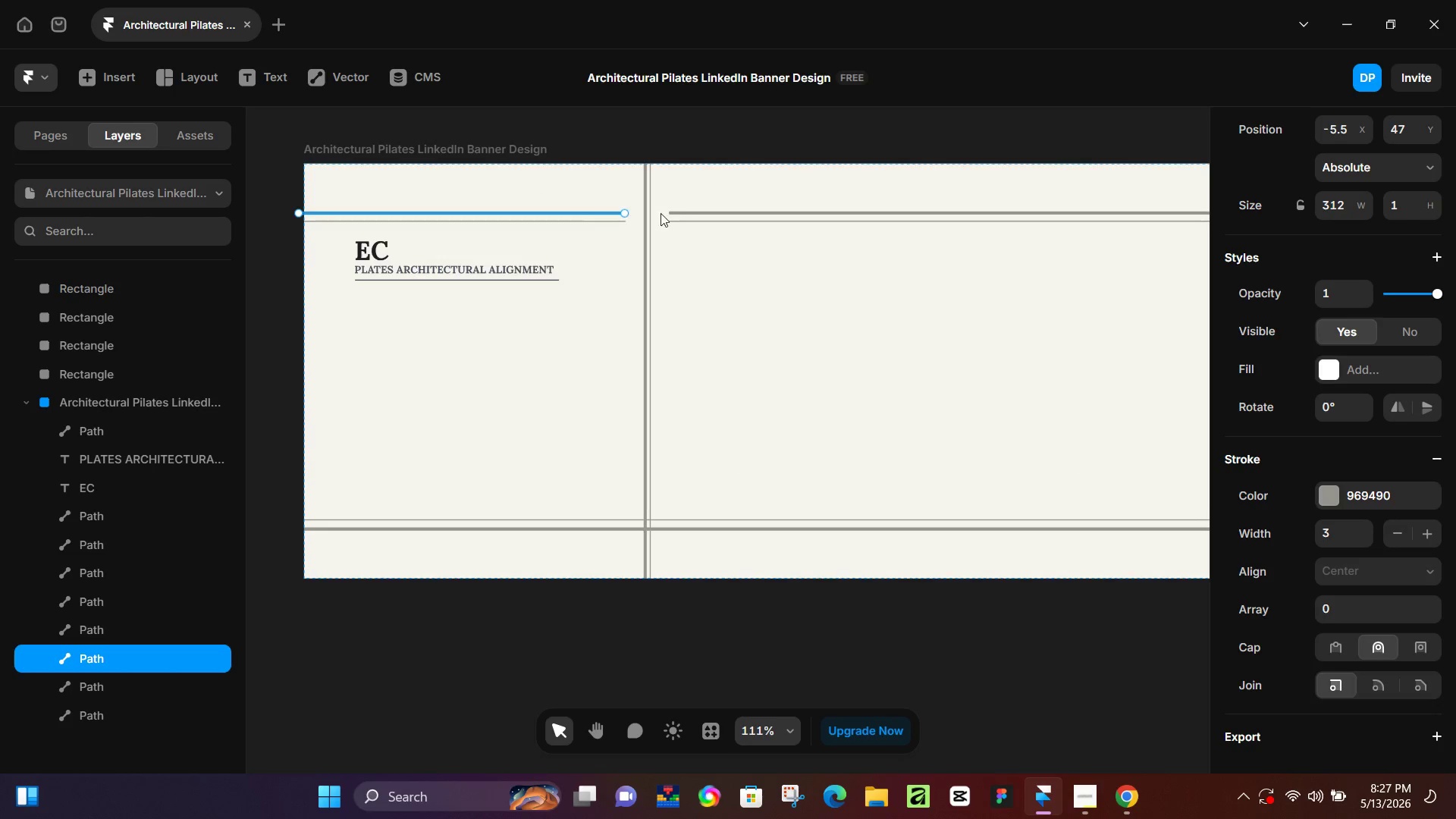 
hold_key(key=ShiftLeft, duration=1.53)
left_click([679, 213])
 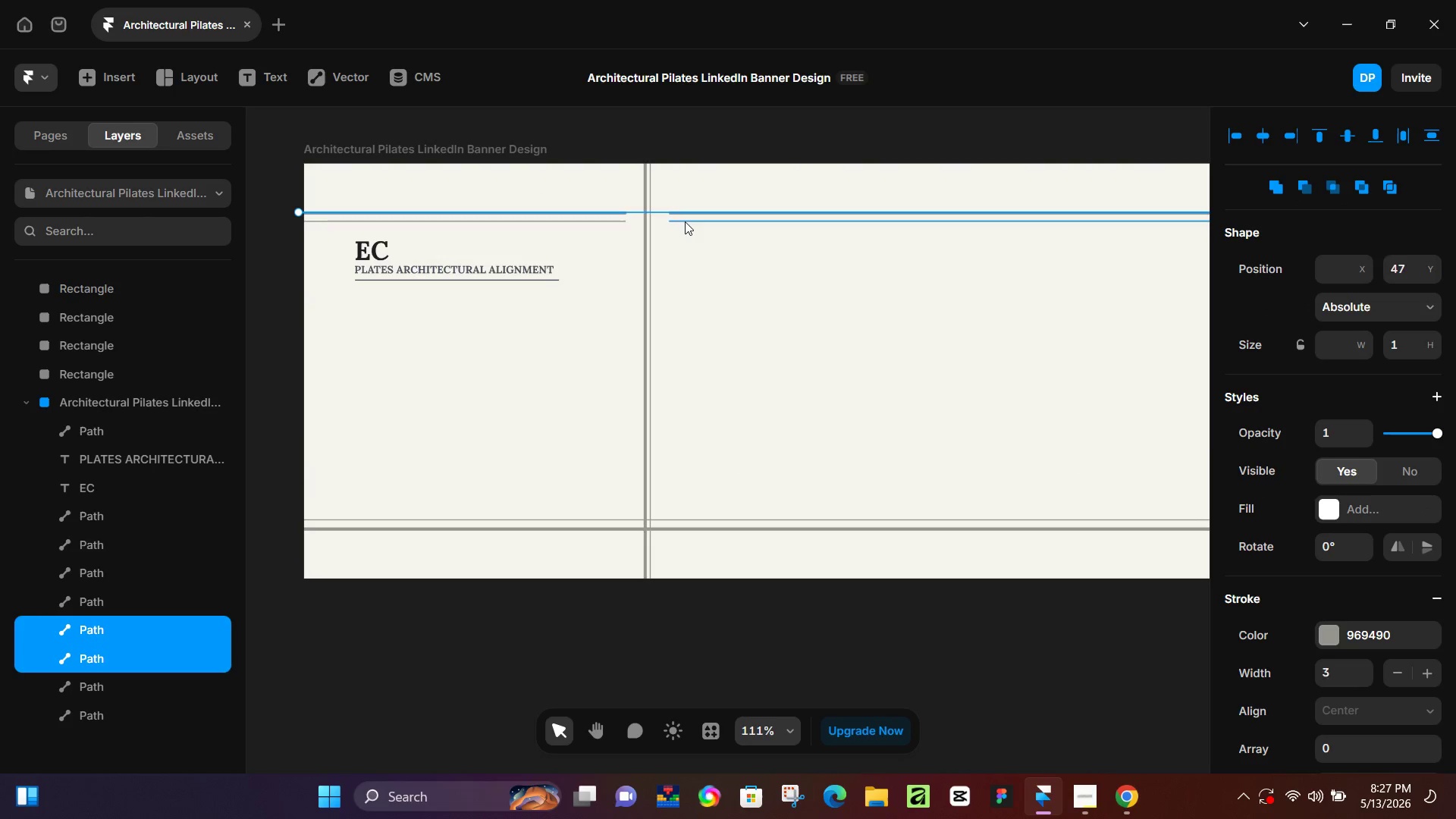 
left_click([685, 221])
 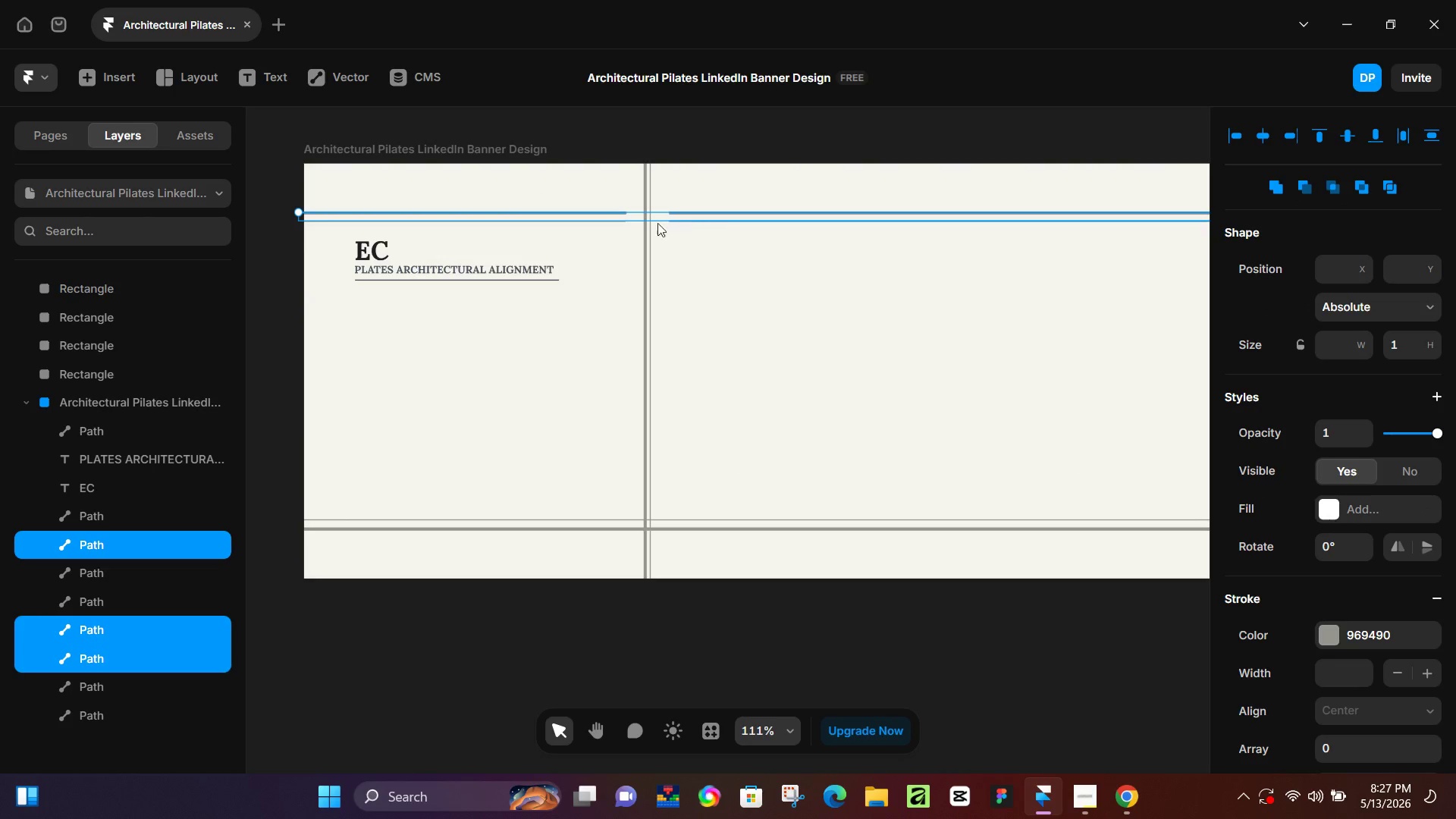 
hold_key(key=ShiftLeft, duration=1.5)
left_click([614, 221])
 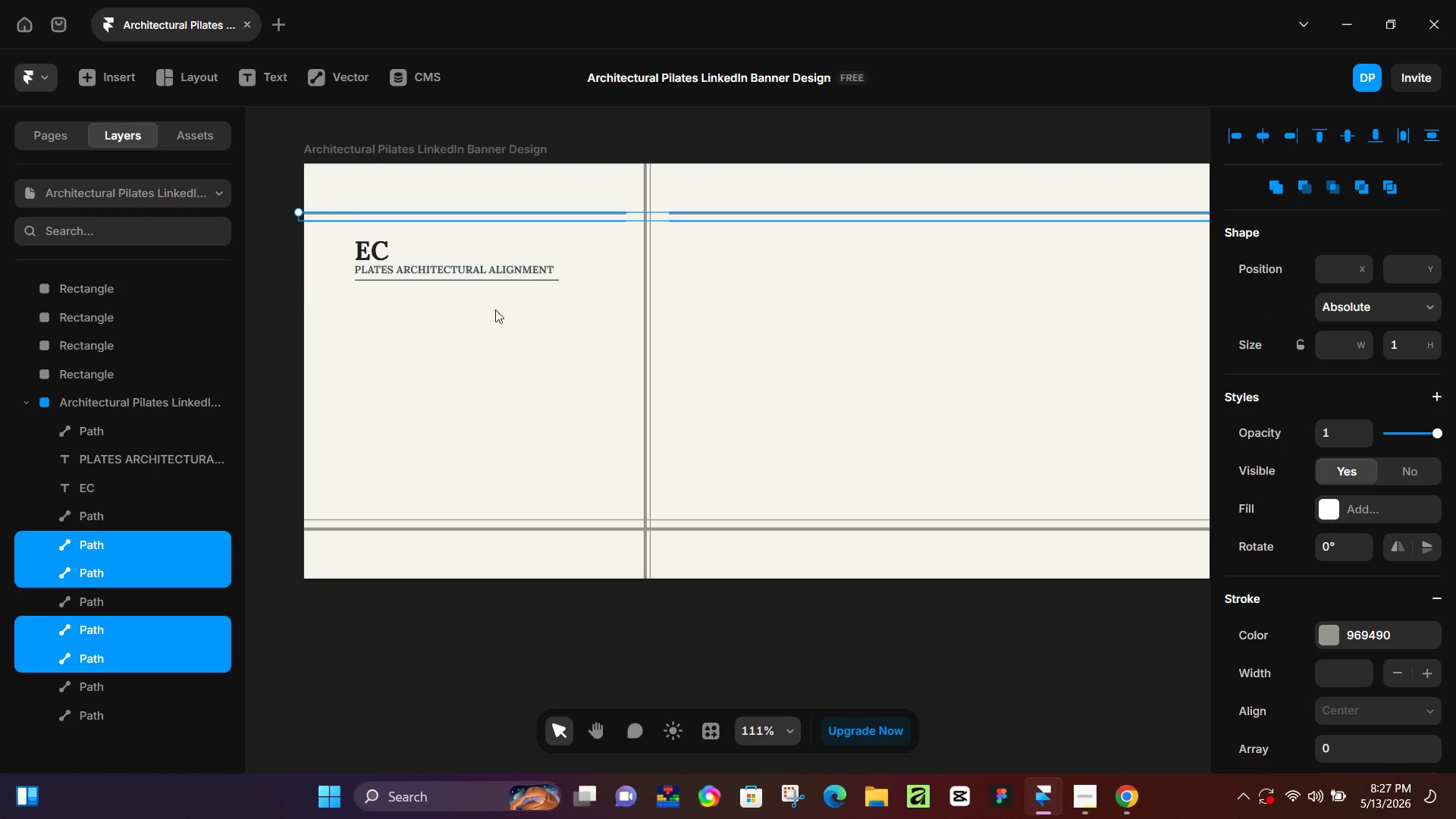 
key(Shift+ShiftLeft)
 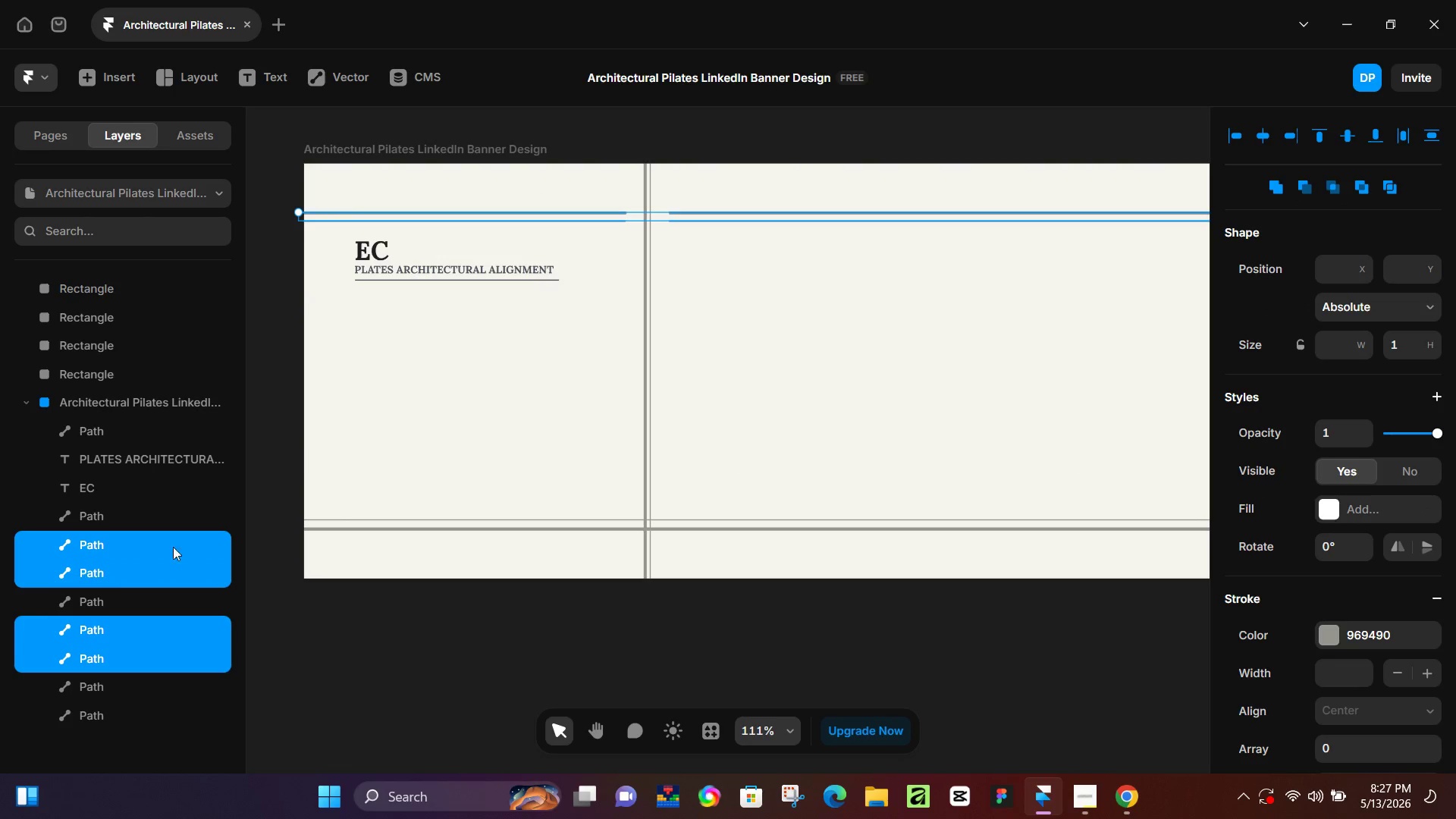 
key(Shift+ShiftLeft)
 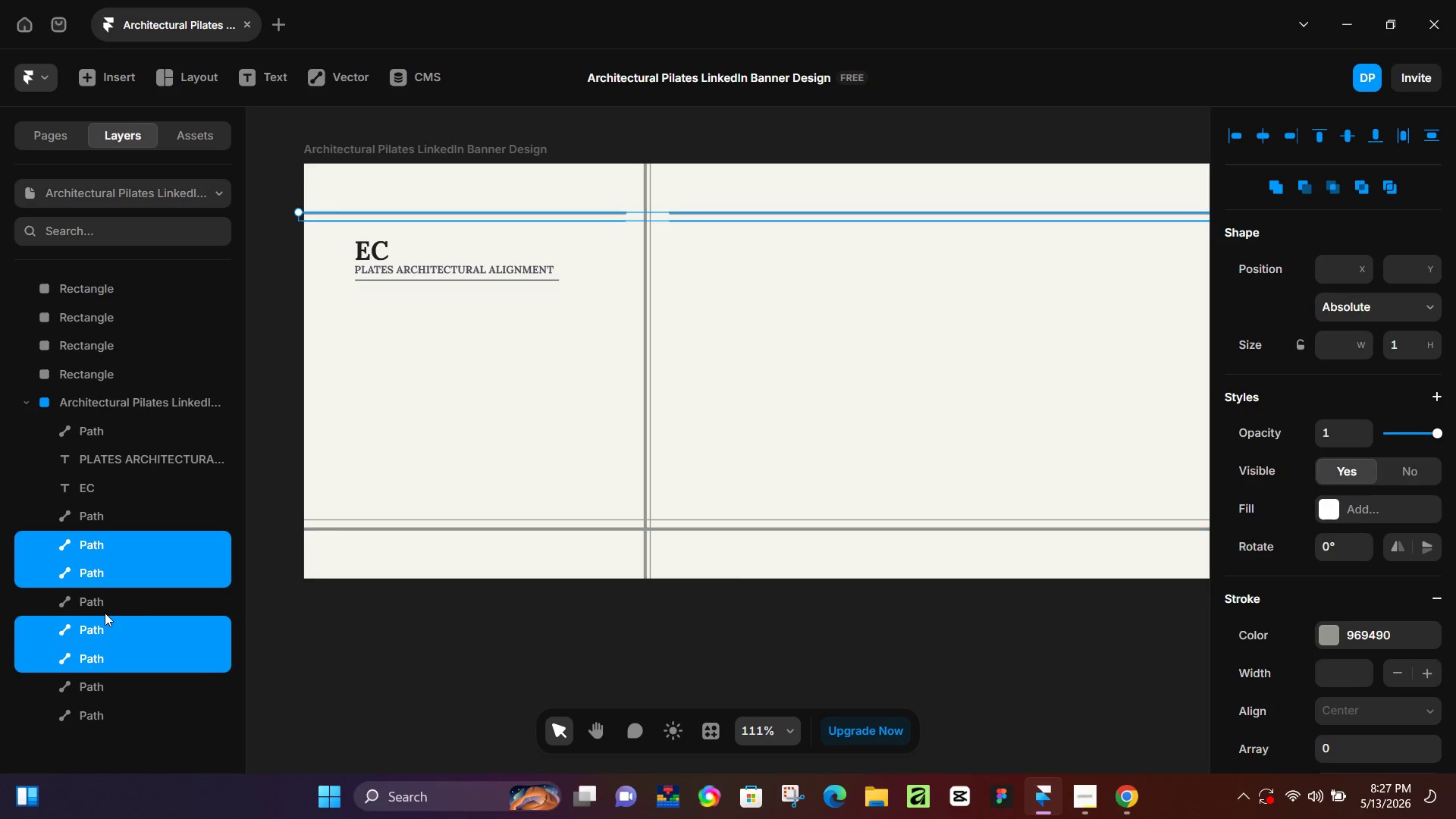 
key(Control+NumpadEnter)
 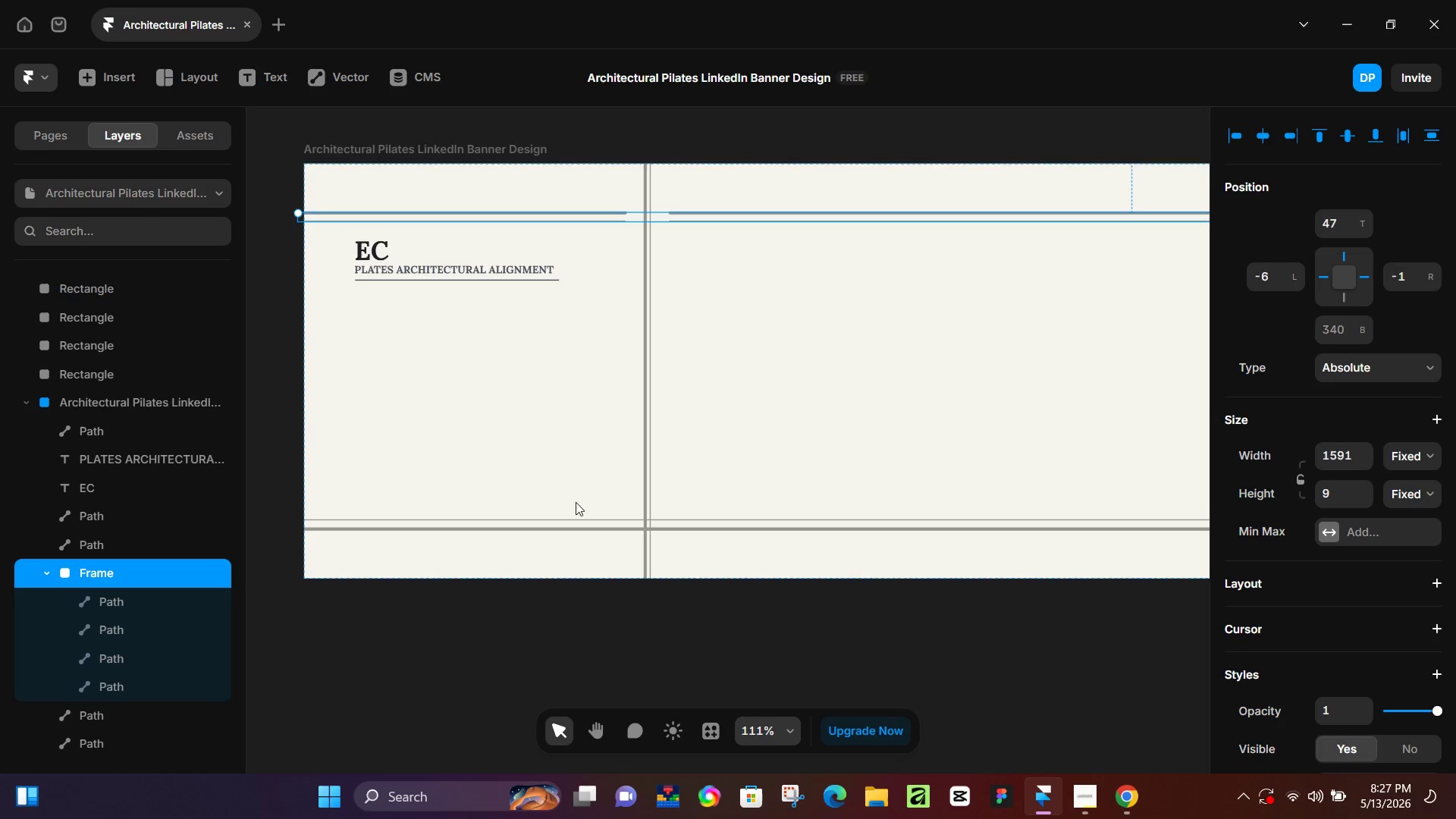 
wait(6.23)
 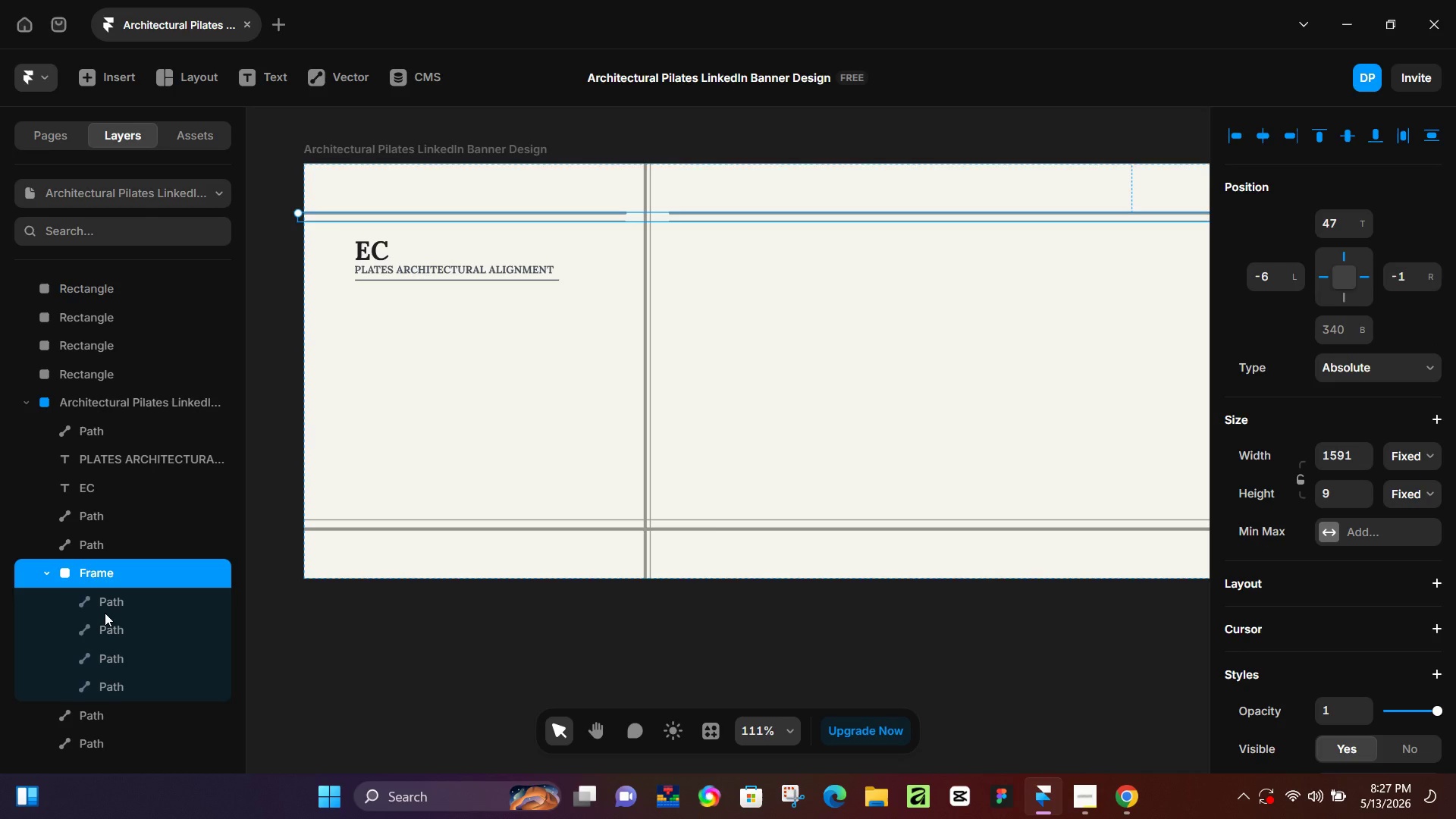 
key(Control+D)
 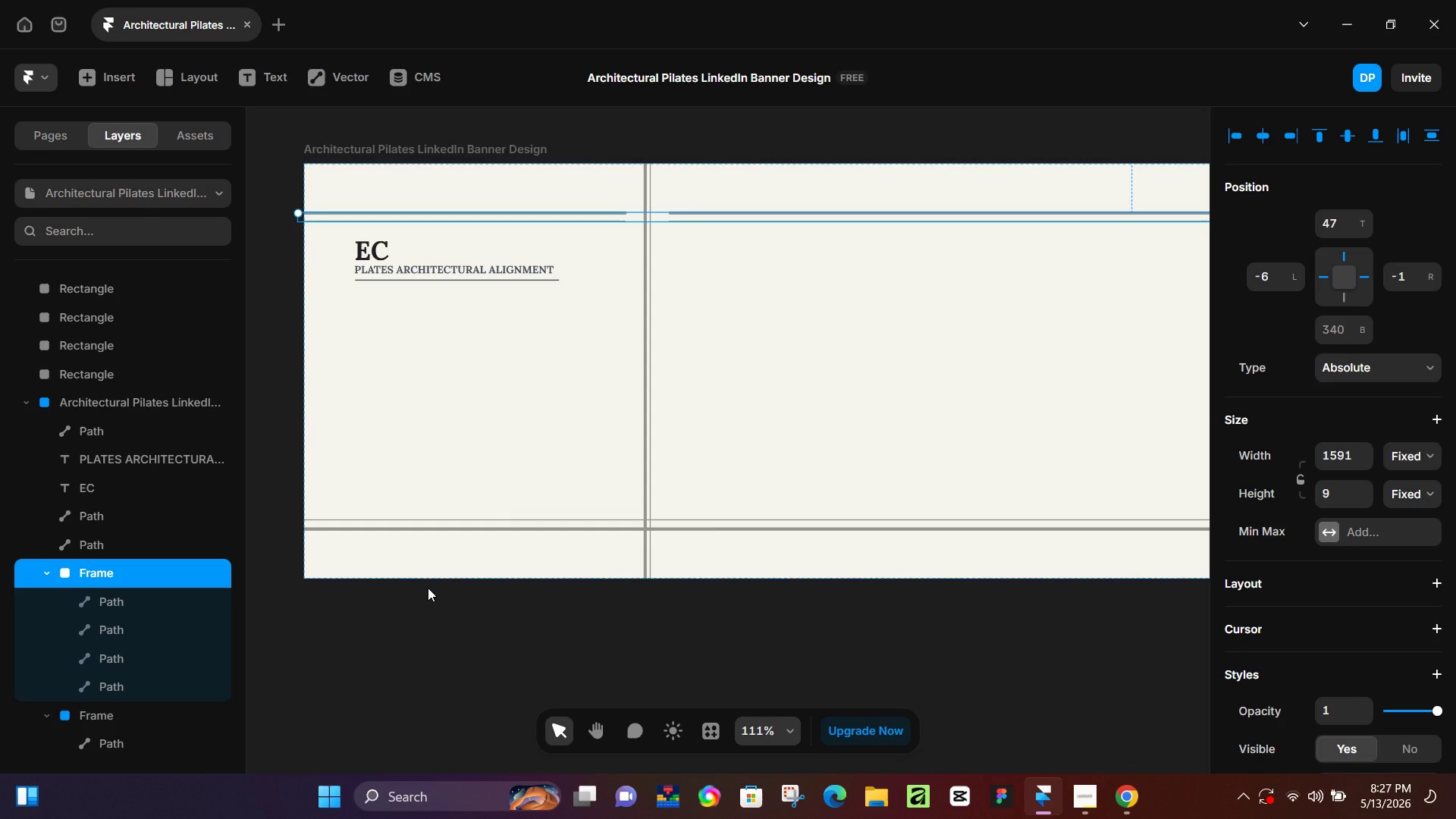 
hold_key(key=ArrowDown, duration=1.52)
 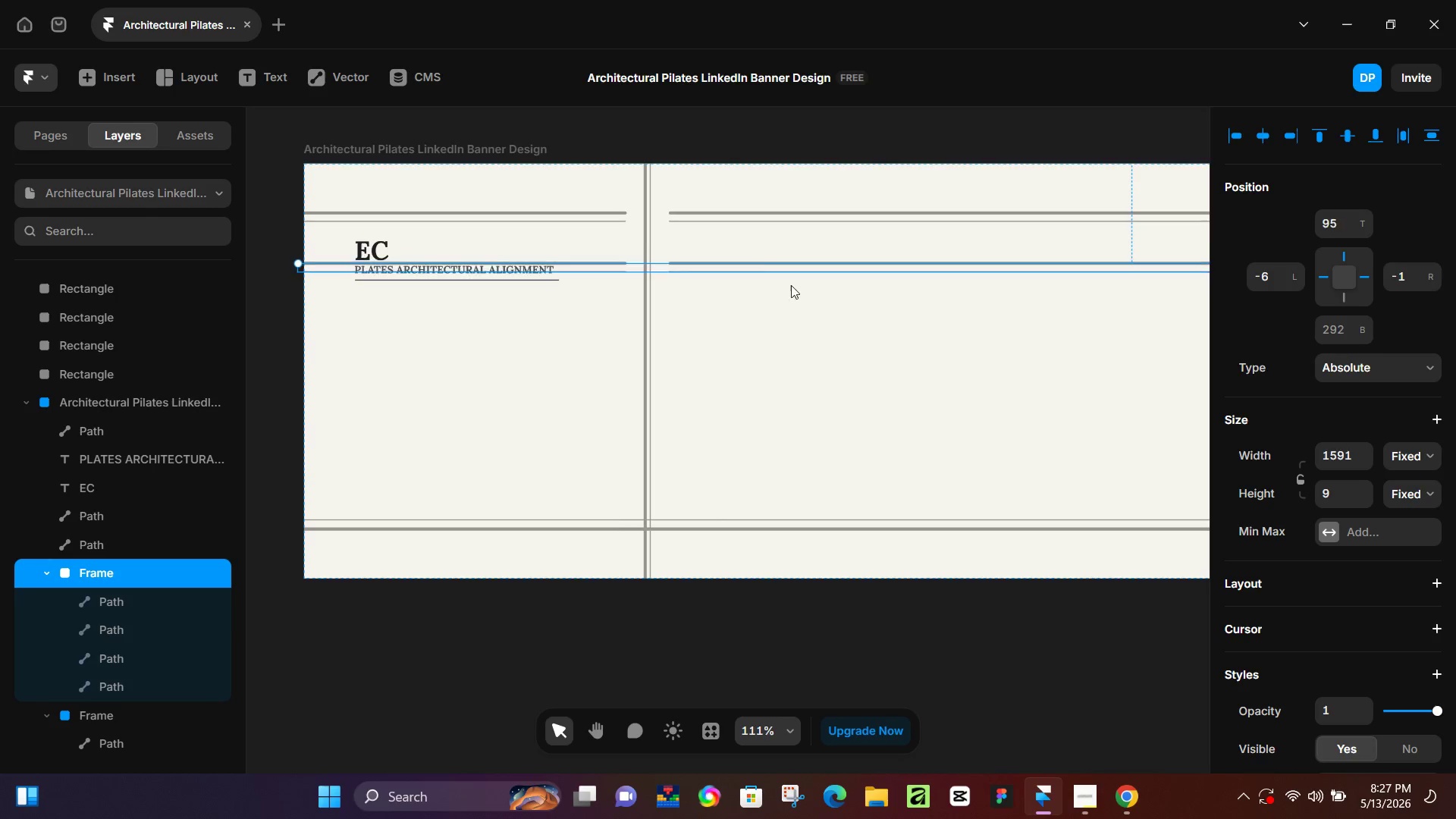 
hold_key(key=ArrowDown, duration=0.47)
 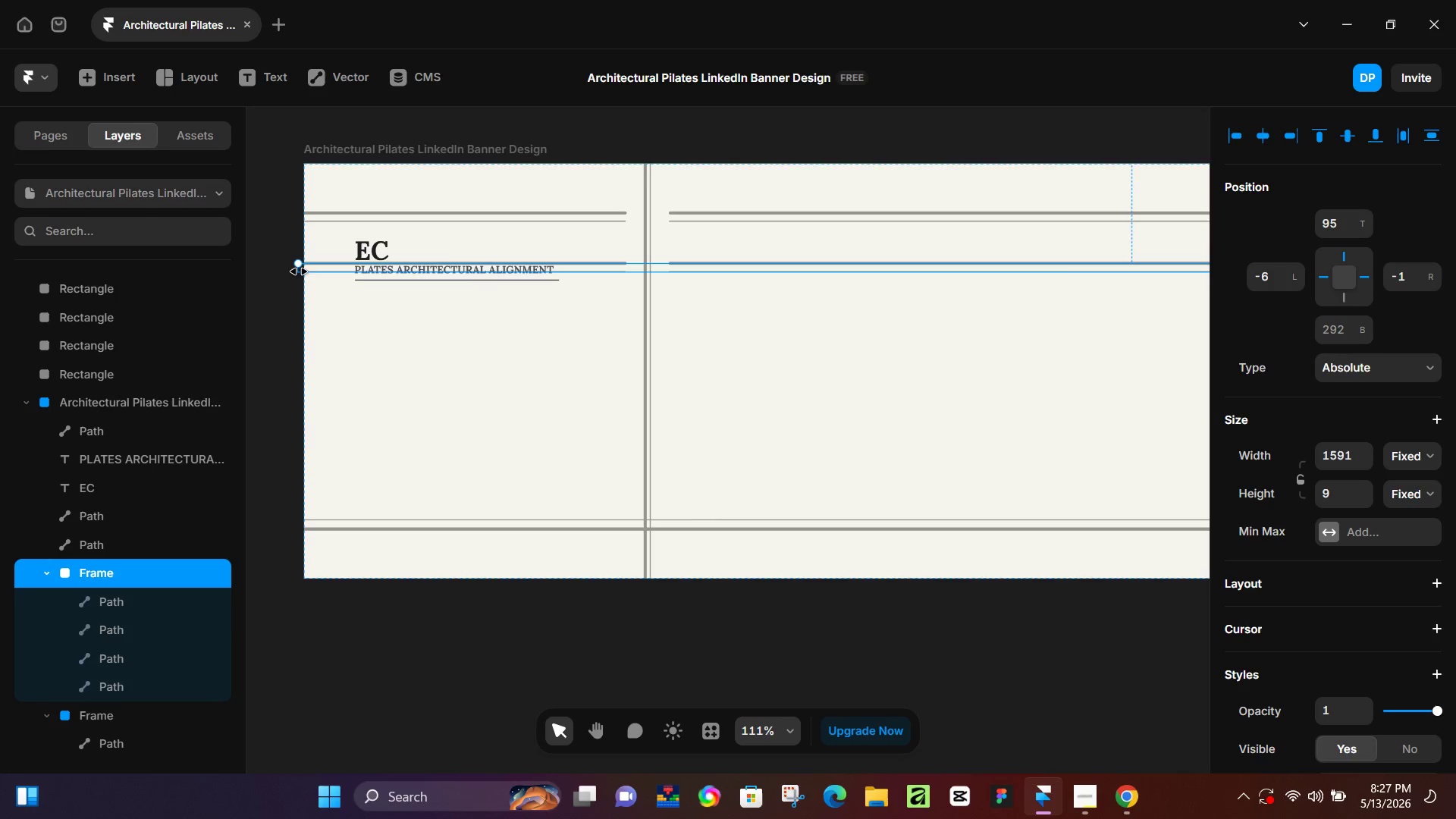 
hold_key(key=ControlLeft, duration=0.5)
scroll: coordinate [300, 263], scroll_direction: up, amount: 5.0
 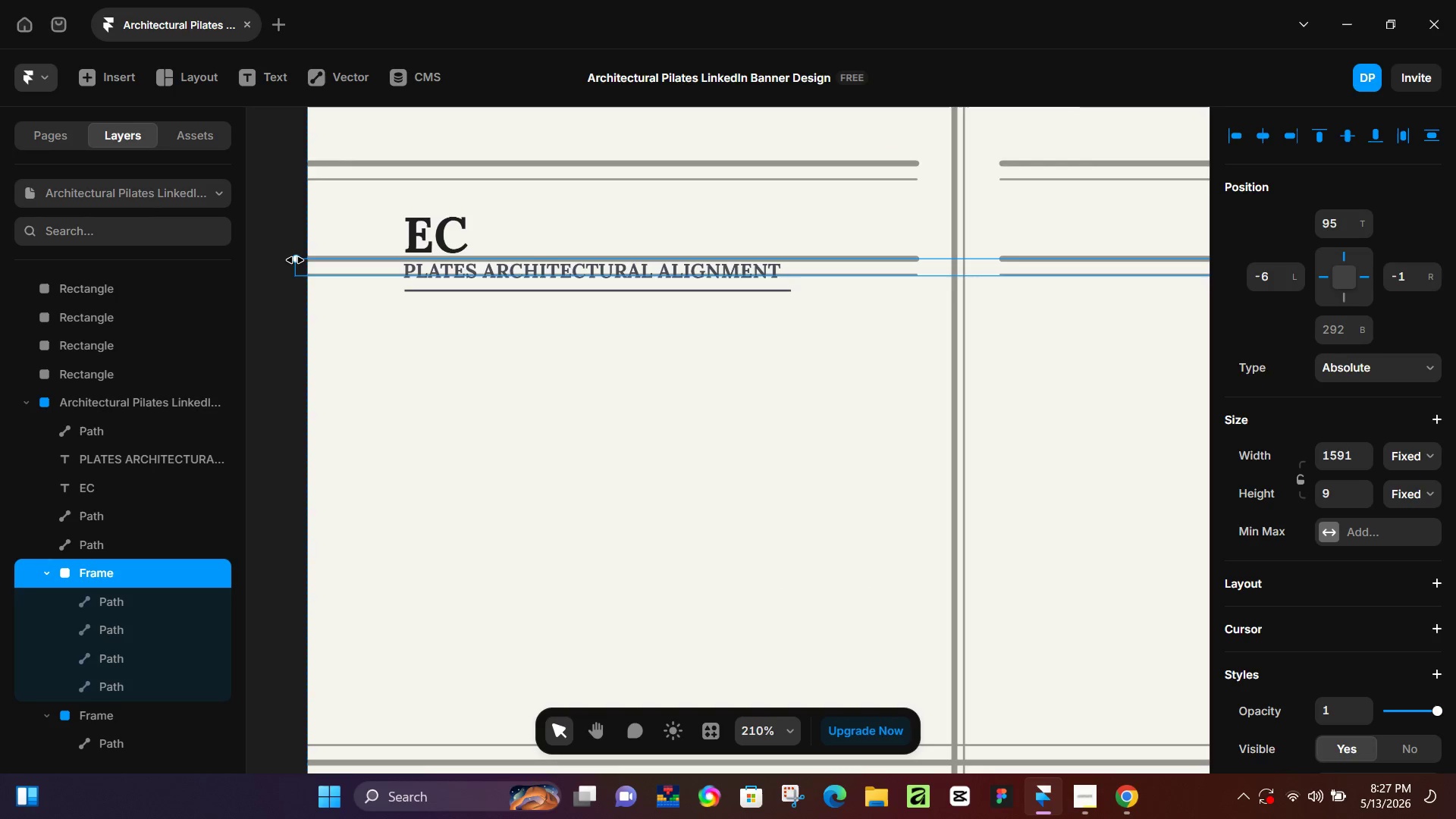 
left_click_drag(start_coordinate=[297, 260], to_coordinate=[300, 323])
 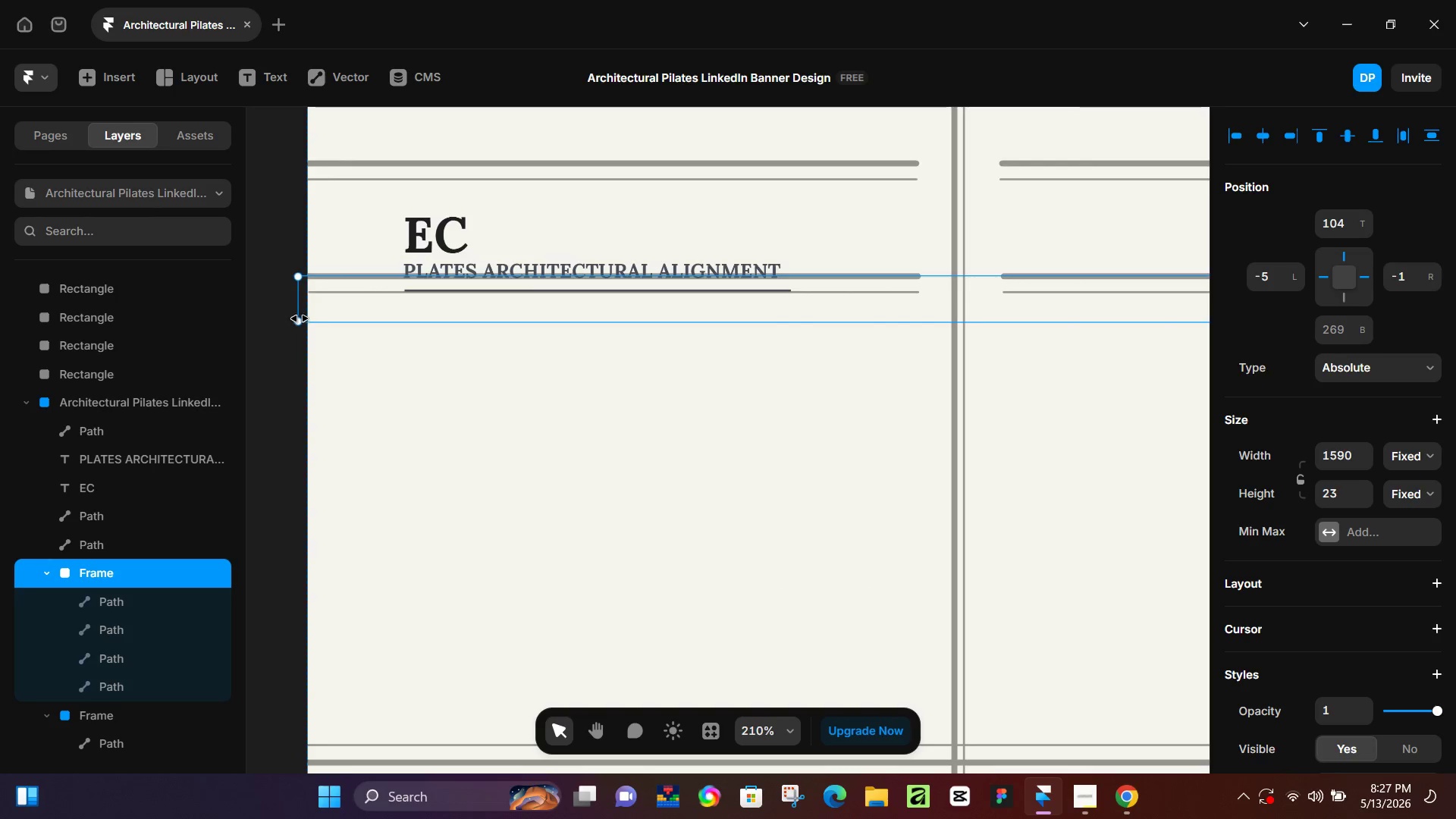 
key(Control+Z)
 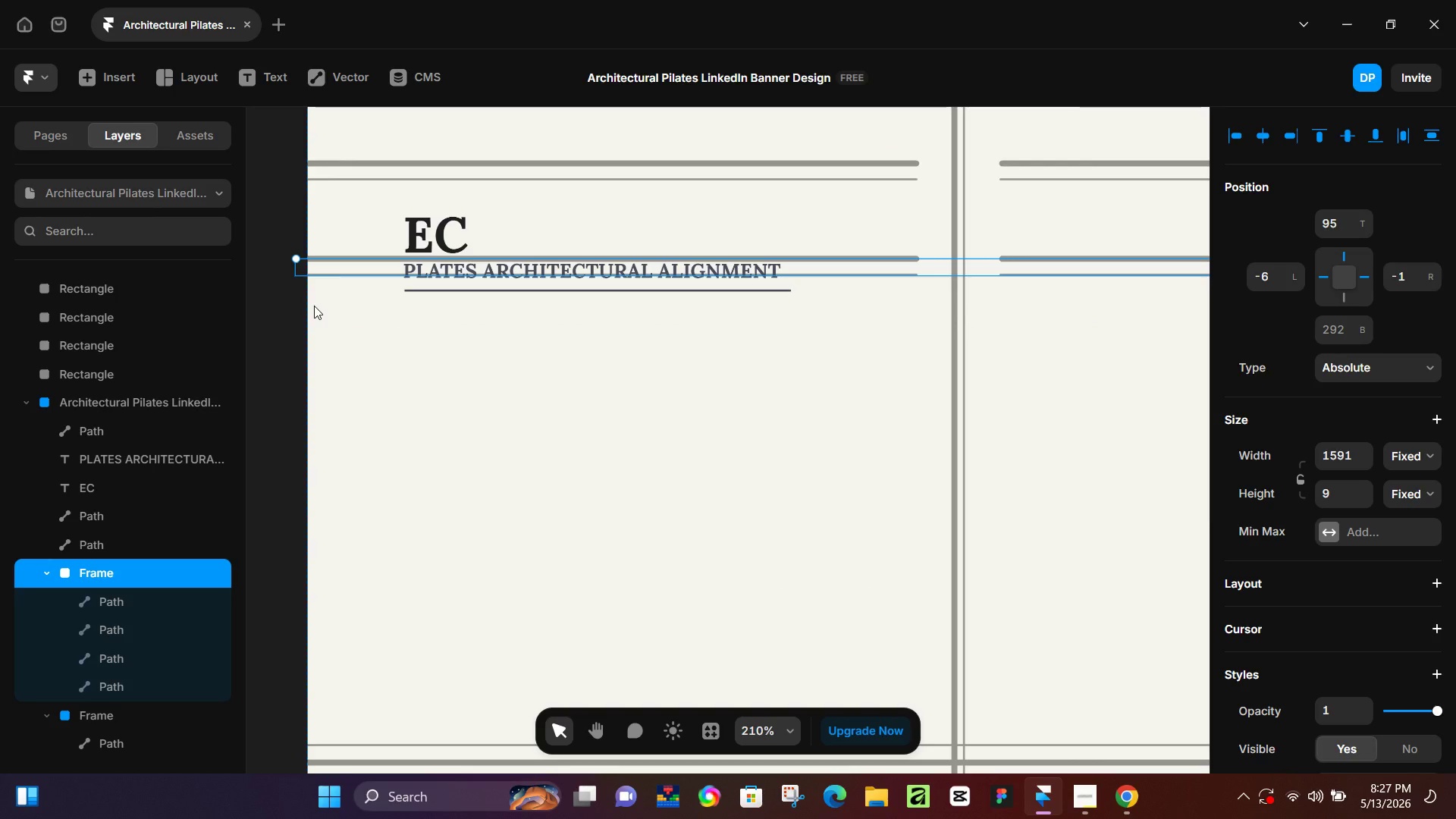 
hold_key(key=ArrowDown, duration=1.51)
 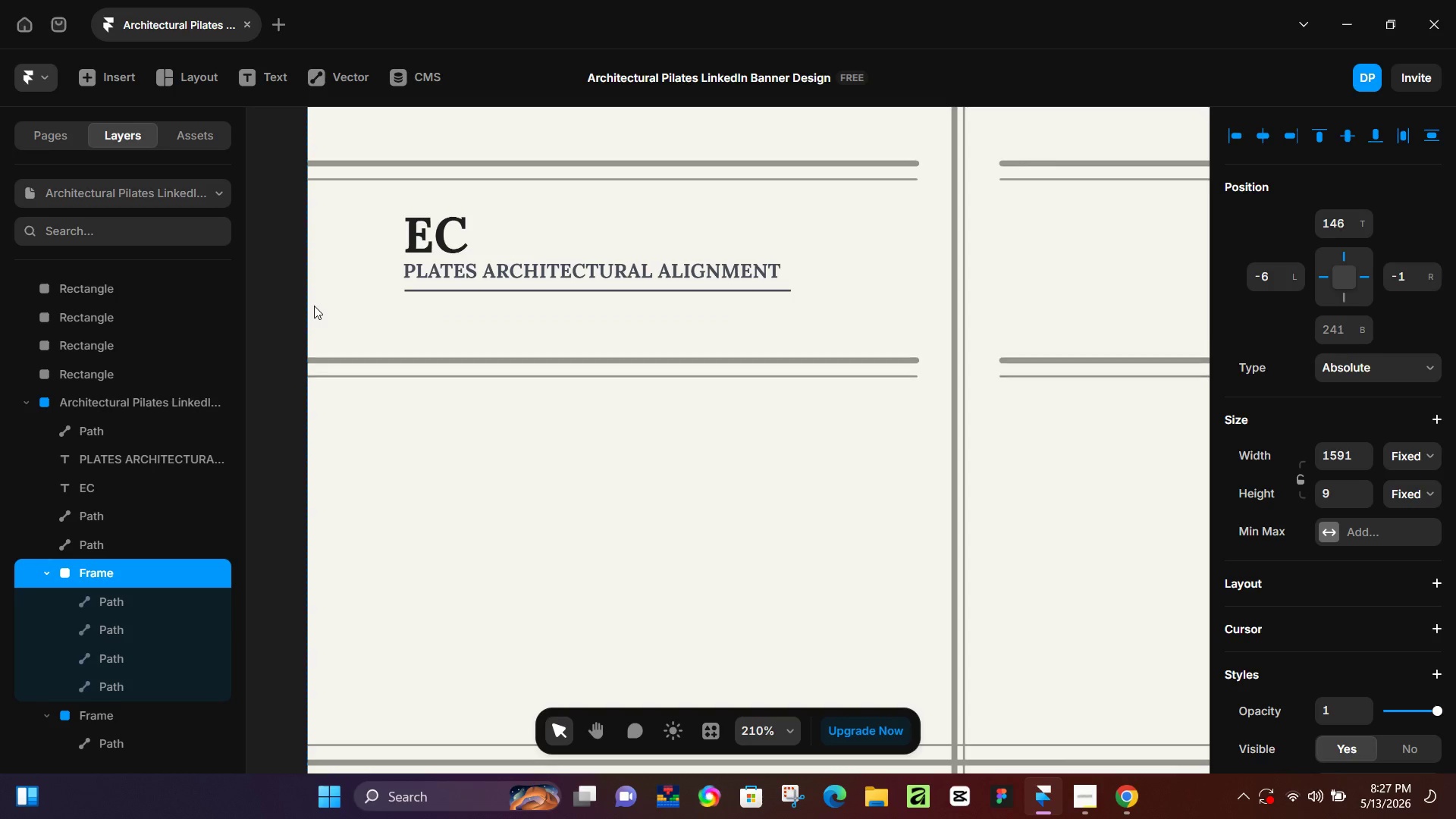 
hold_key(key=ArrowDown, duration=1.5)
 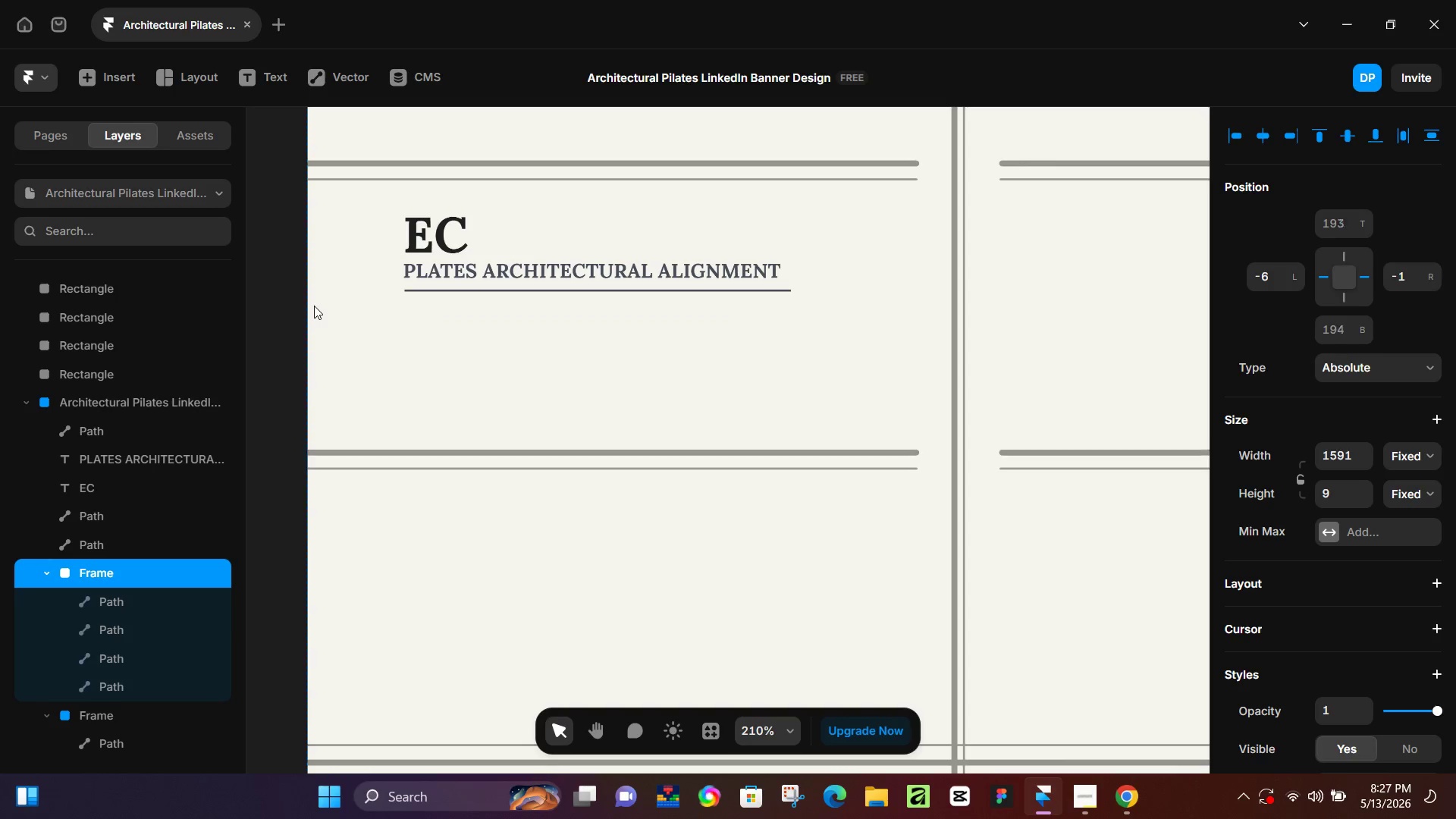 
hold_key(key=ArrowDown, duration=1.5)
 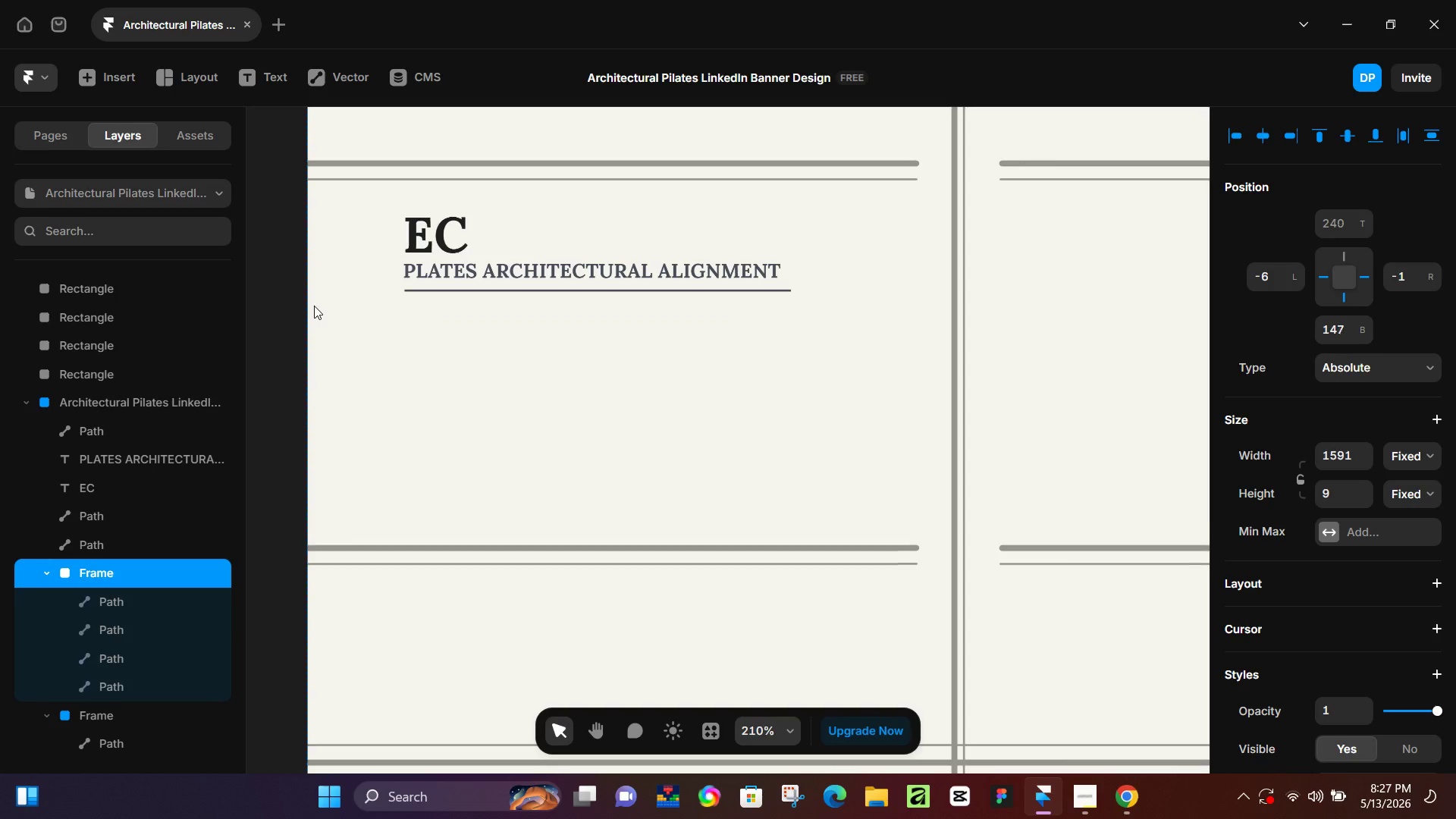 
hold_key(key=ArrowDown, duration=1.52)
 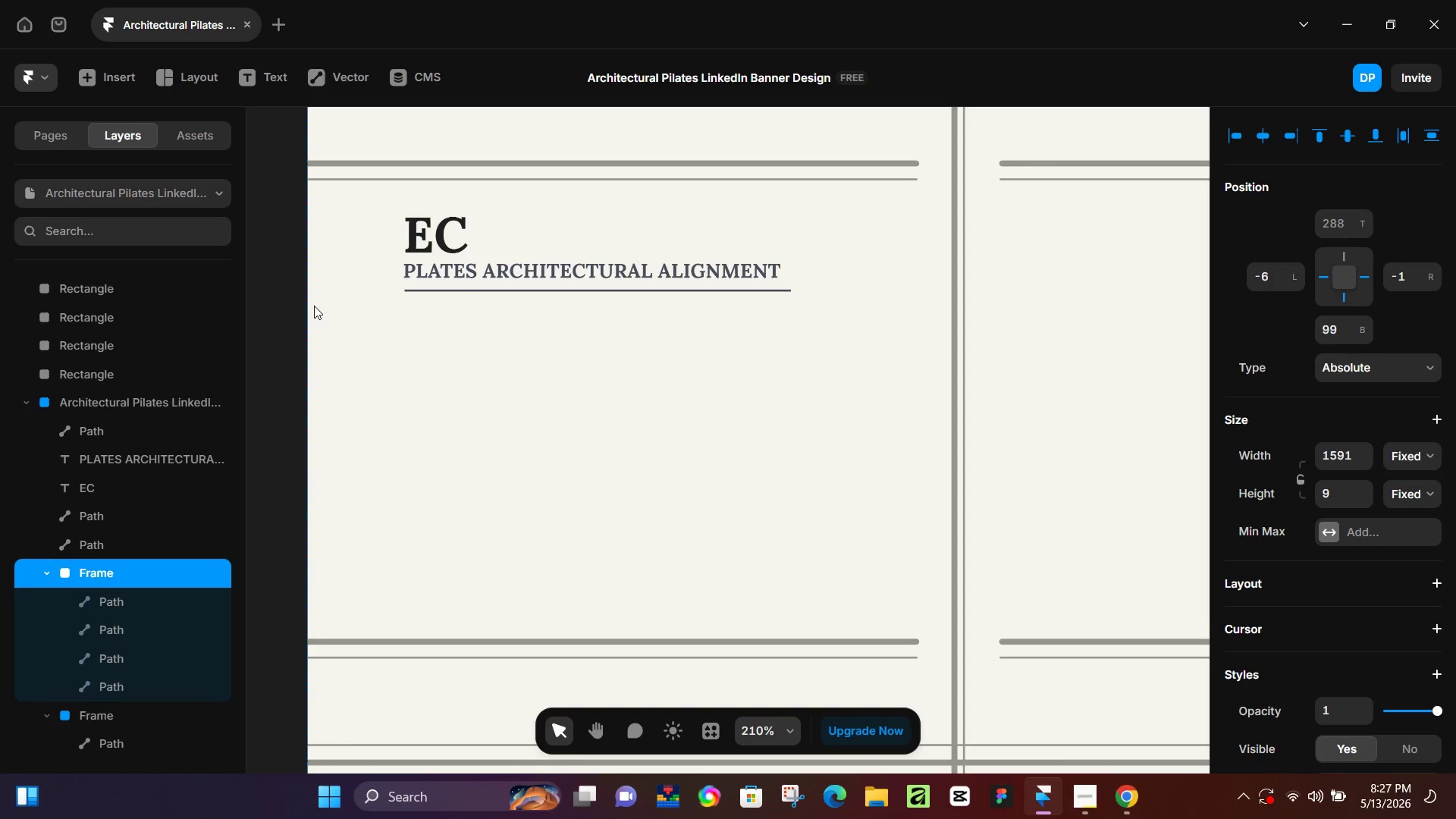 
hold_key(key=ArrowDown, duration=0.59)
 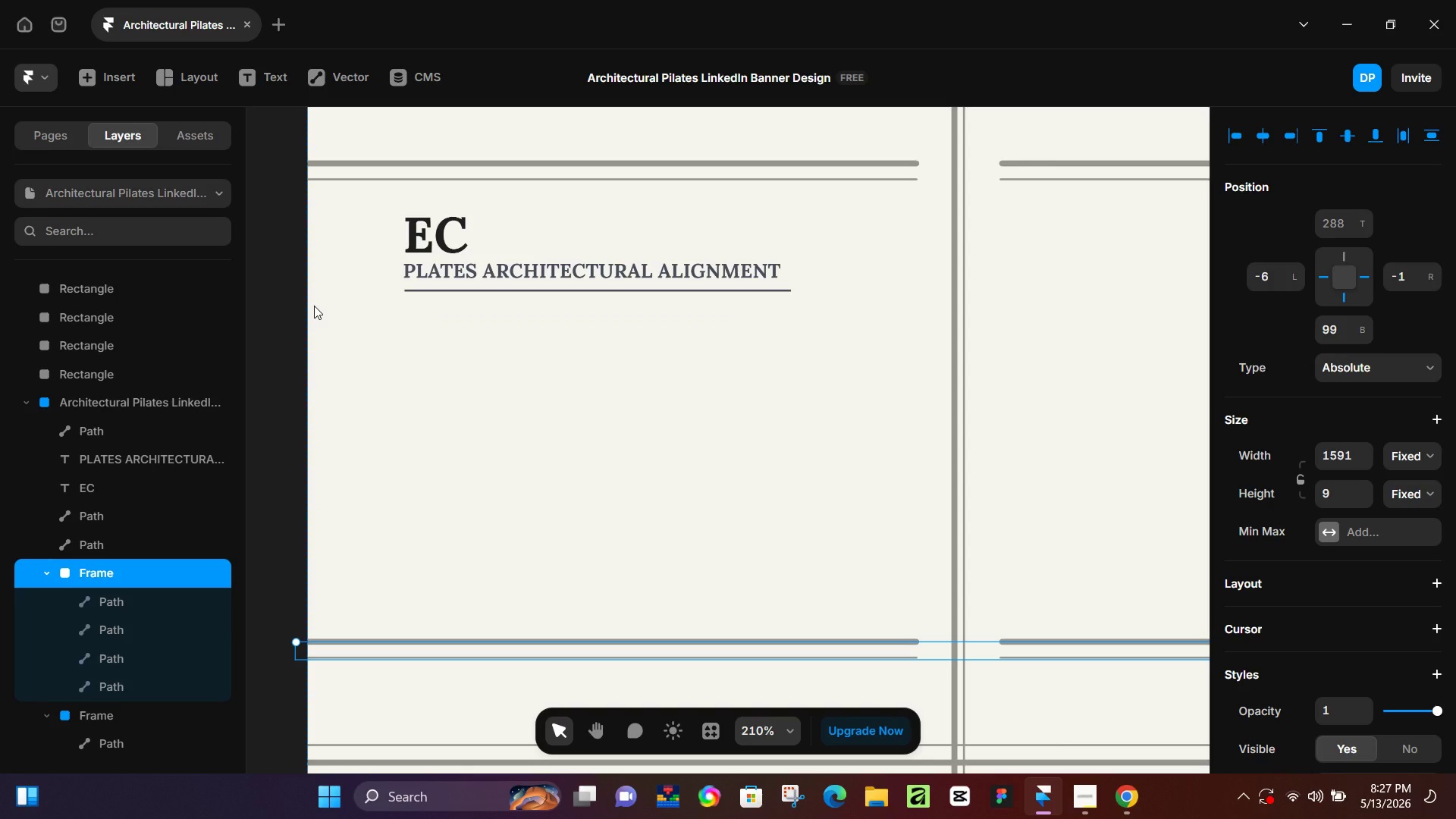 
wait(5.3)
 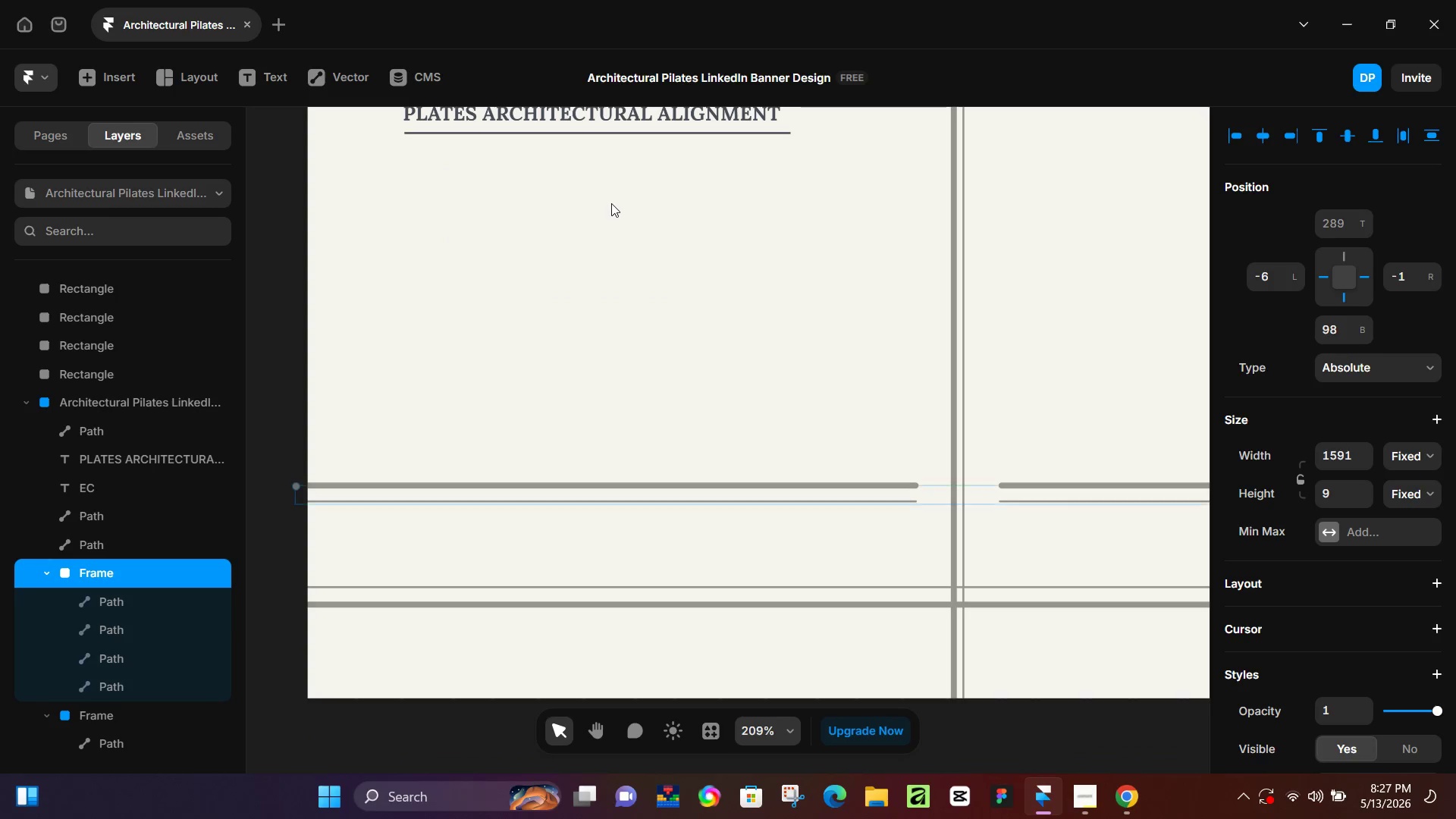 
hold_key(key=ArrowDown, duration=1.51)
 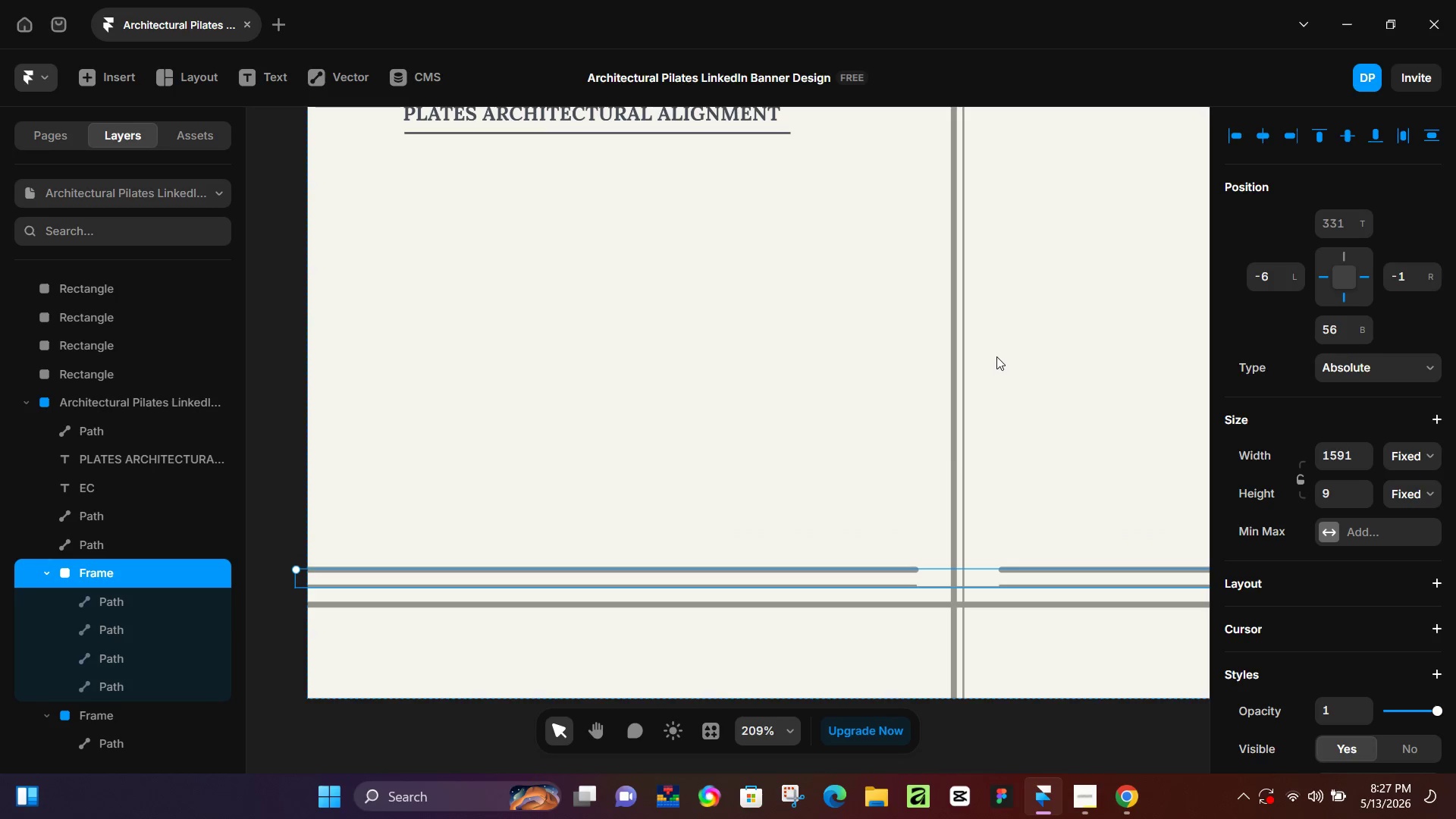 
scroll: coordinate [663, 226], scroll_direction: down, amount: 4.0
 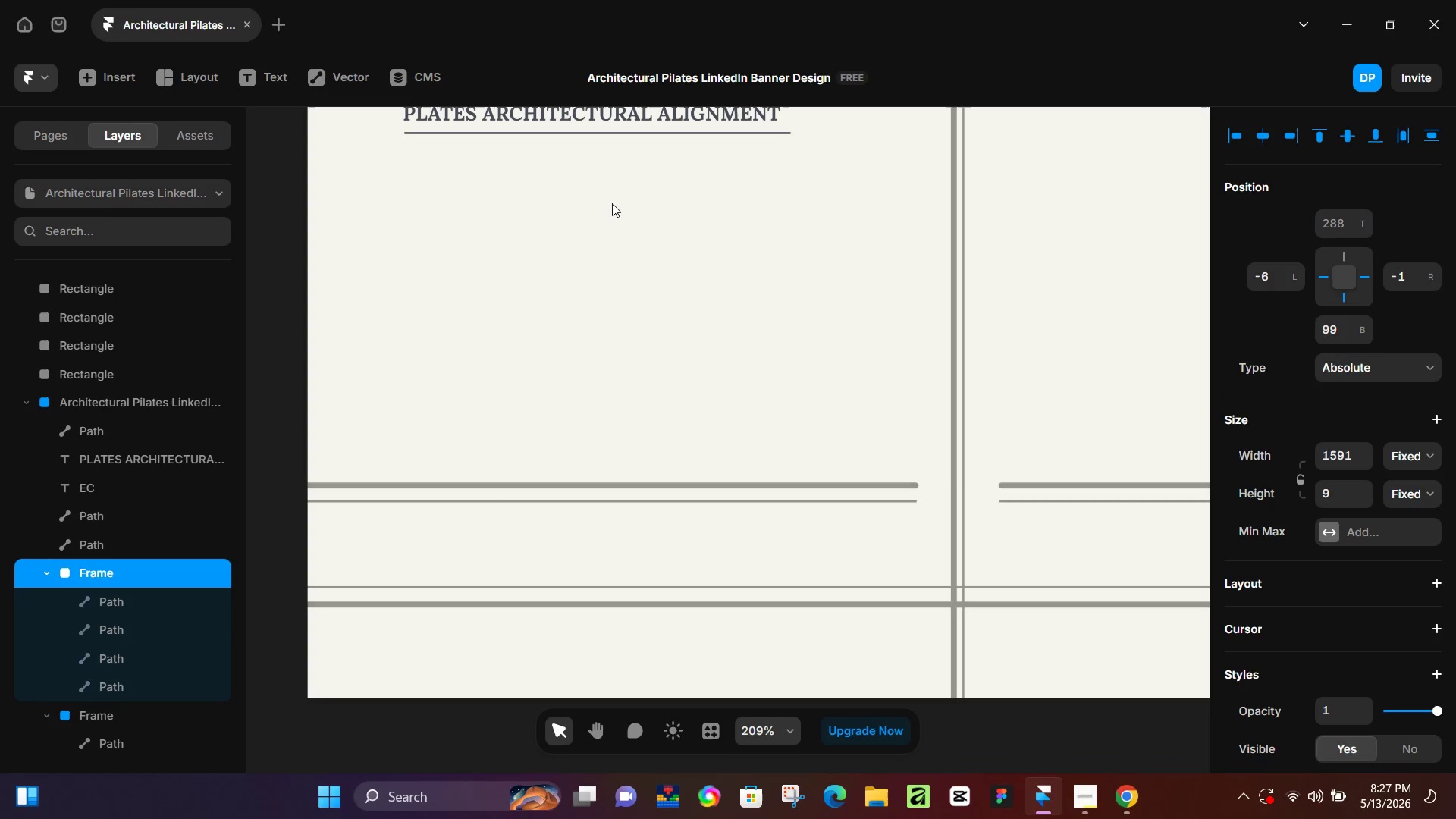 
hold_key(key=ArrowDown, duration=0.31)
 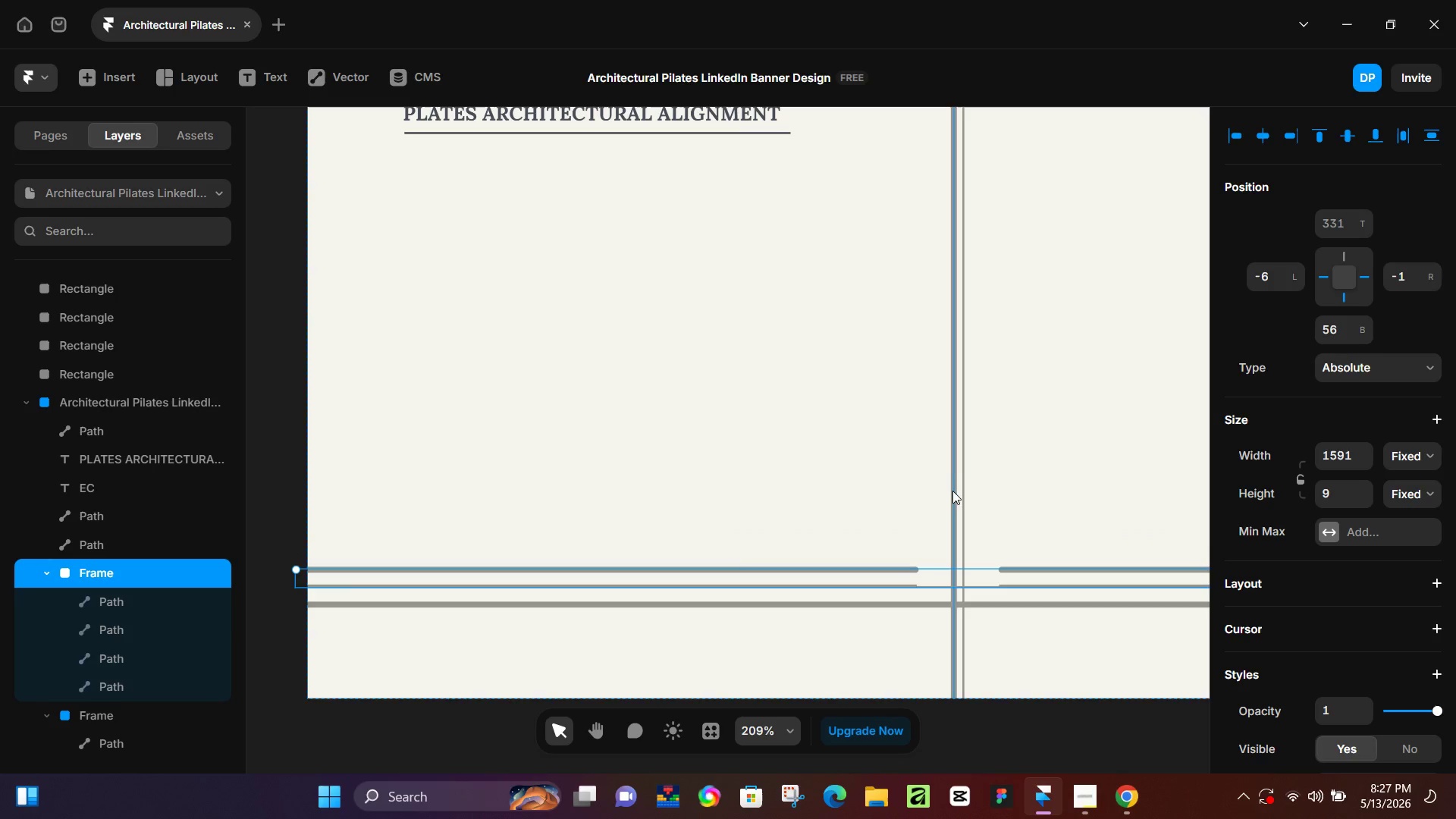 
hold_key(key=ArrowDown, duration=0.86)
 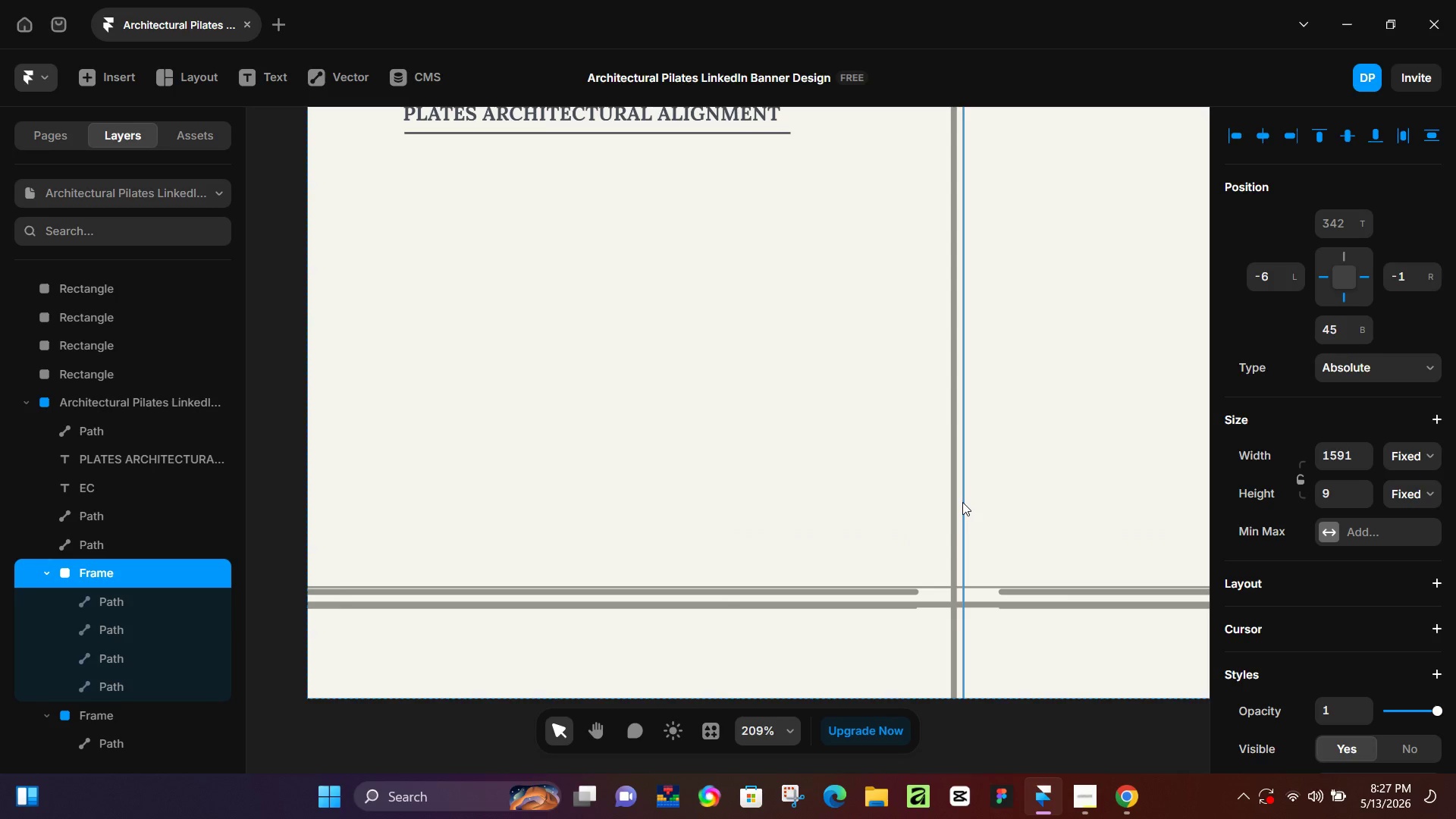 
hold_key(key=ArrowDown, duration=12.31)
 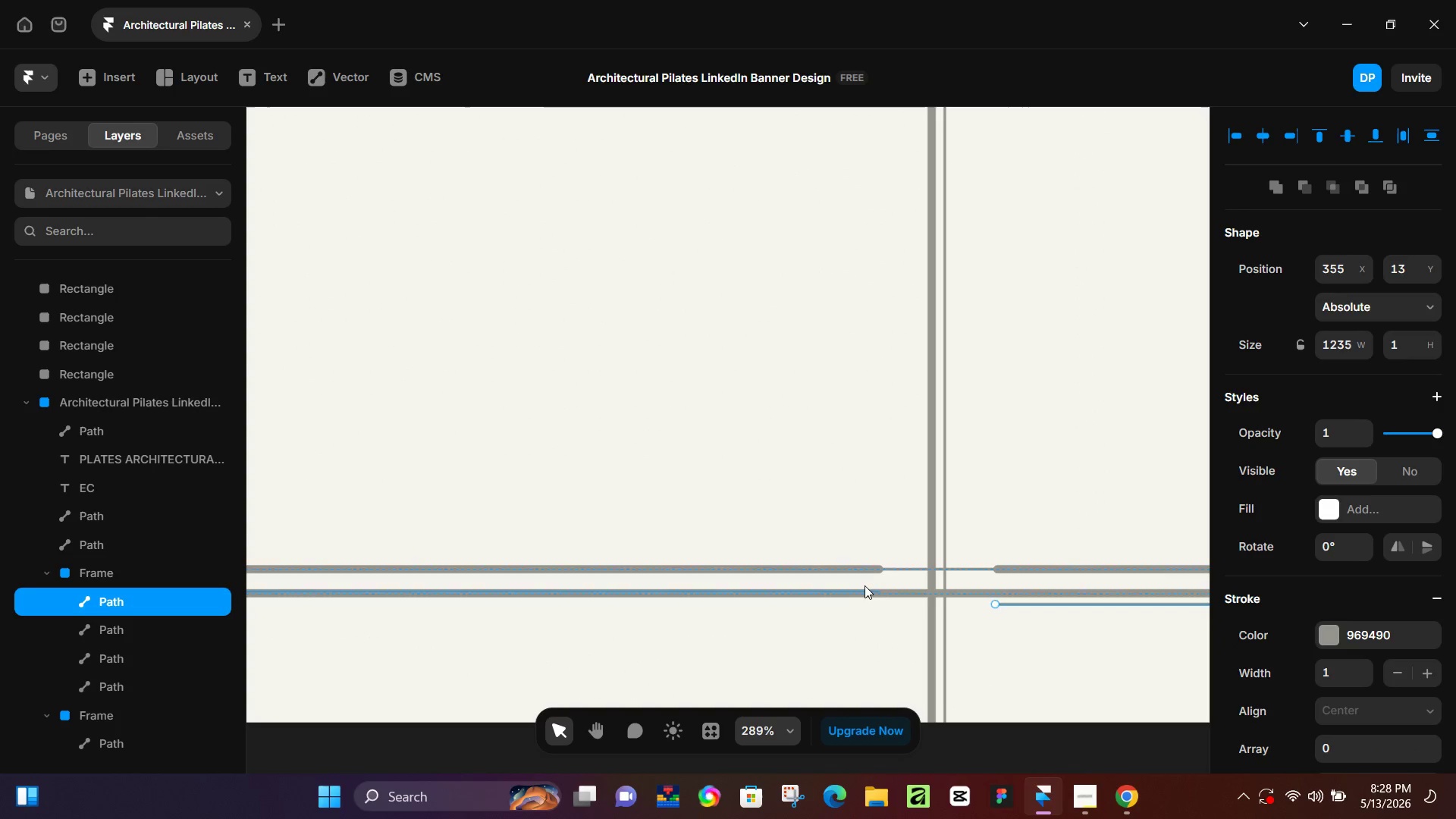 
key(ArrowUp)
 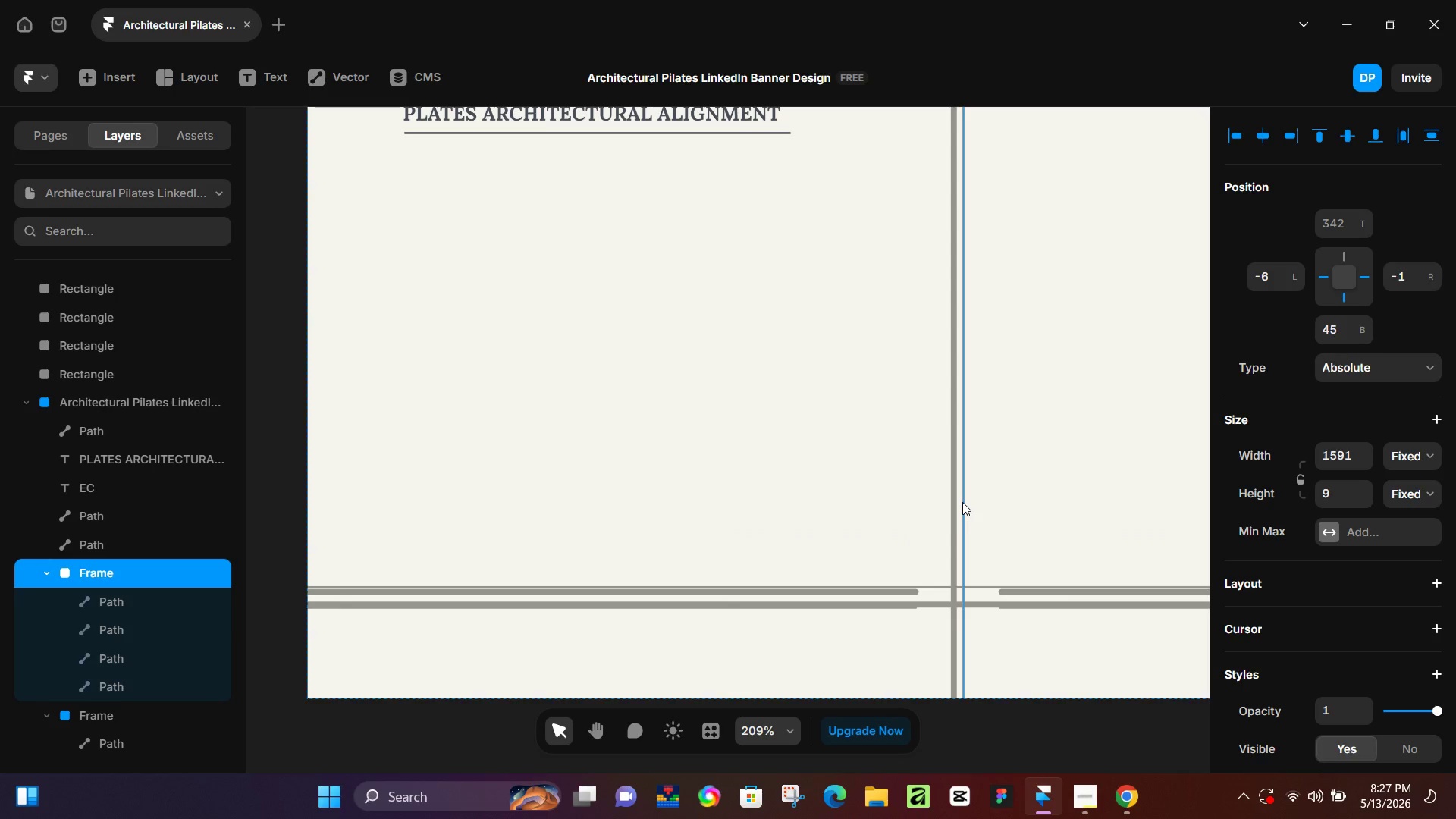 
key(ArrowUp)
 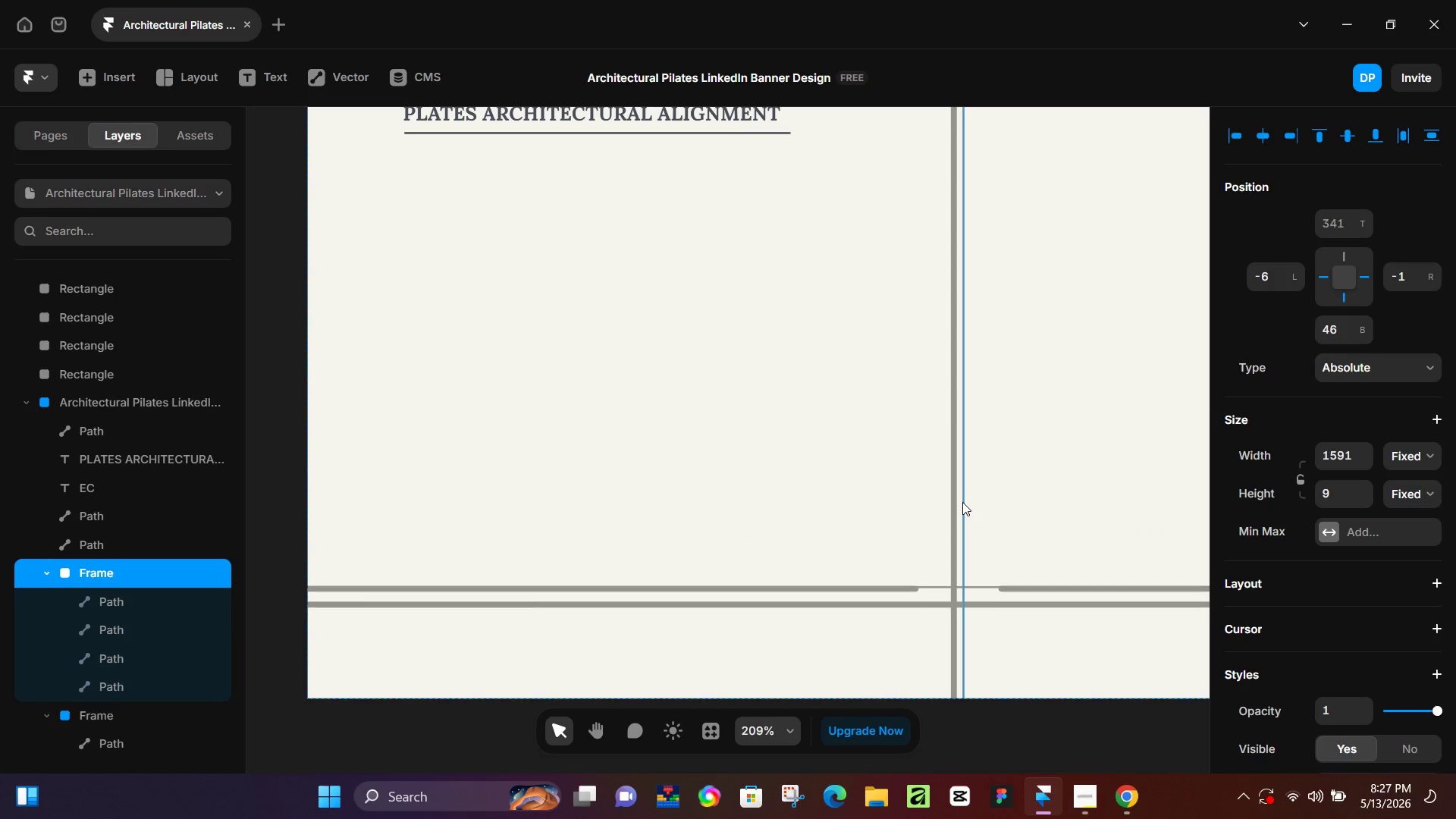 
key(ArrowUp)
 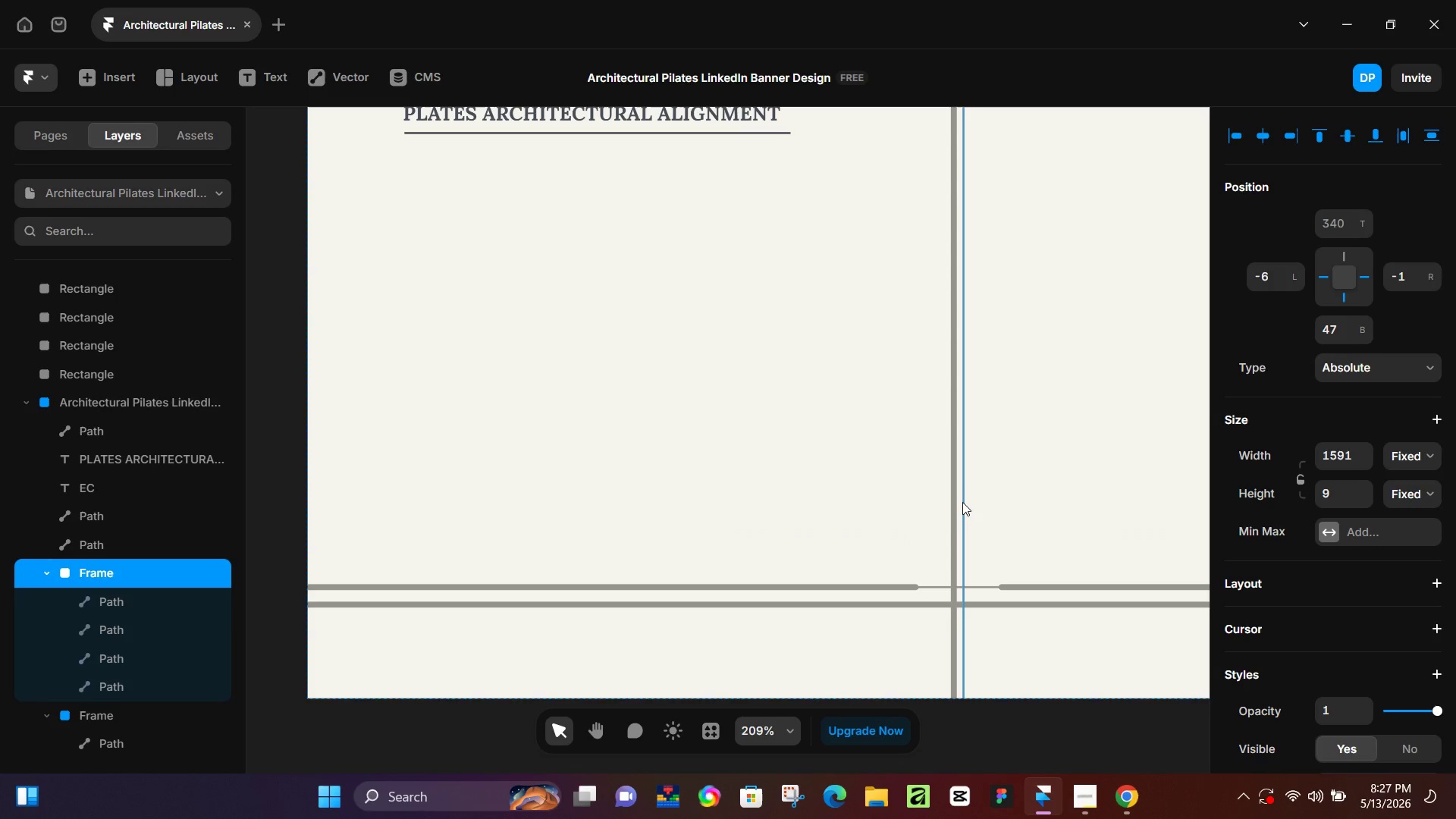 
key(ArrowUp)
 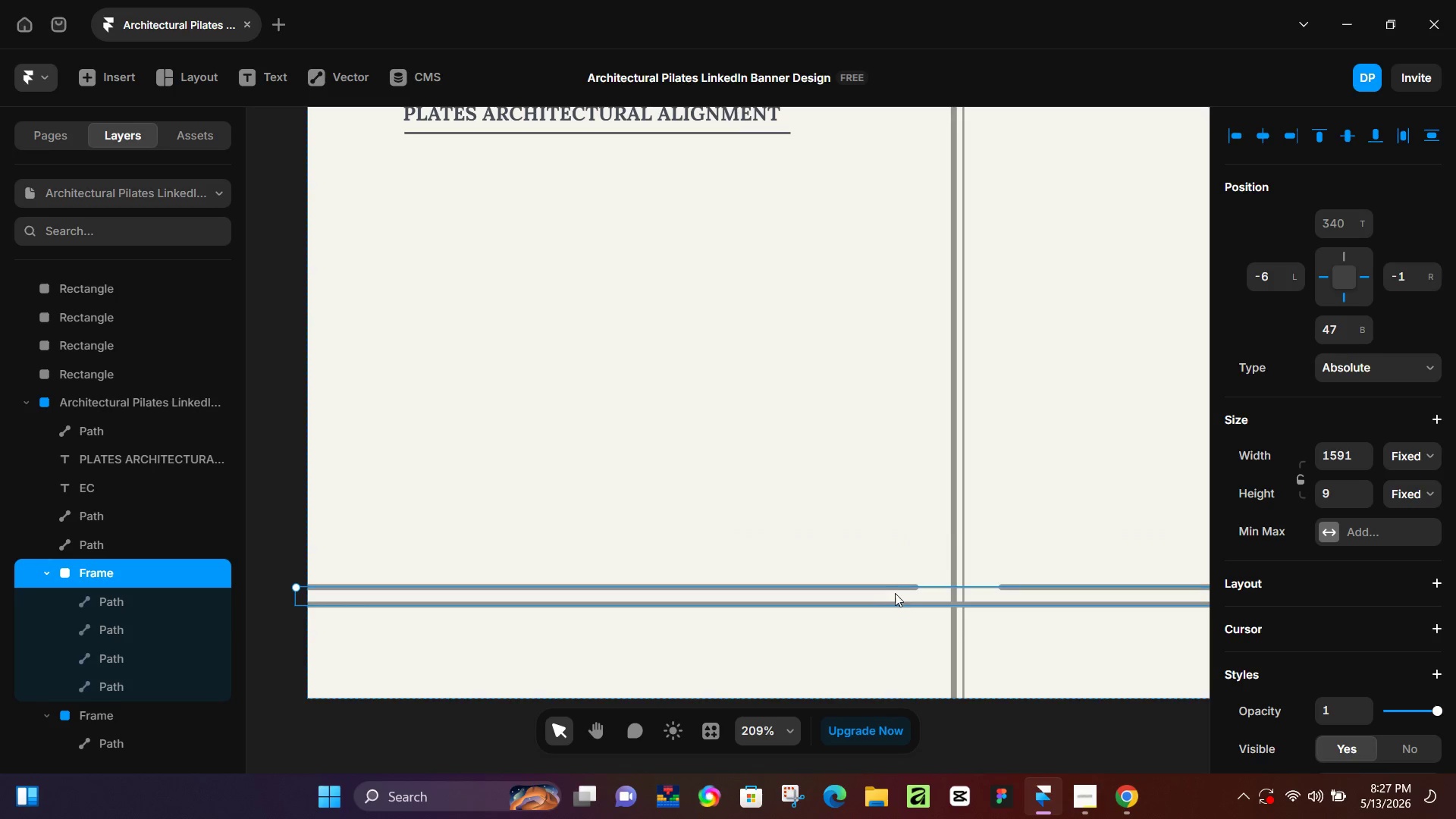 
hold_key(key=ControlLeft, duration=0.83)
scroll: coordinate [893, 604], scroll_direction: up, amount: 13.0
 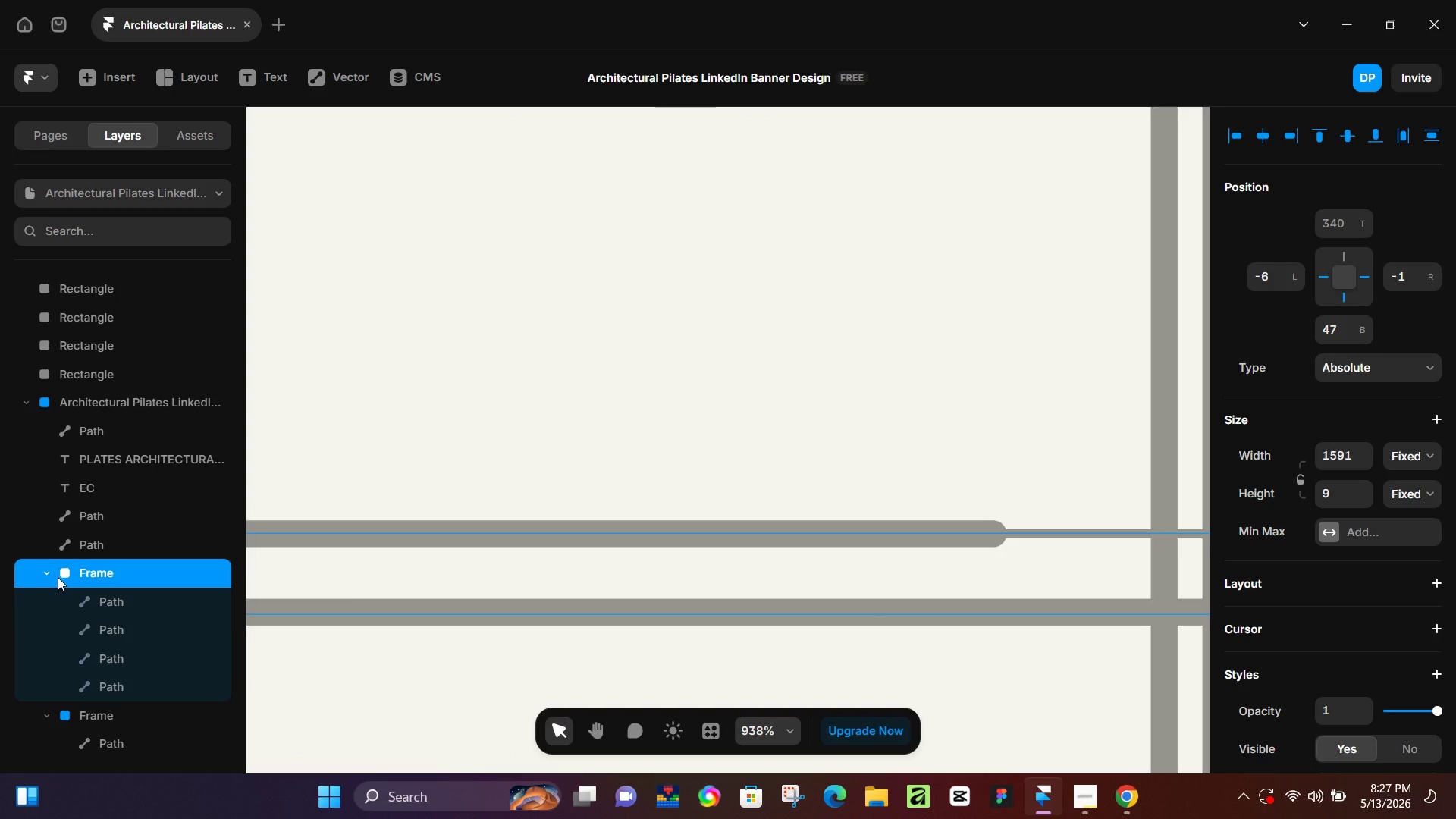 
hold_key(key=ControlLeft, duration=0.5)
 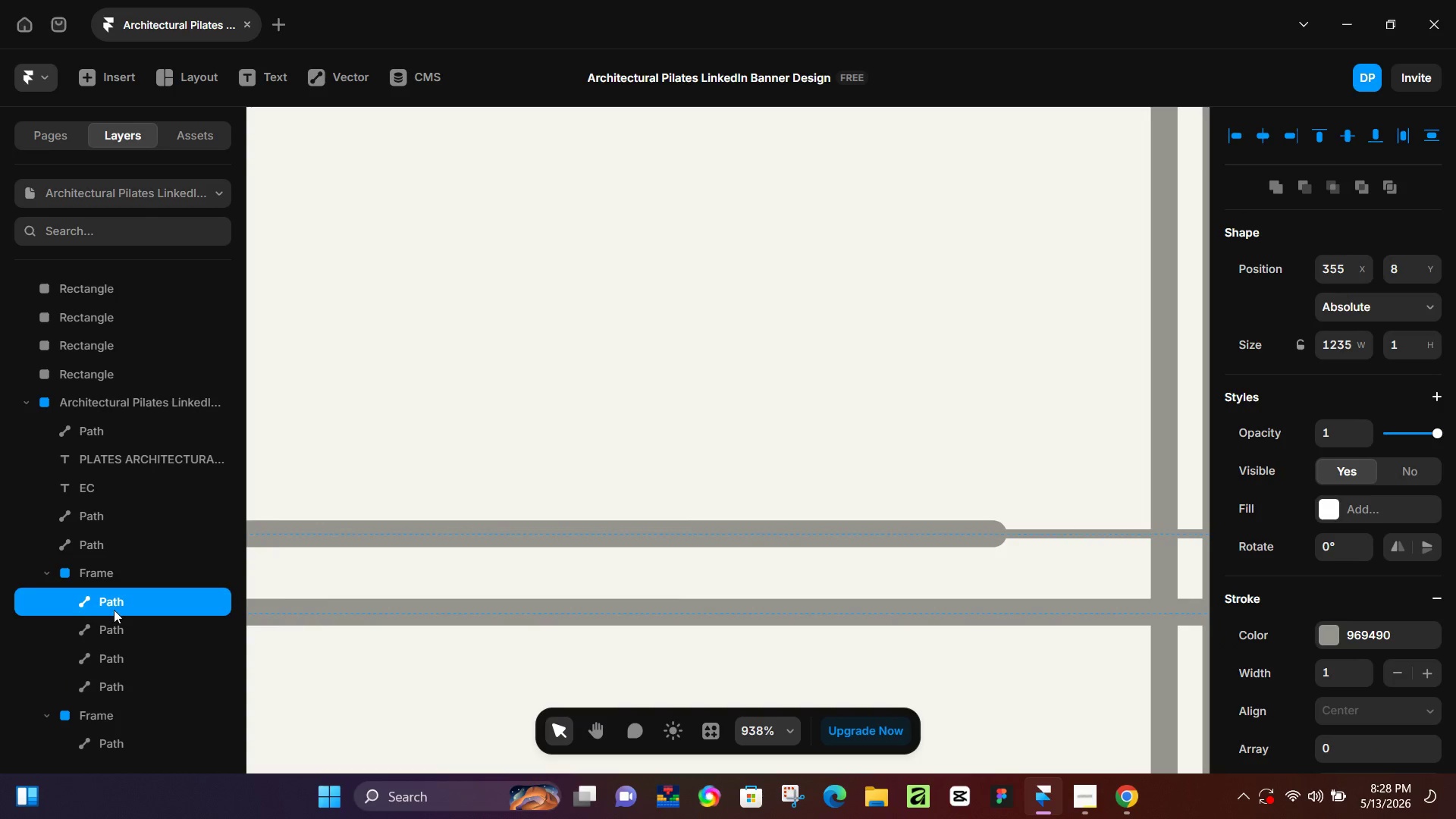 
hold_key(key=ControlLeft, duration=1.91)
left_click([114, 607])
 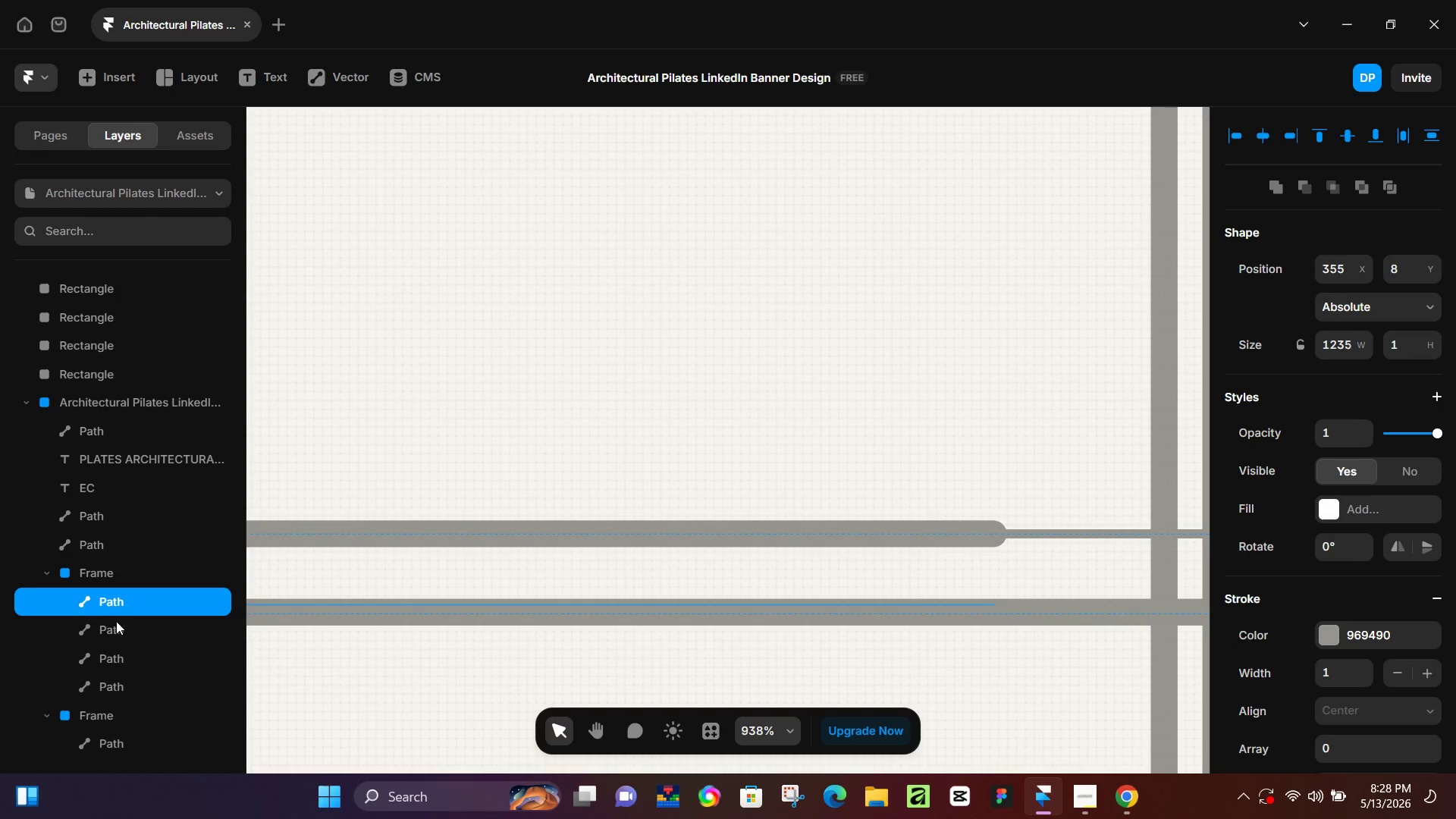 
hold_key(key=ControlLeft, duration=0.83)
scroll: coordinate [828, 585], scroll_direction: down, amount: 10.0
 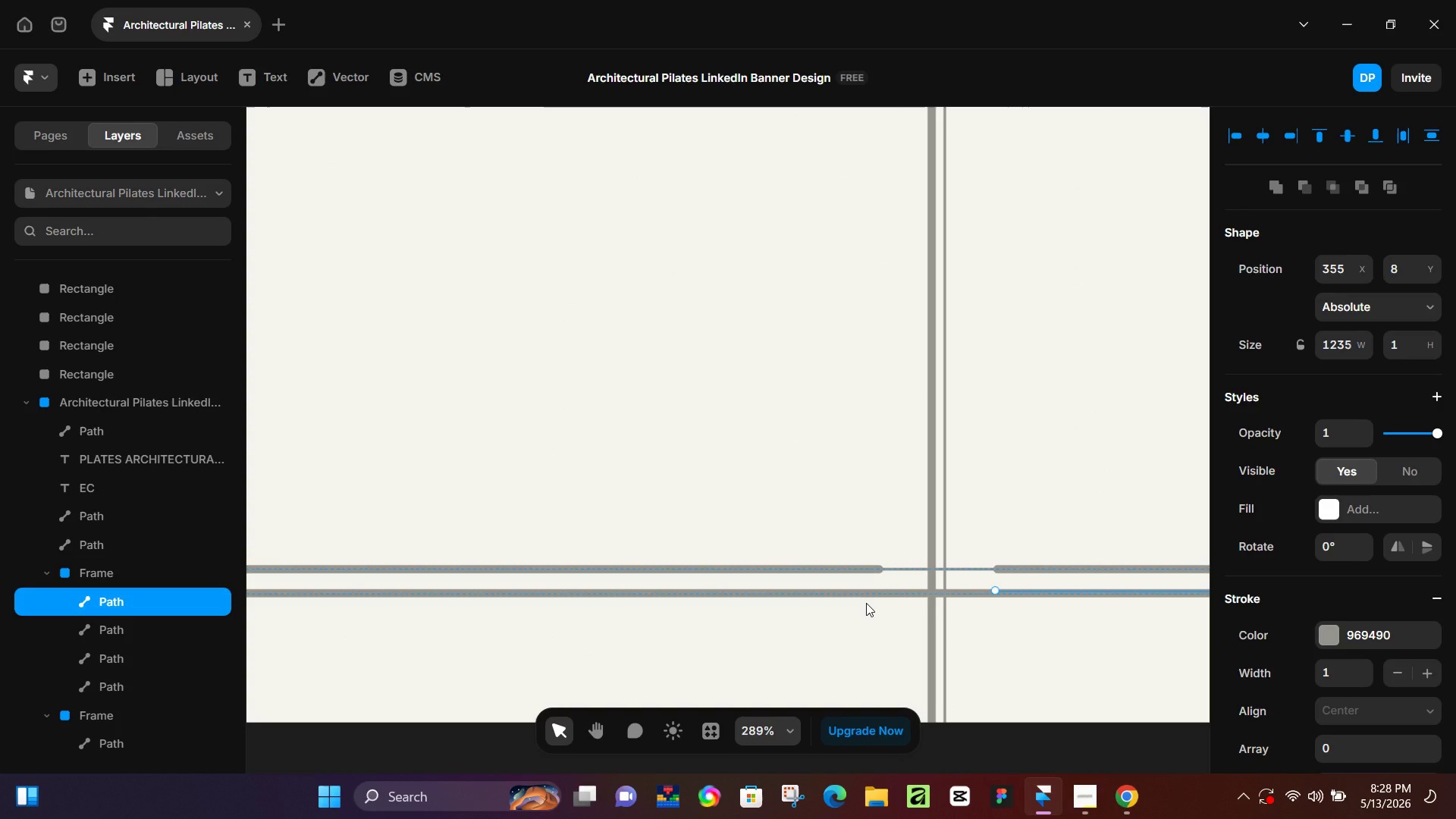 
hold_key(key=ArrowDown, duration=0.83)
 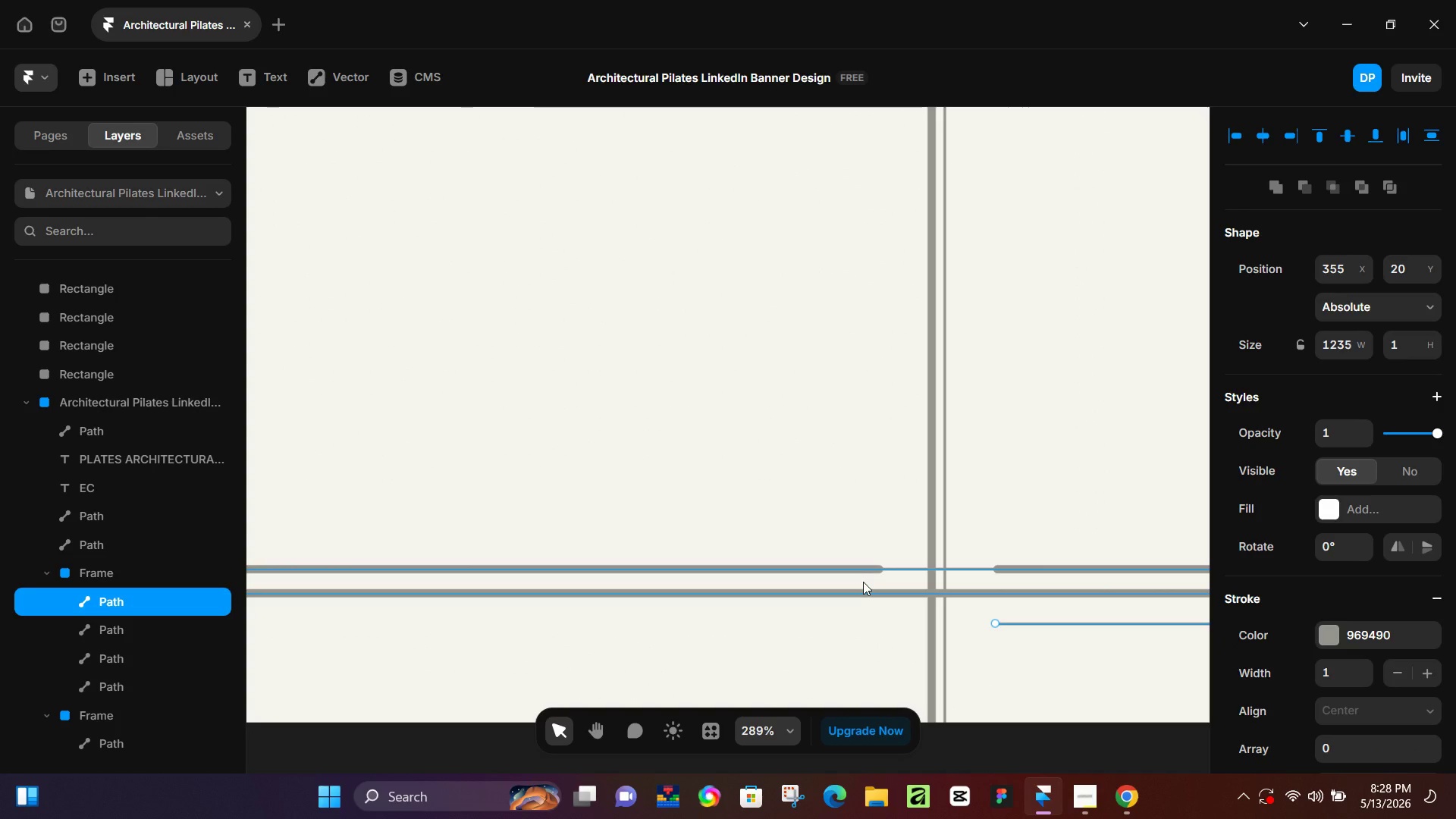 
hold_key(key=ArrowDown, duration=3.88)
 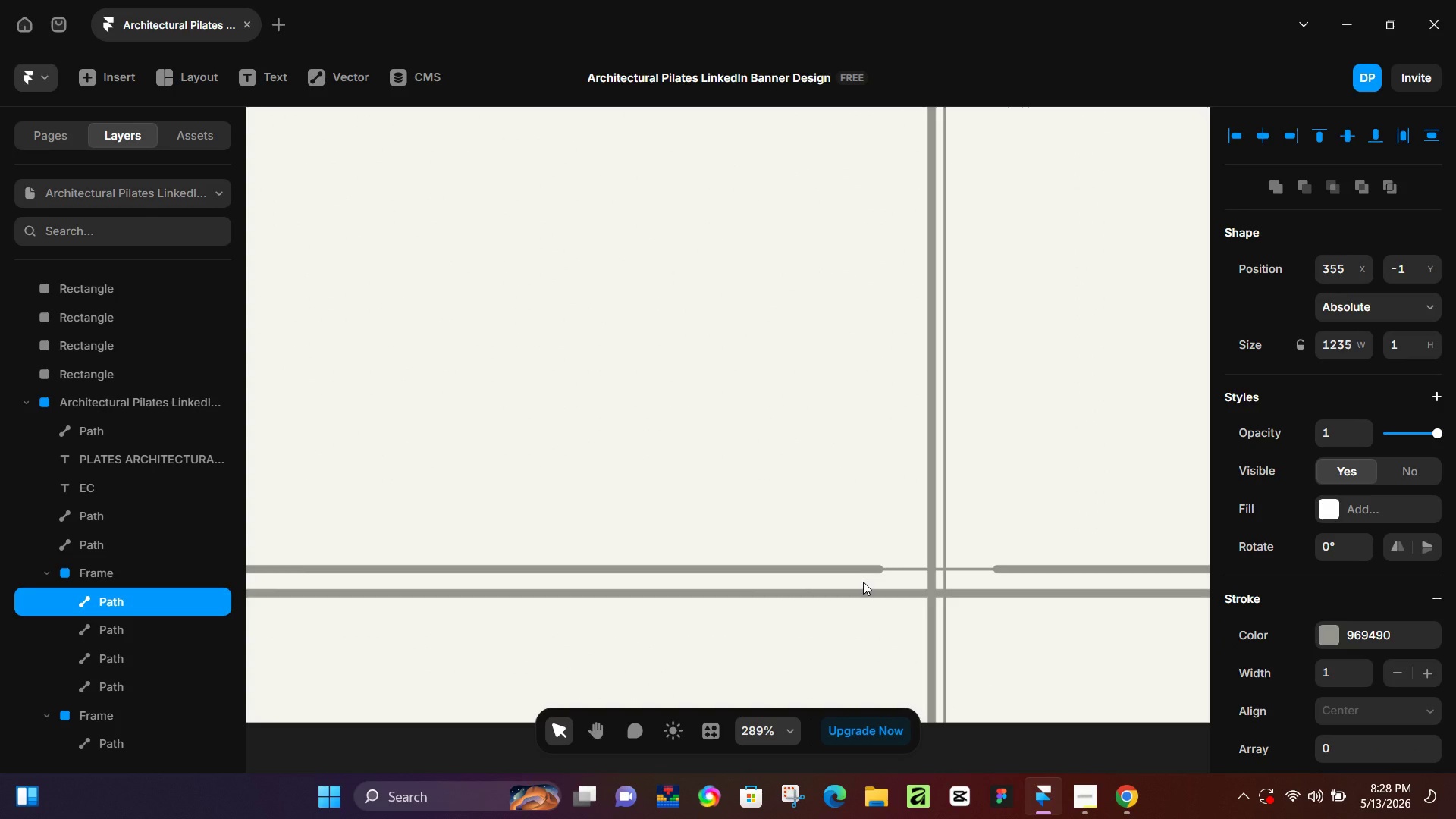 
hold_key(key=ArrowUp, duration=1.03)
 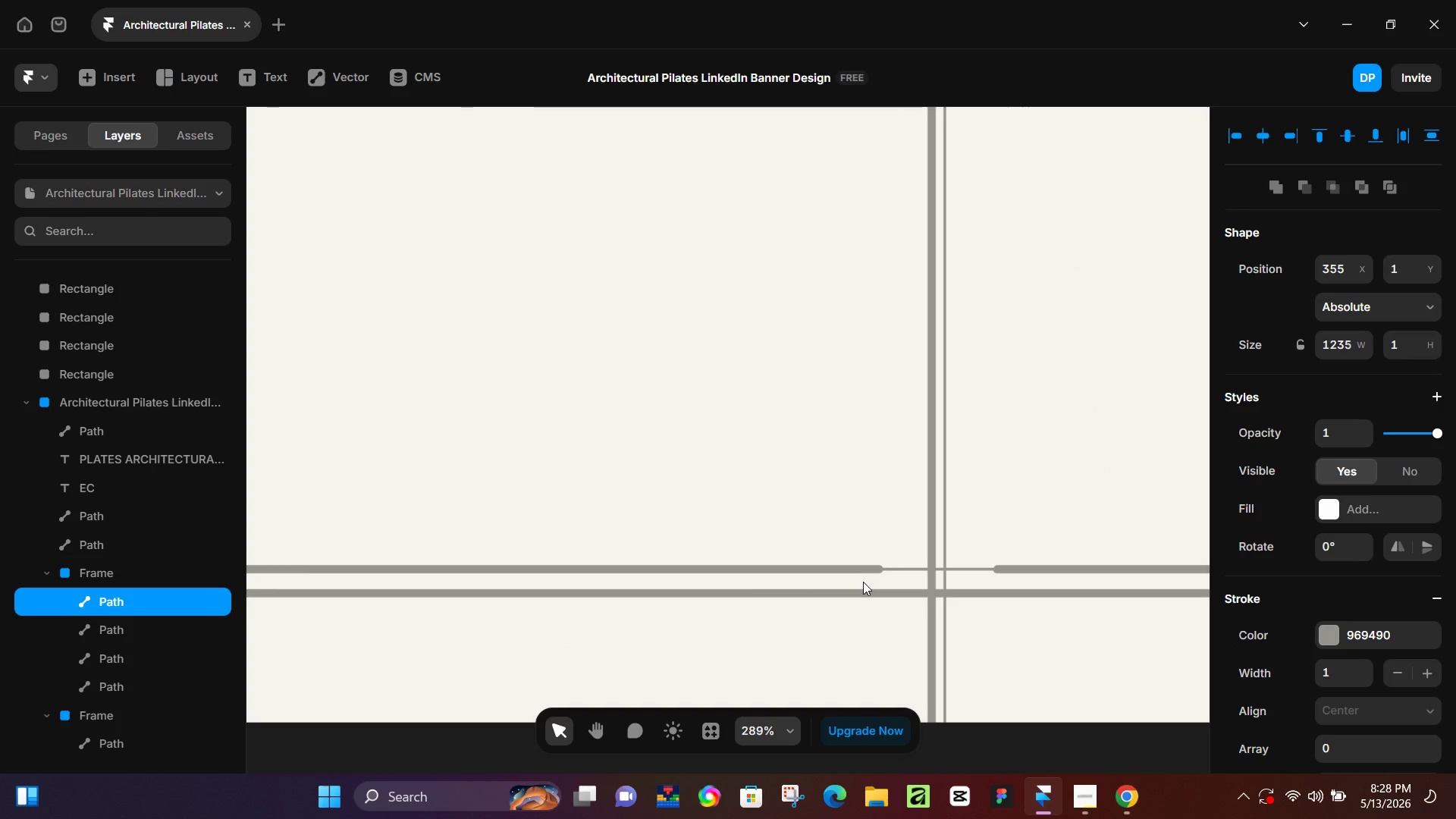 
key(ArrowUp)
 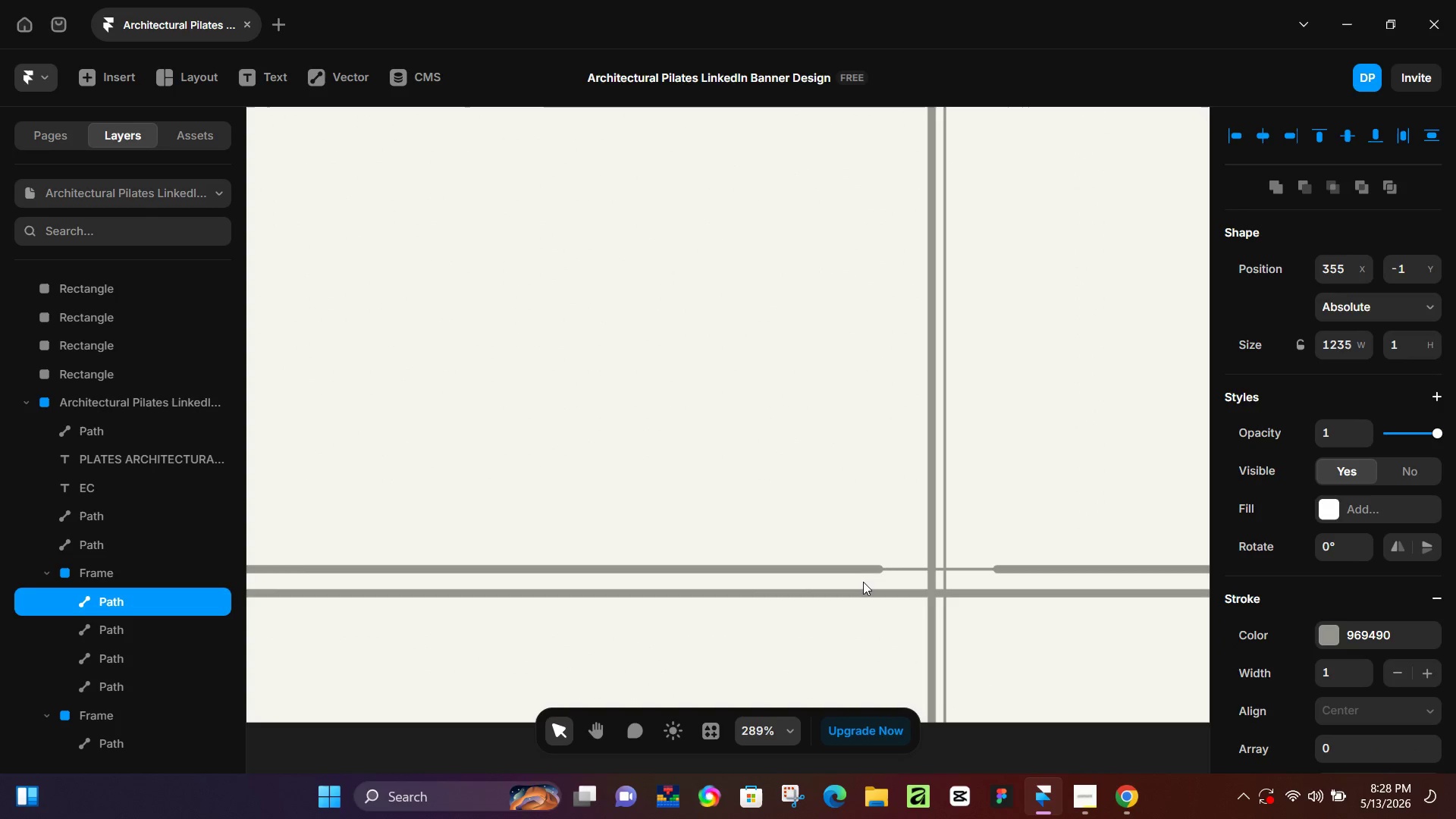 
key(ArrowUp)
 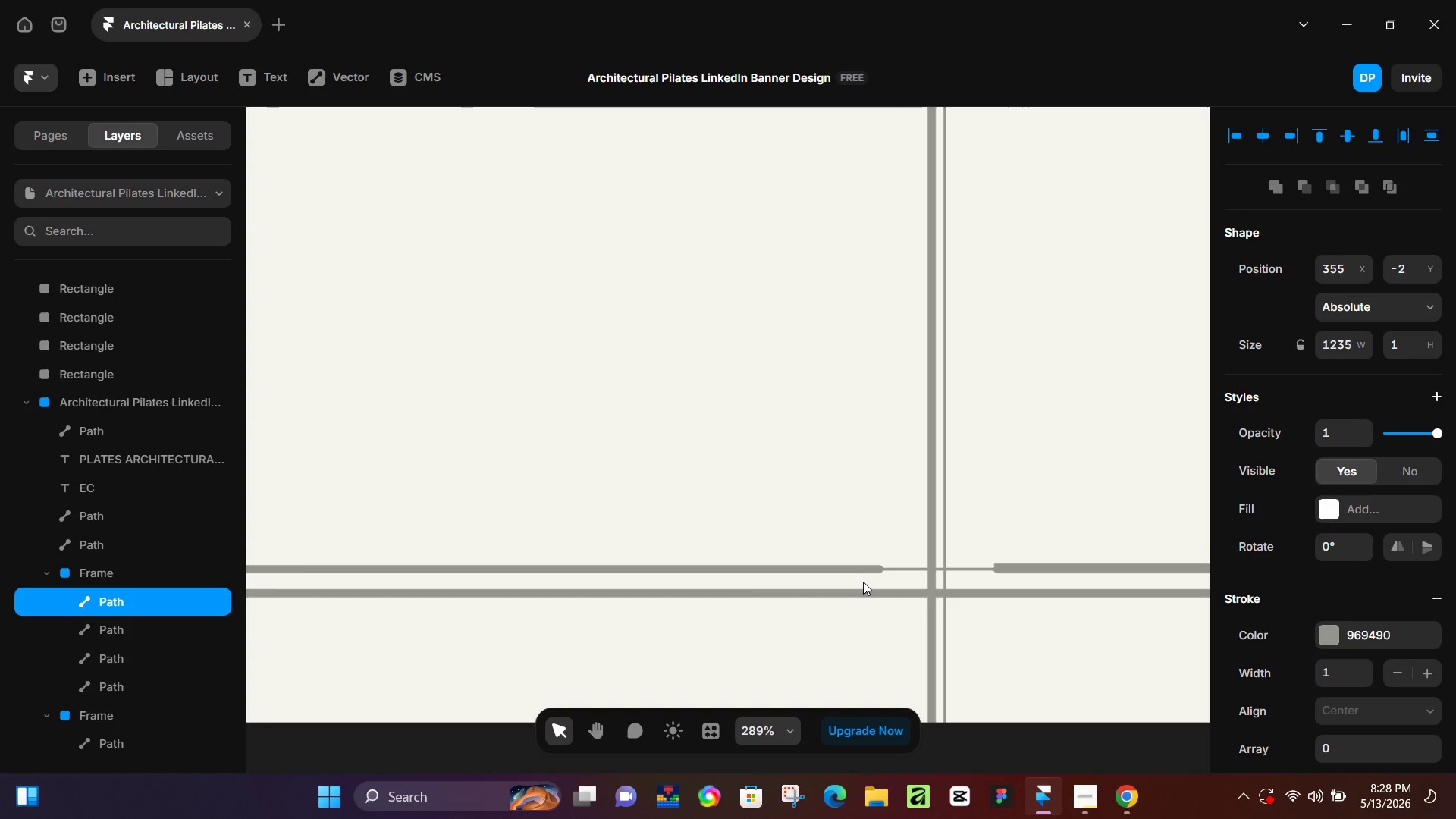 
key(ArrowUp)
 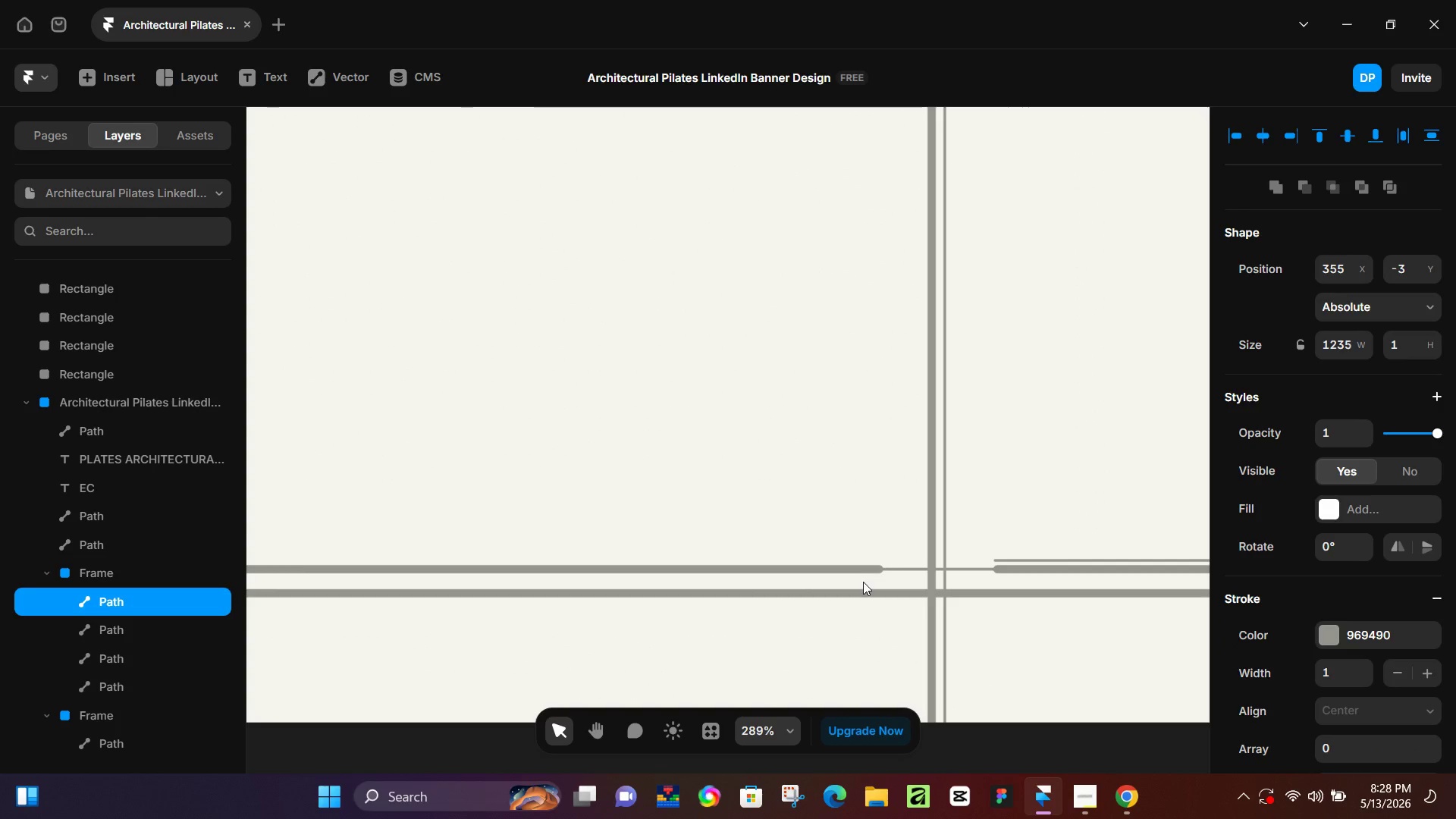 
key(ArrowUp)
 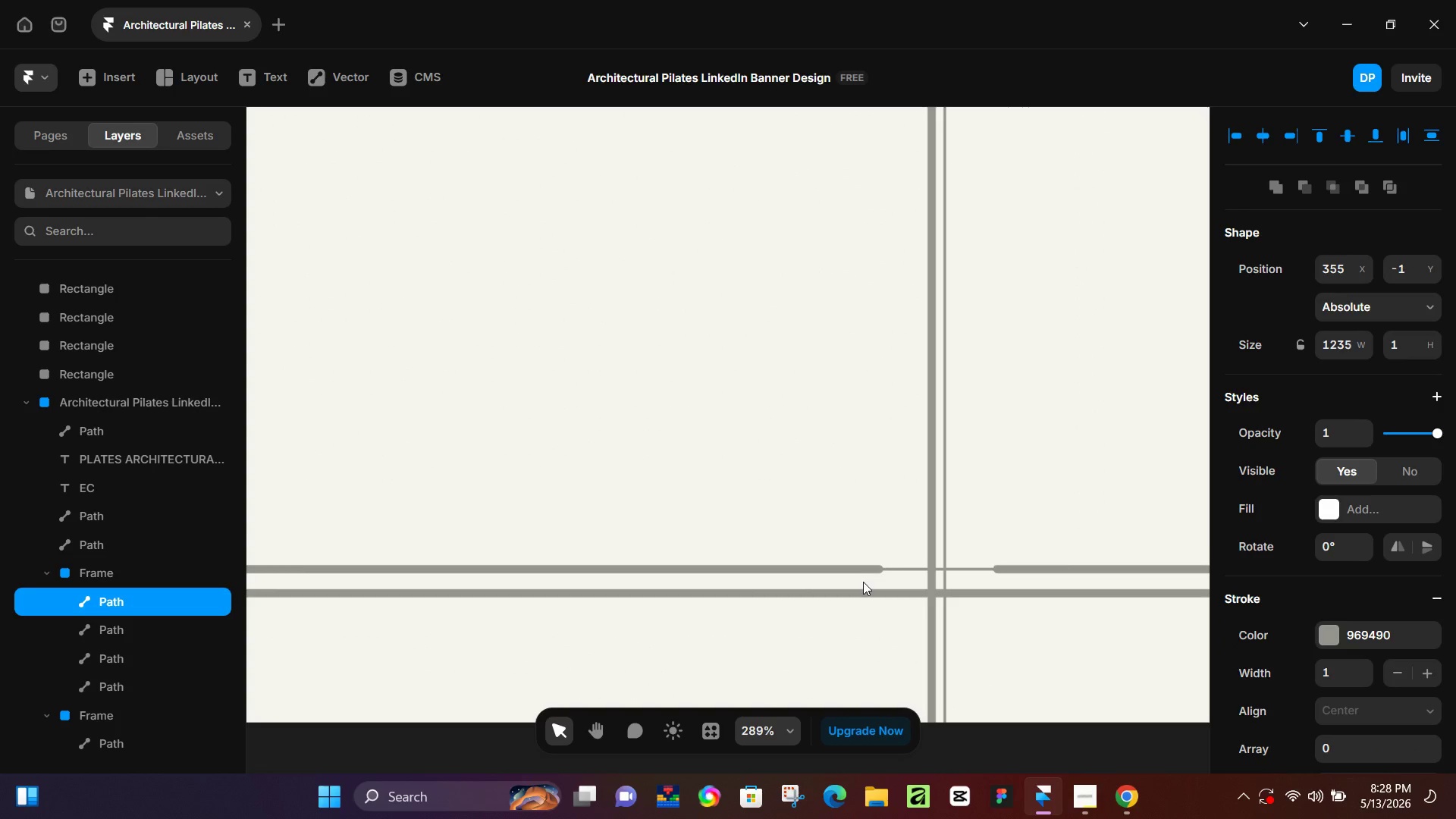 
key(ArrowDown)
 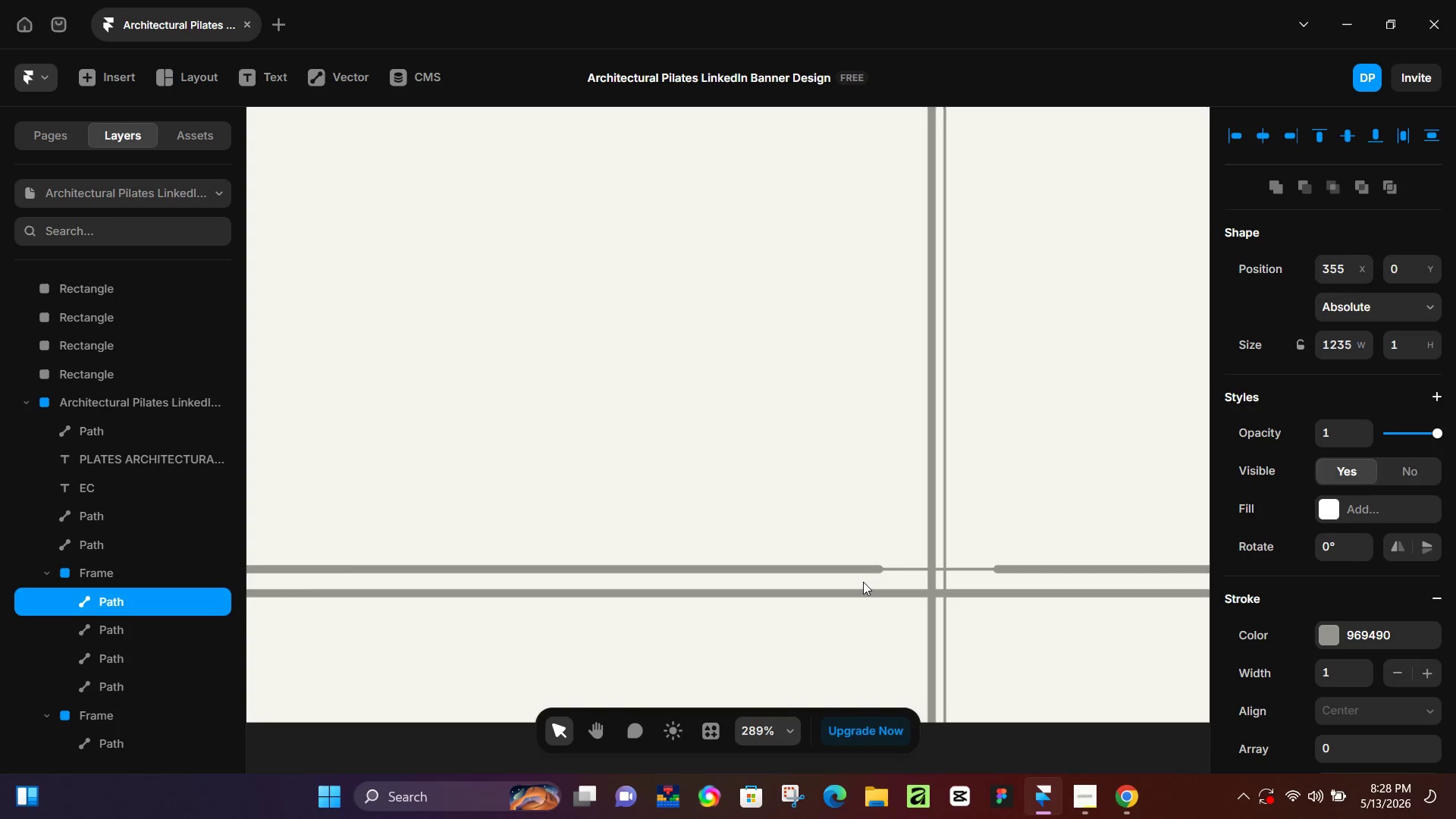 
key(ArrowDown)
 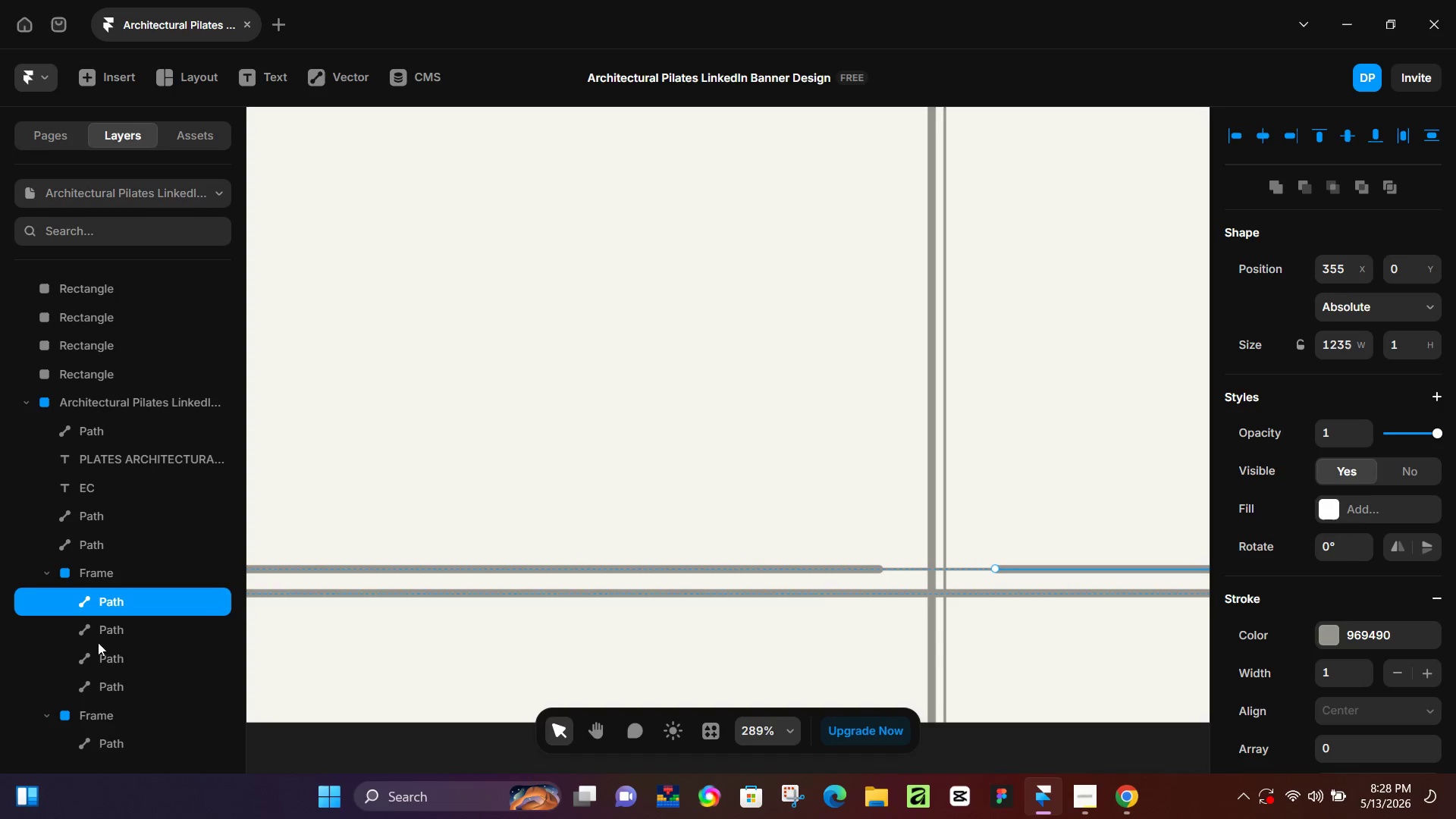 
left_click([115, 625])
 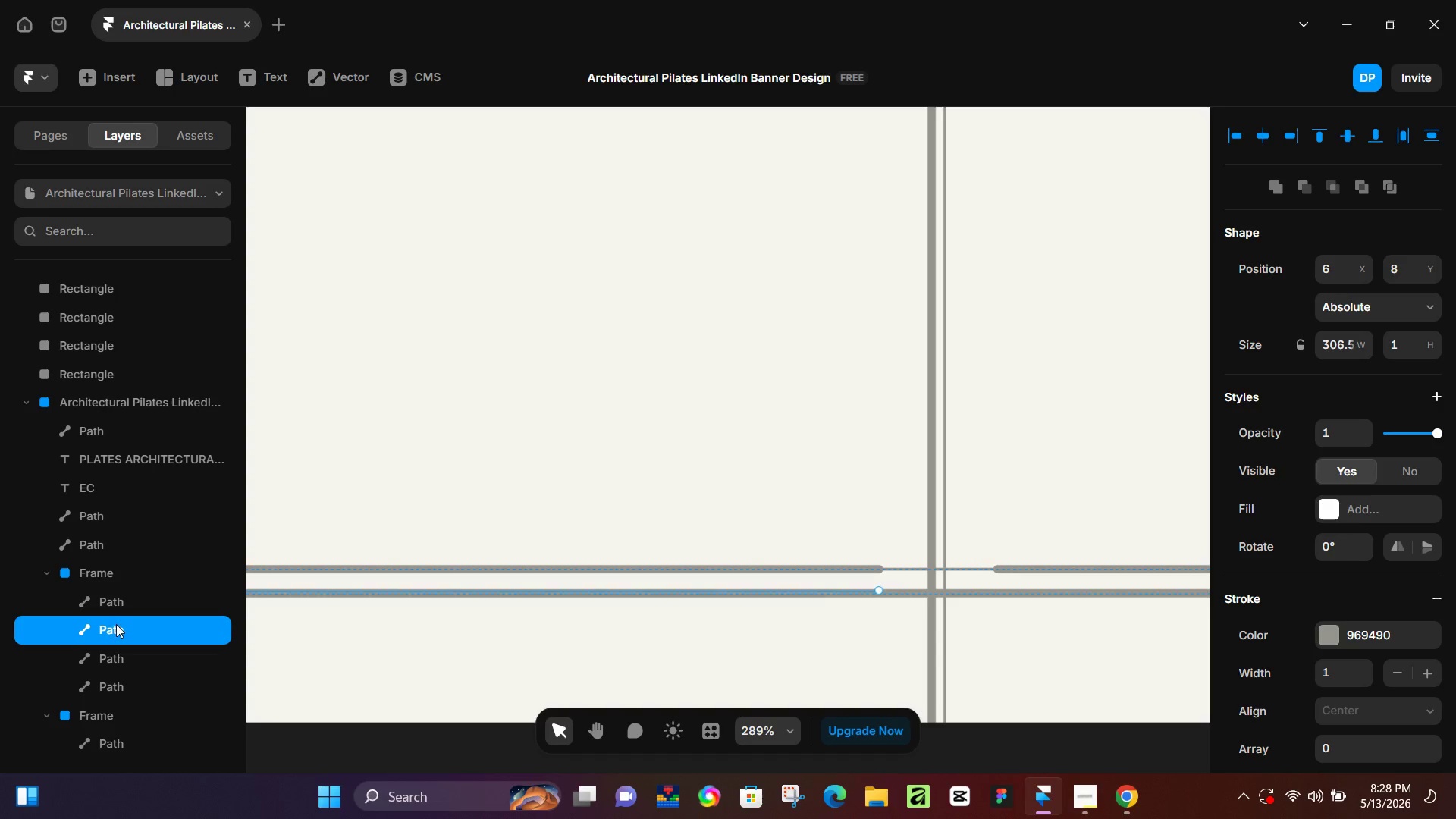 
key(ArrowUp)
 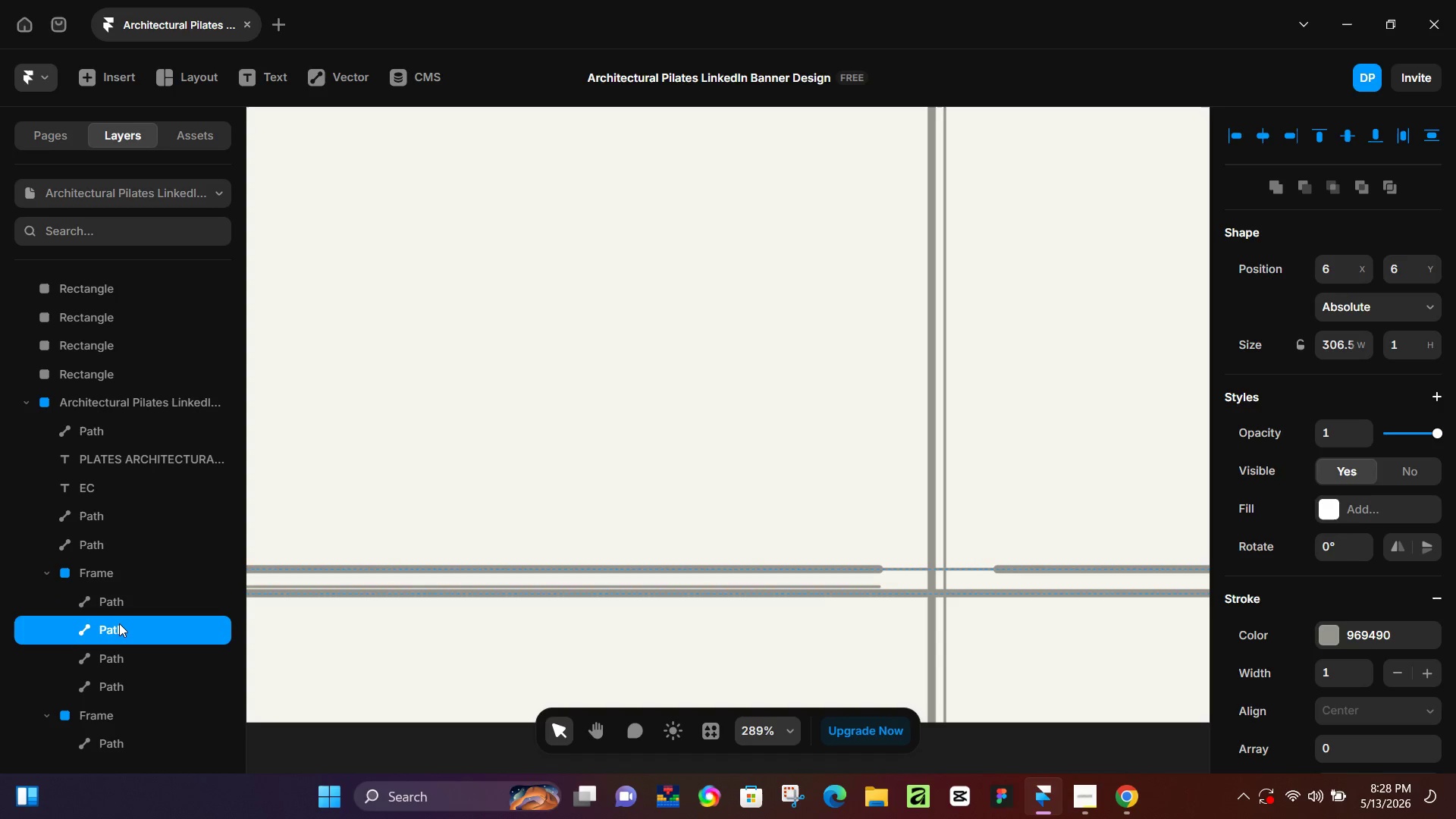 
key(ArrowUp)
 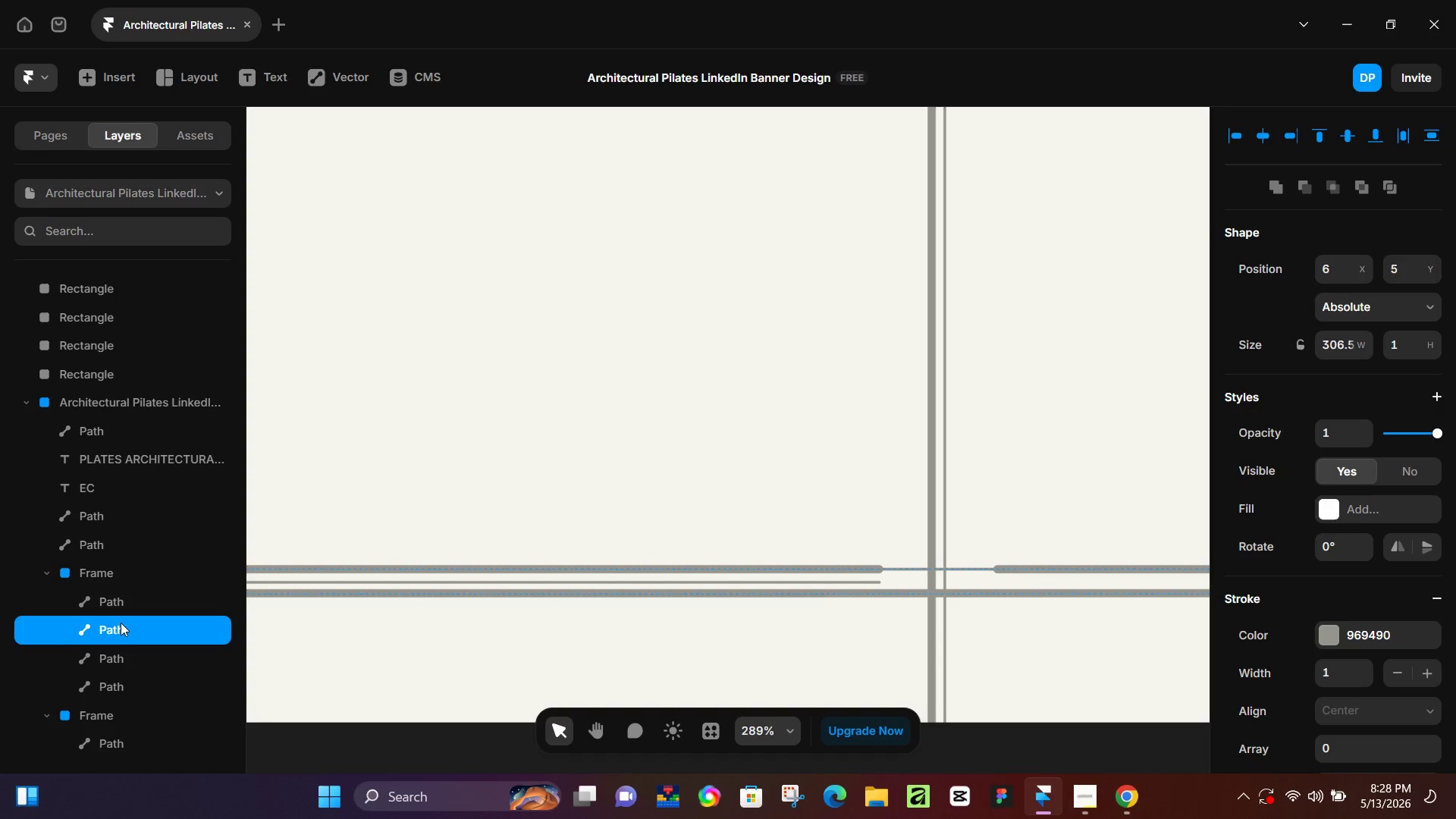 
key(ArrowUp)
 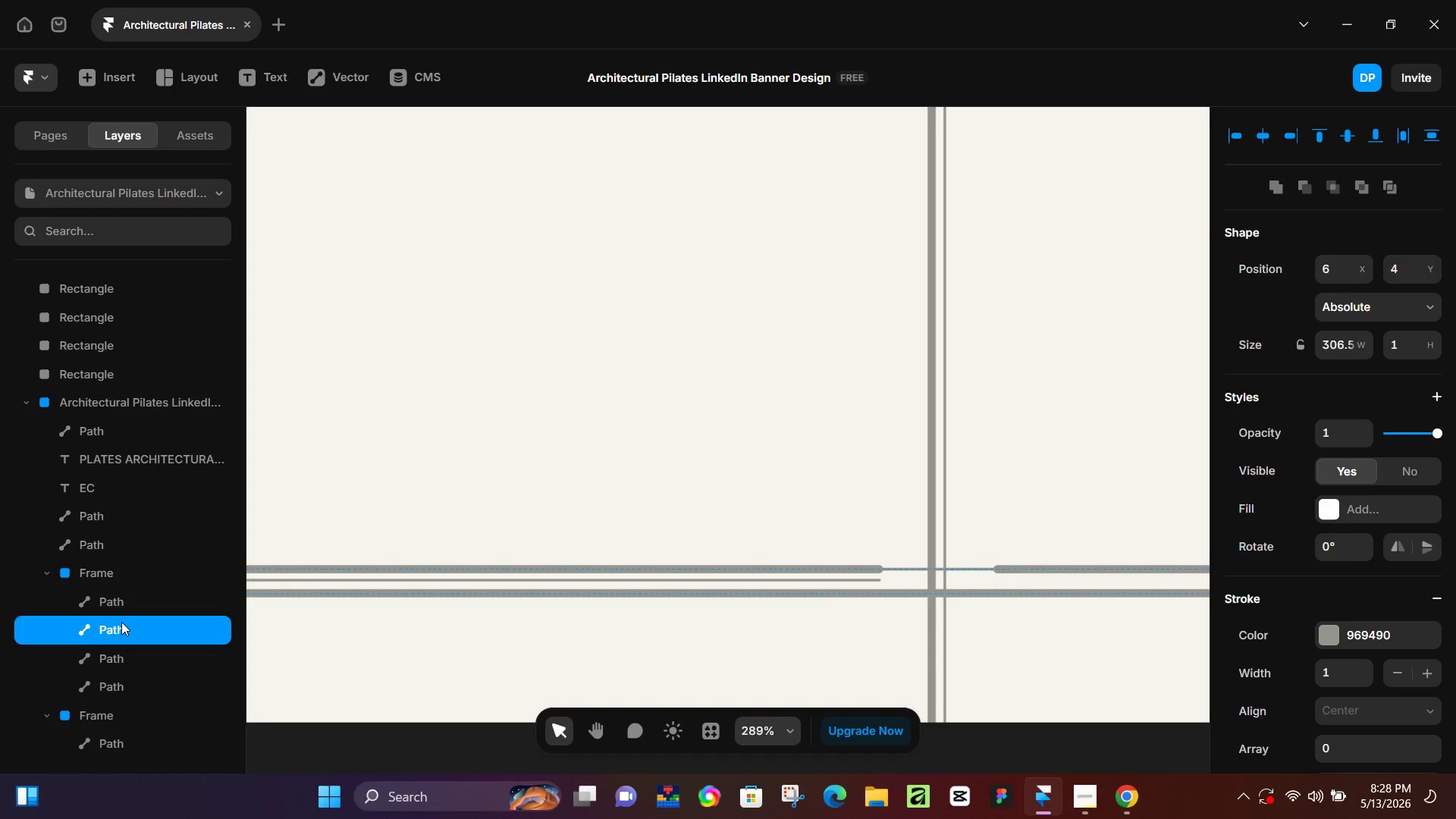 
key(ArrowUp)
 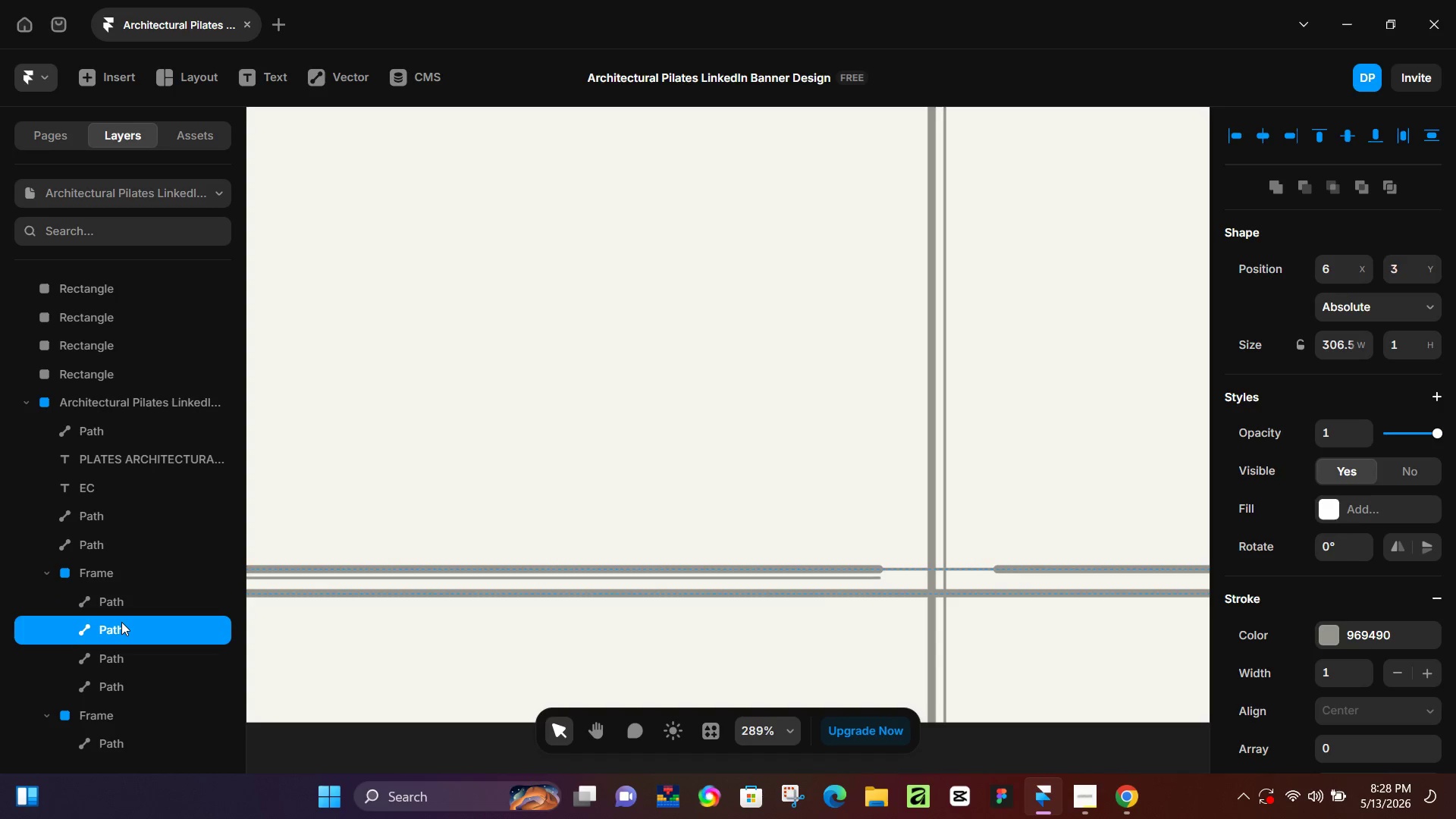 
key(ArrowUp)
 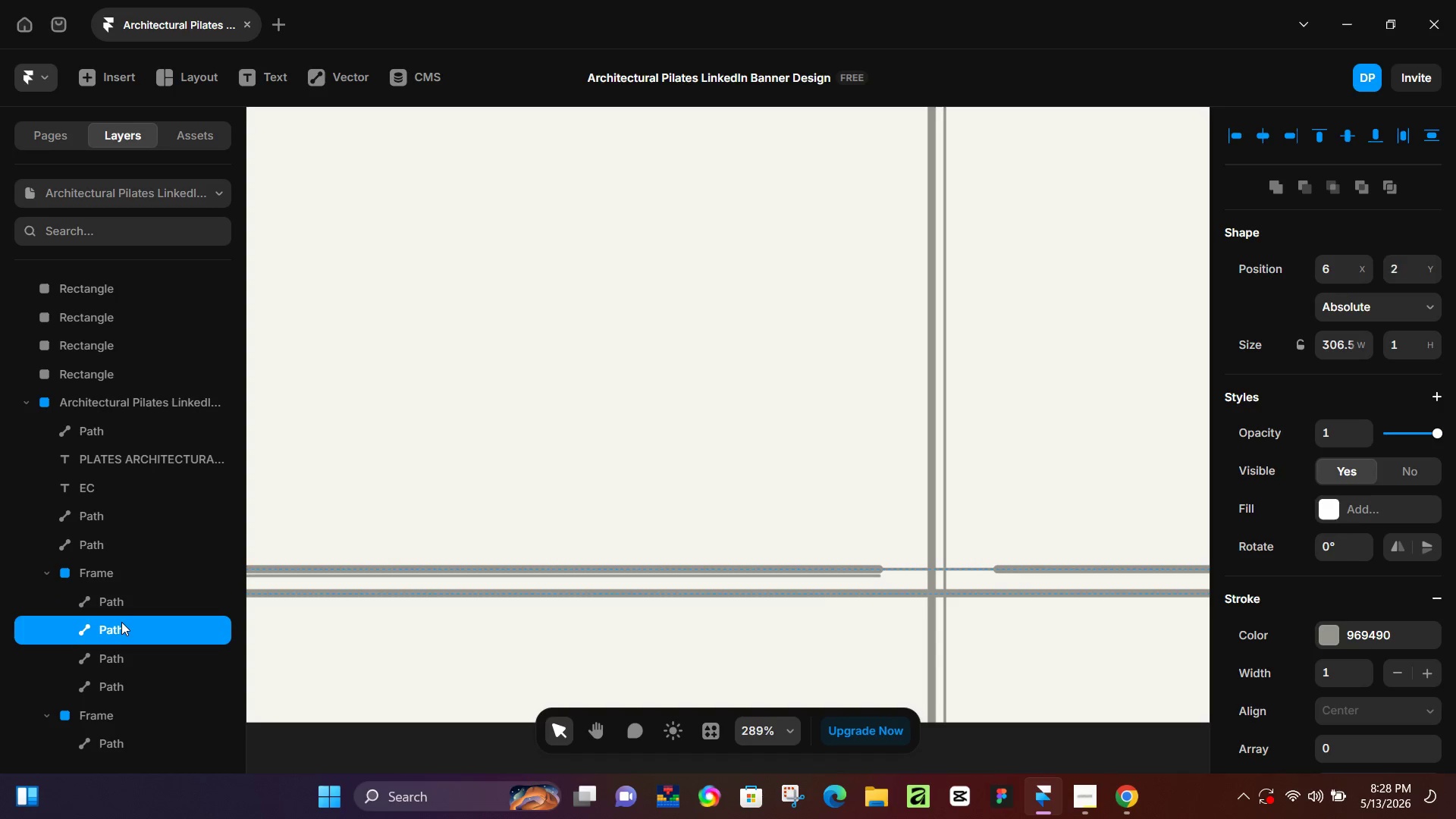 
key(ArrowUp)
 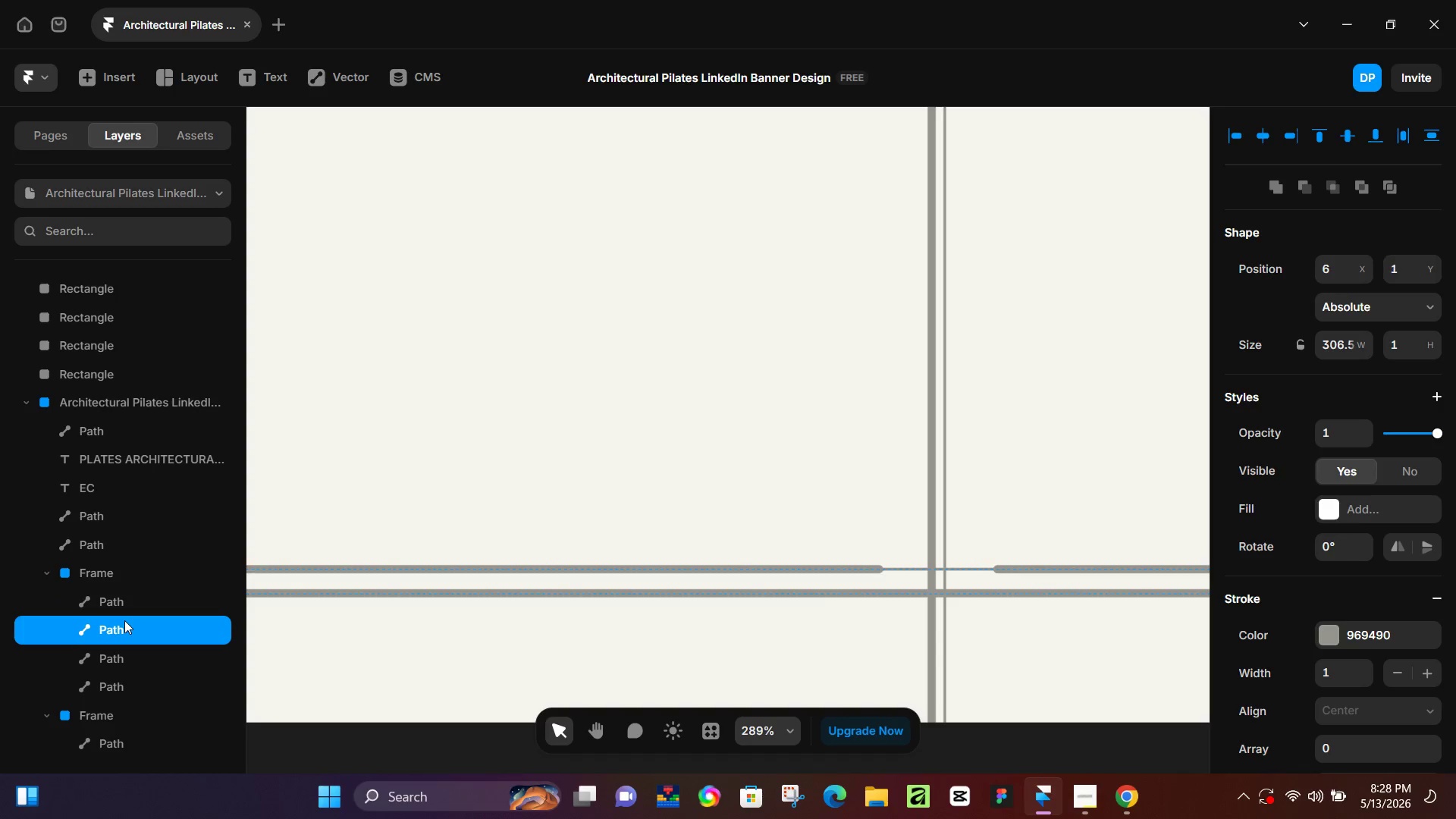 
key(ArrowUp)
 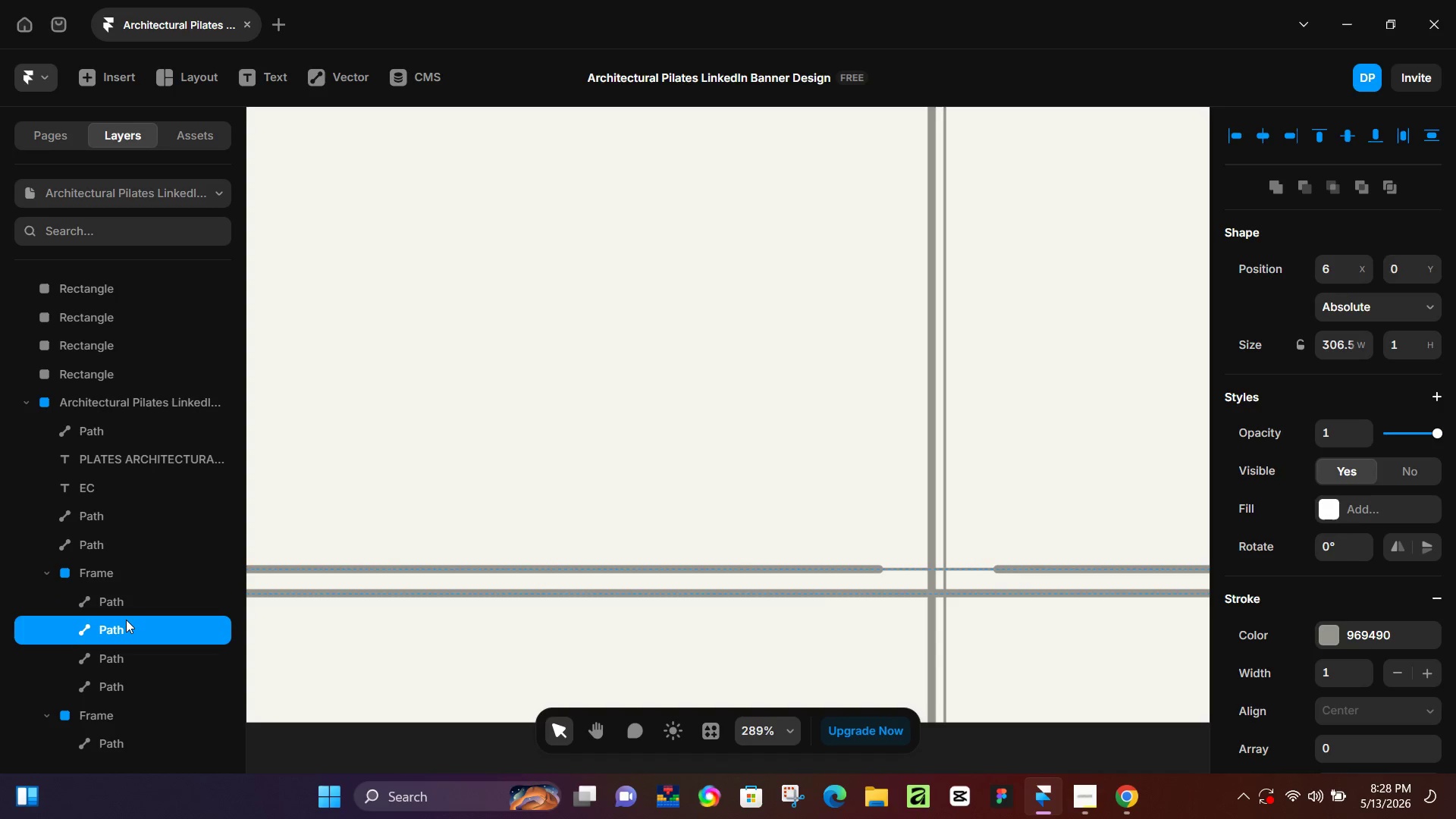 
key(ArrowUp)
 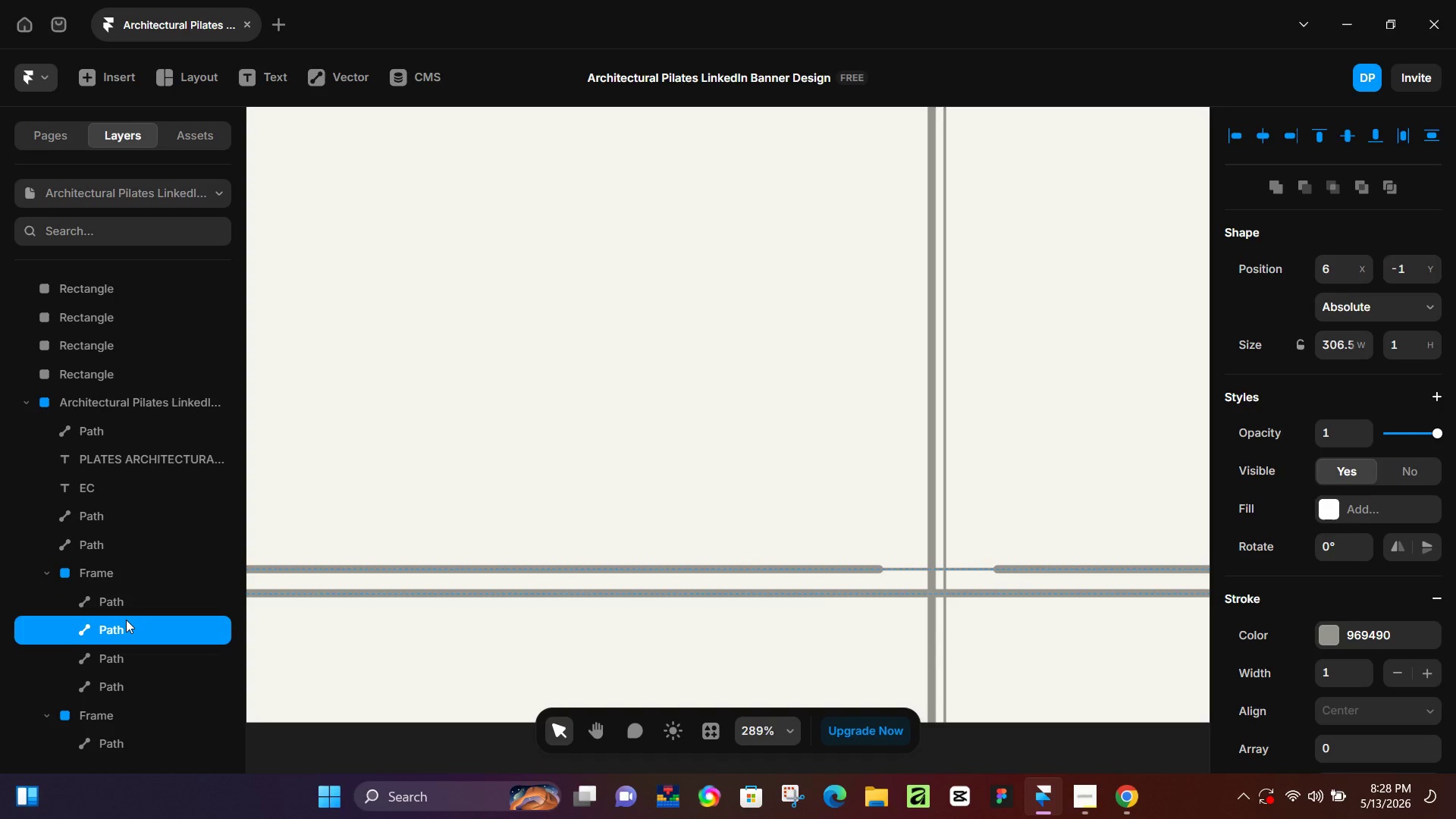 
key(ArrowUp)
 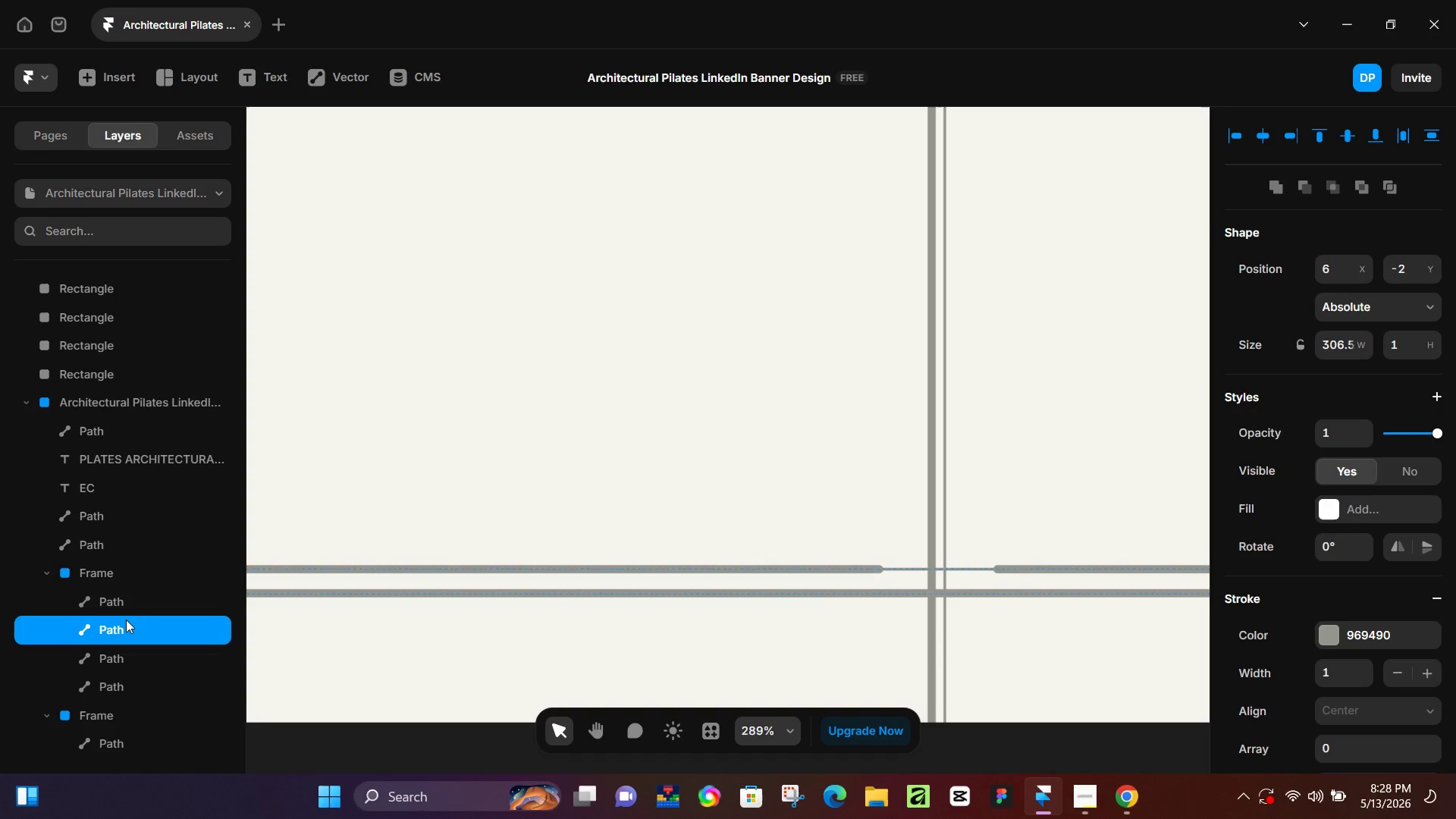 
key(ArrowUp)
 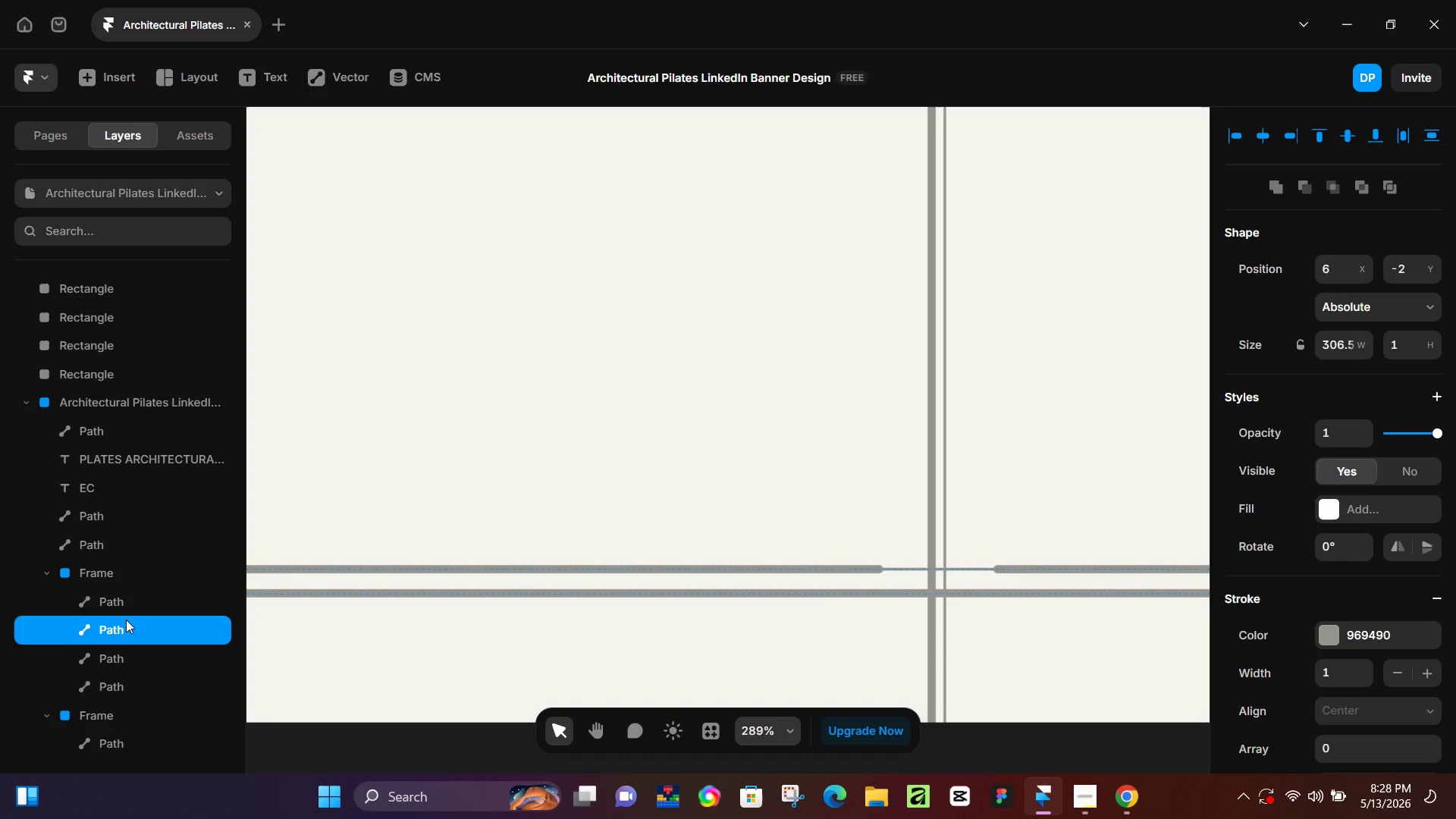 
key(ArrowDown)
 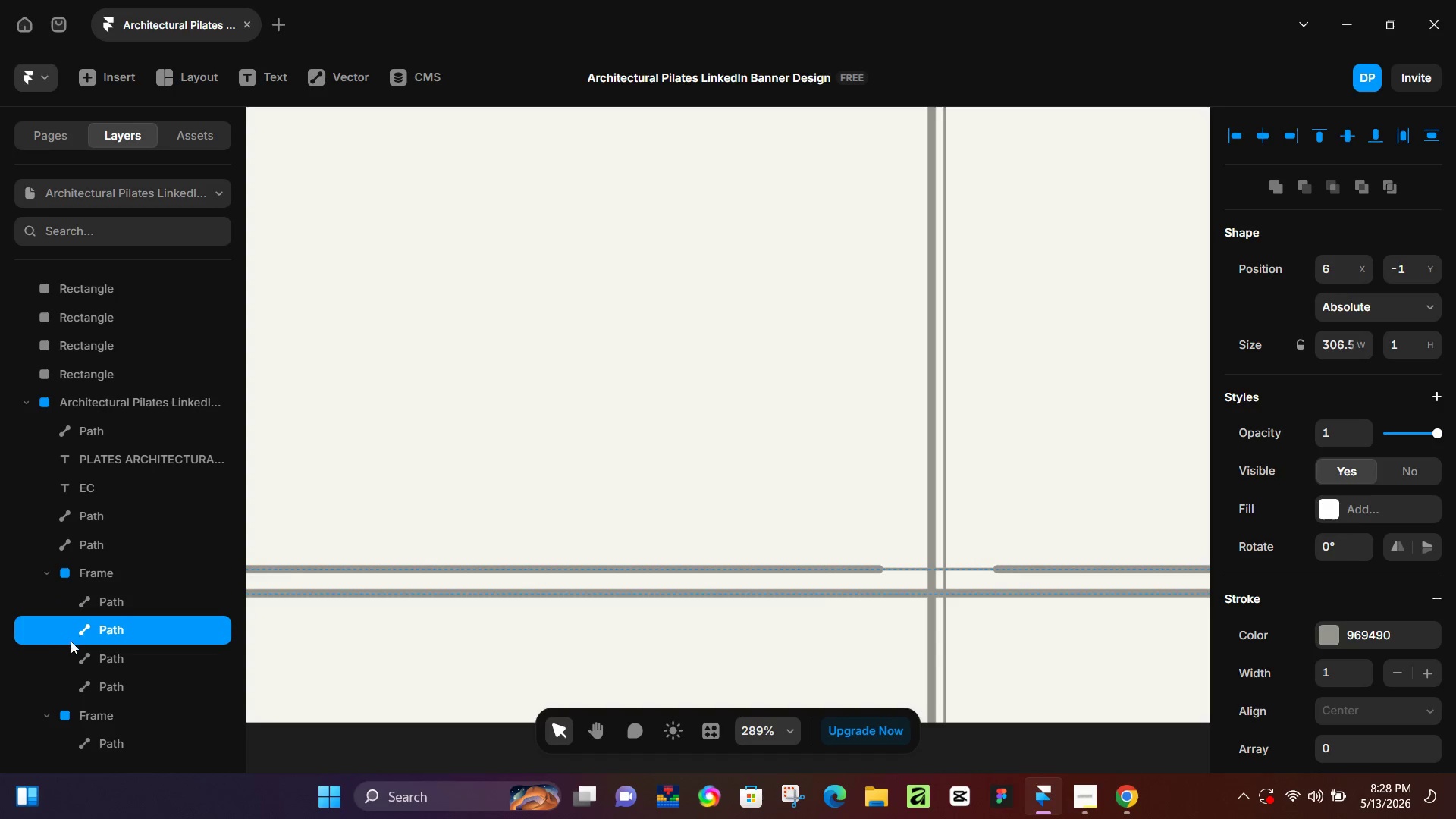 
left_click([90, 655])
 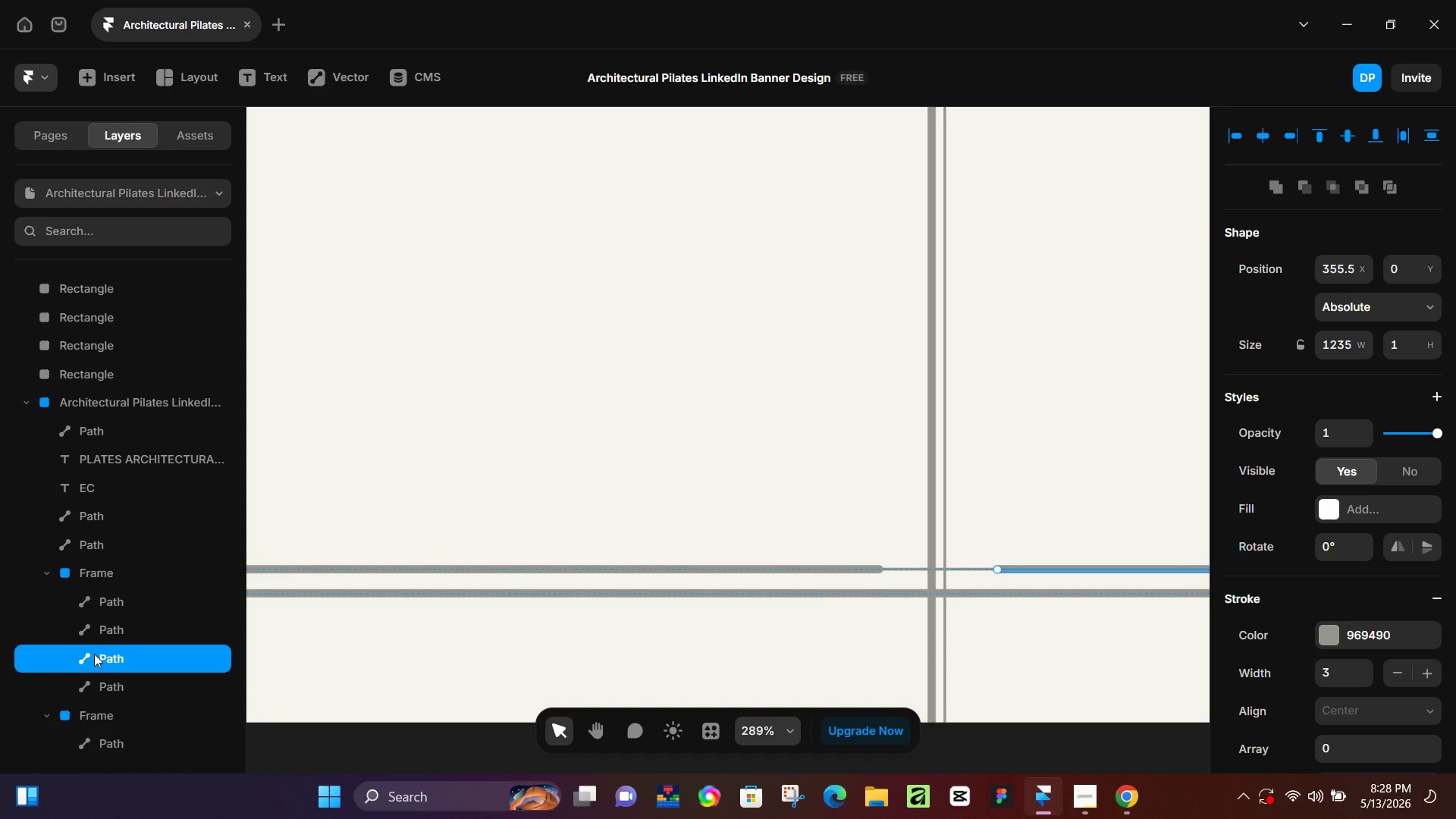 
key(ArrowDown)
 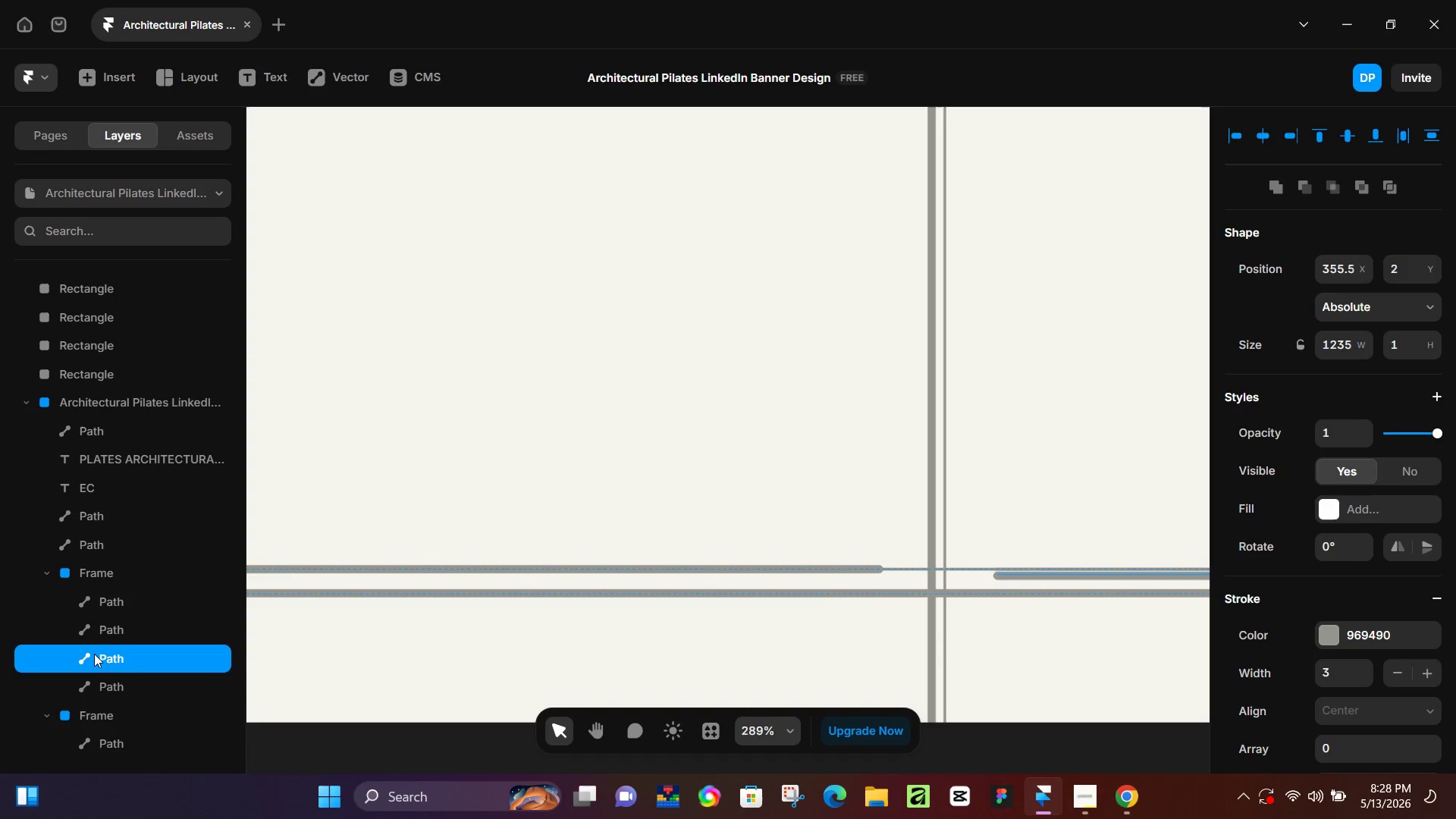 
key(ArrowDown)
 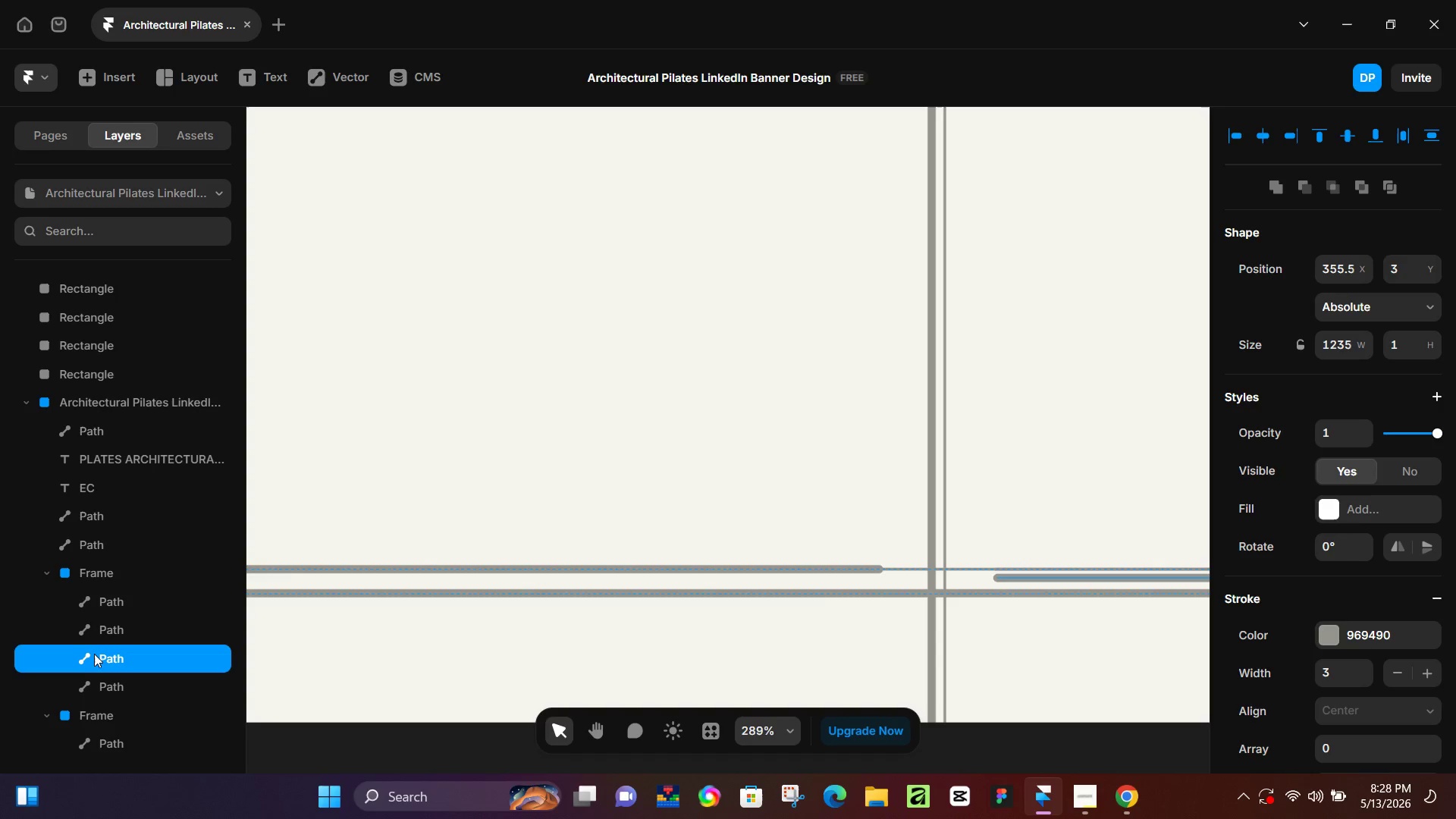 
key(ArrowDown)
 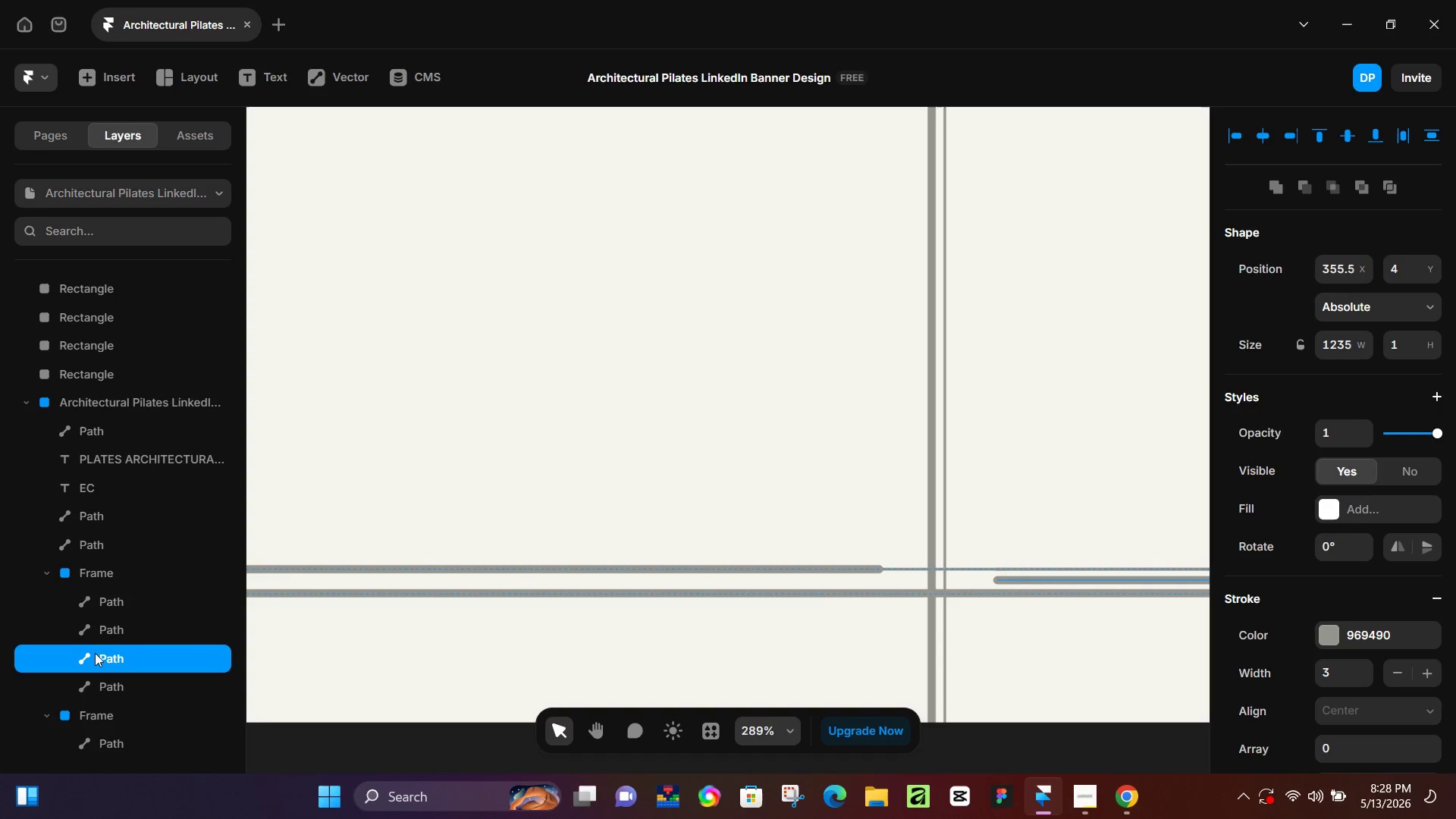 
key(ArrowDown)
 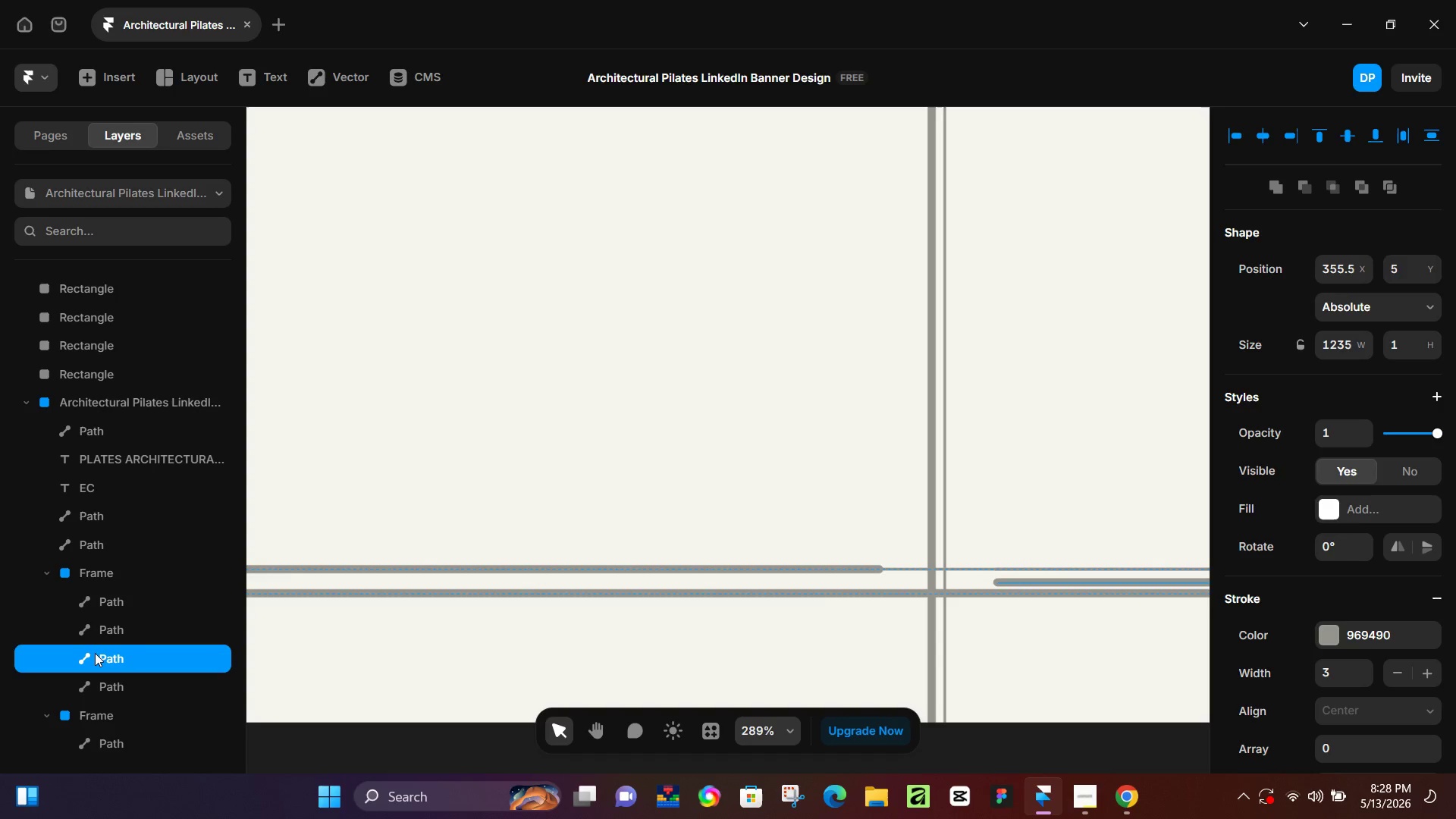 
key(ArrowDown)
 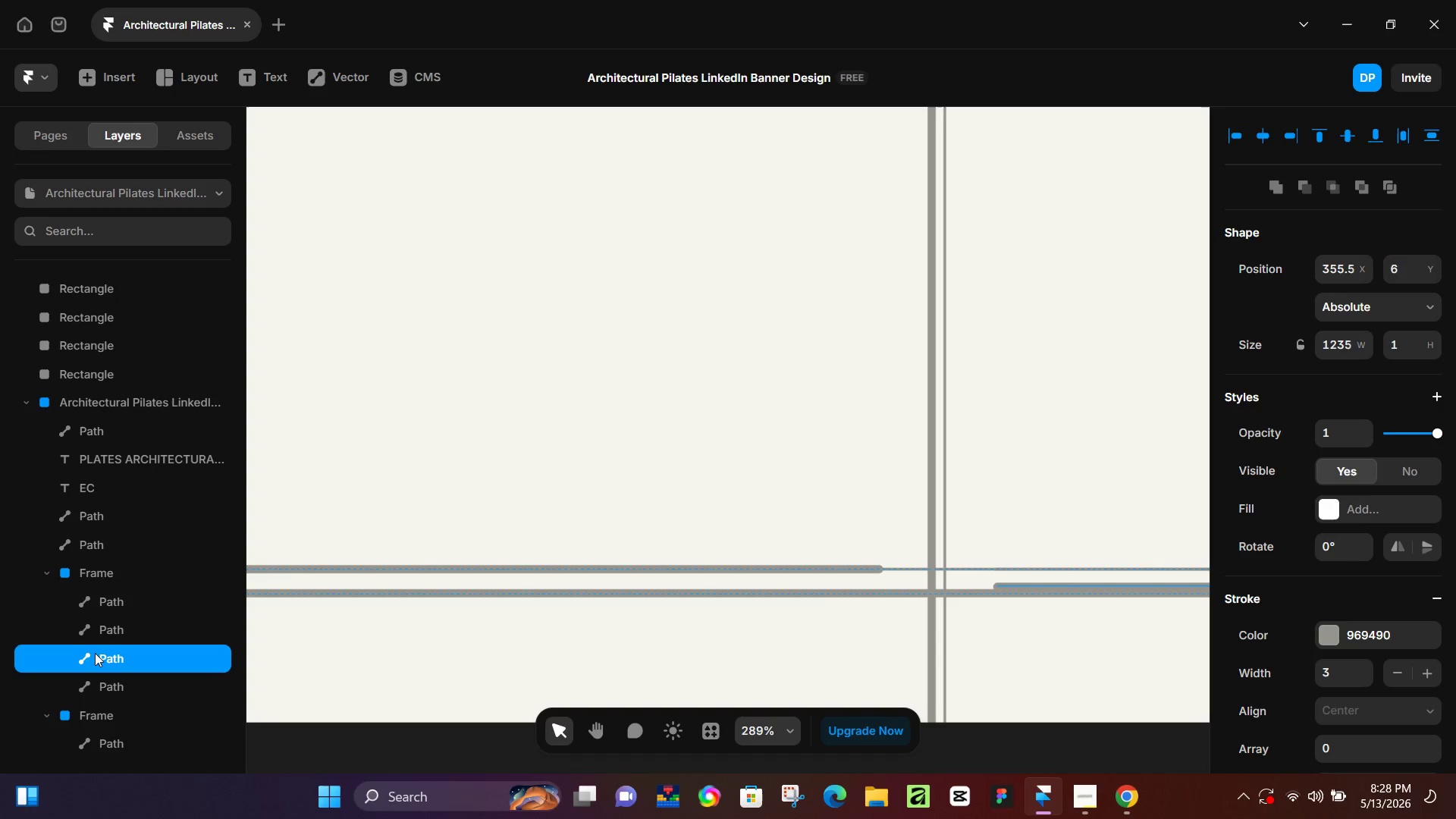 
key(ArrowDown)
 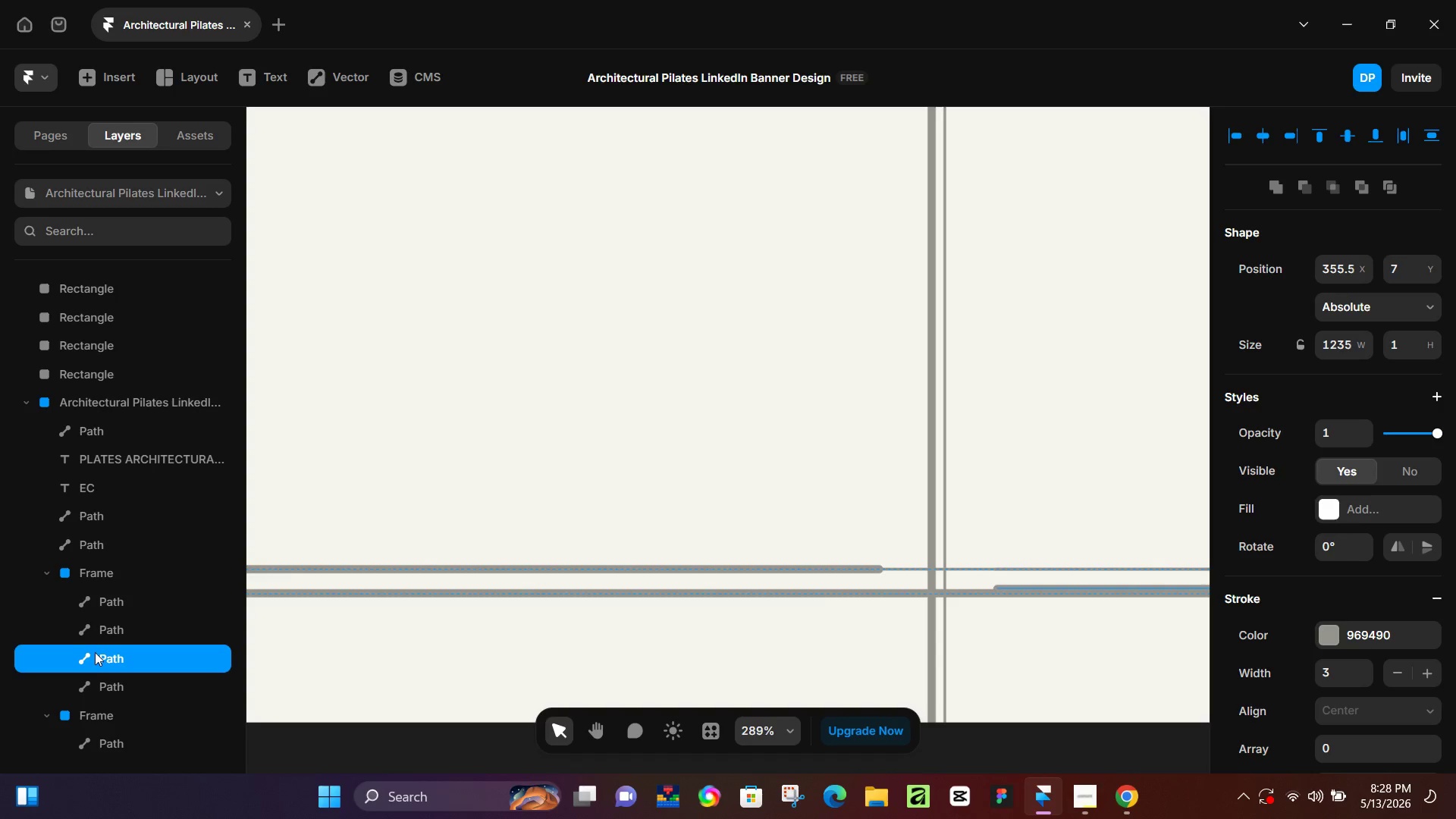 
key(ArrowDown)
 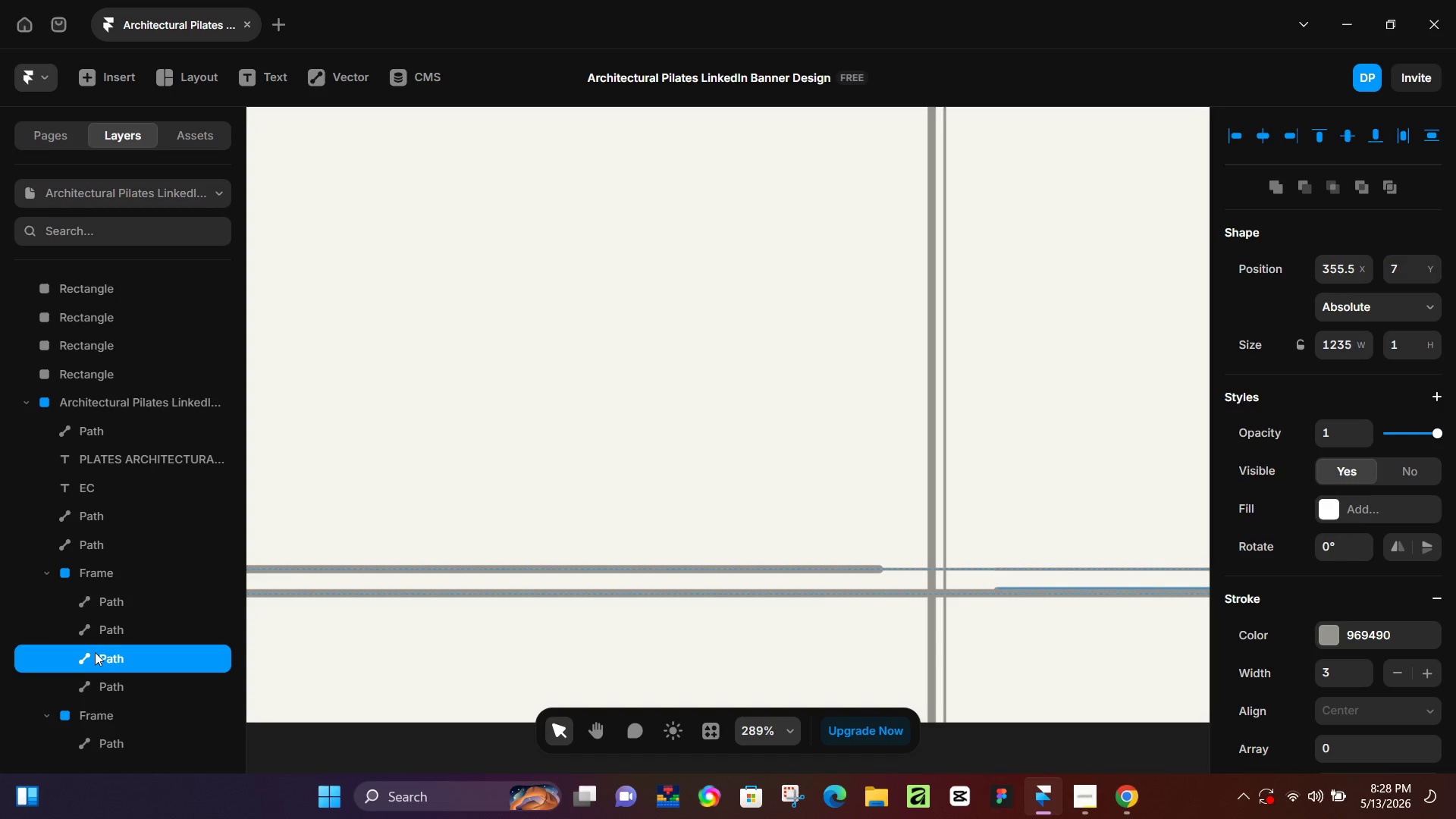 
key(ArrowDown)
 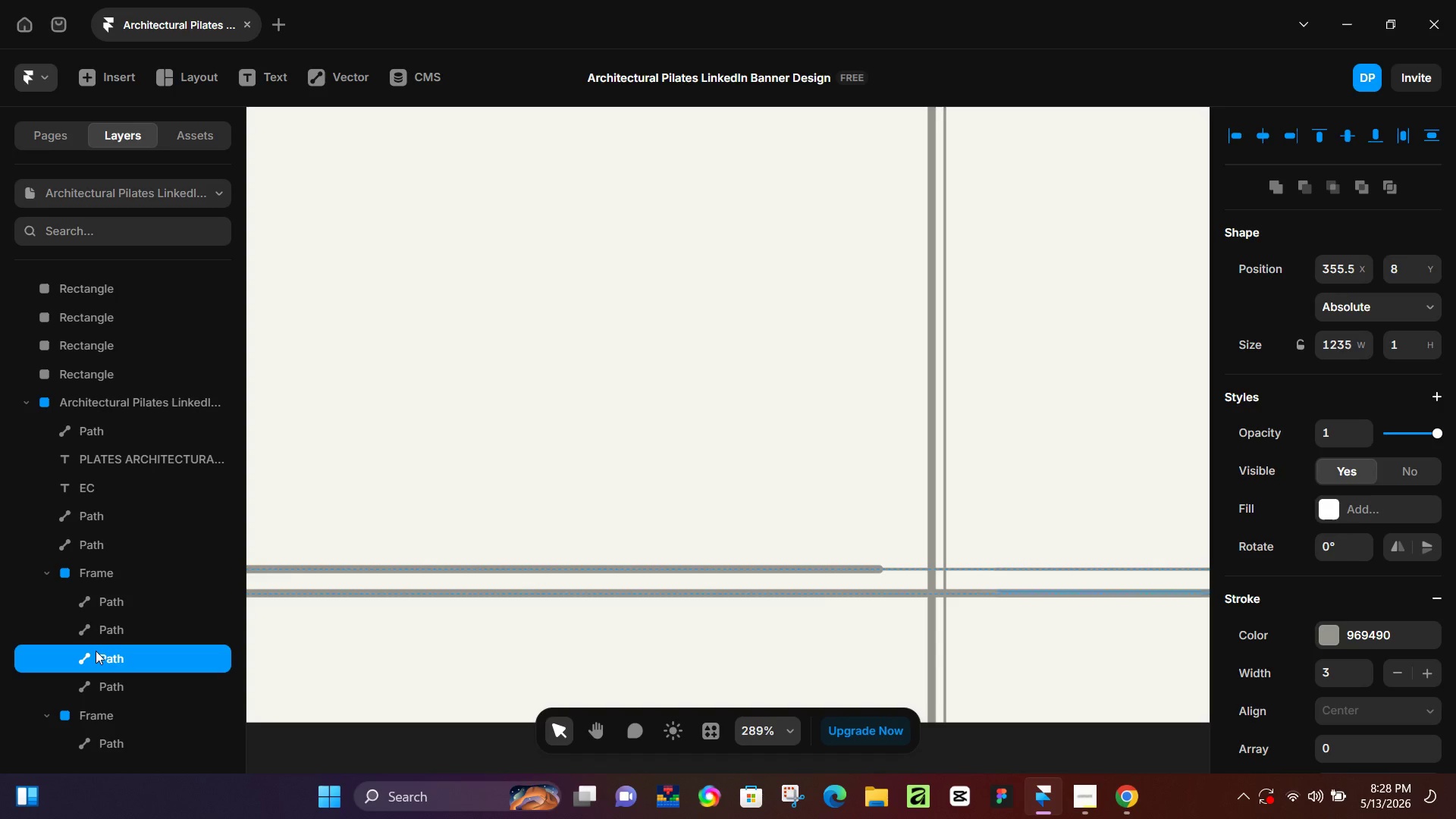 
key(ArrowDown)
 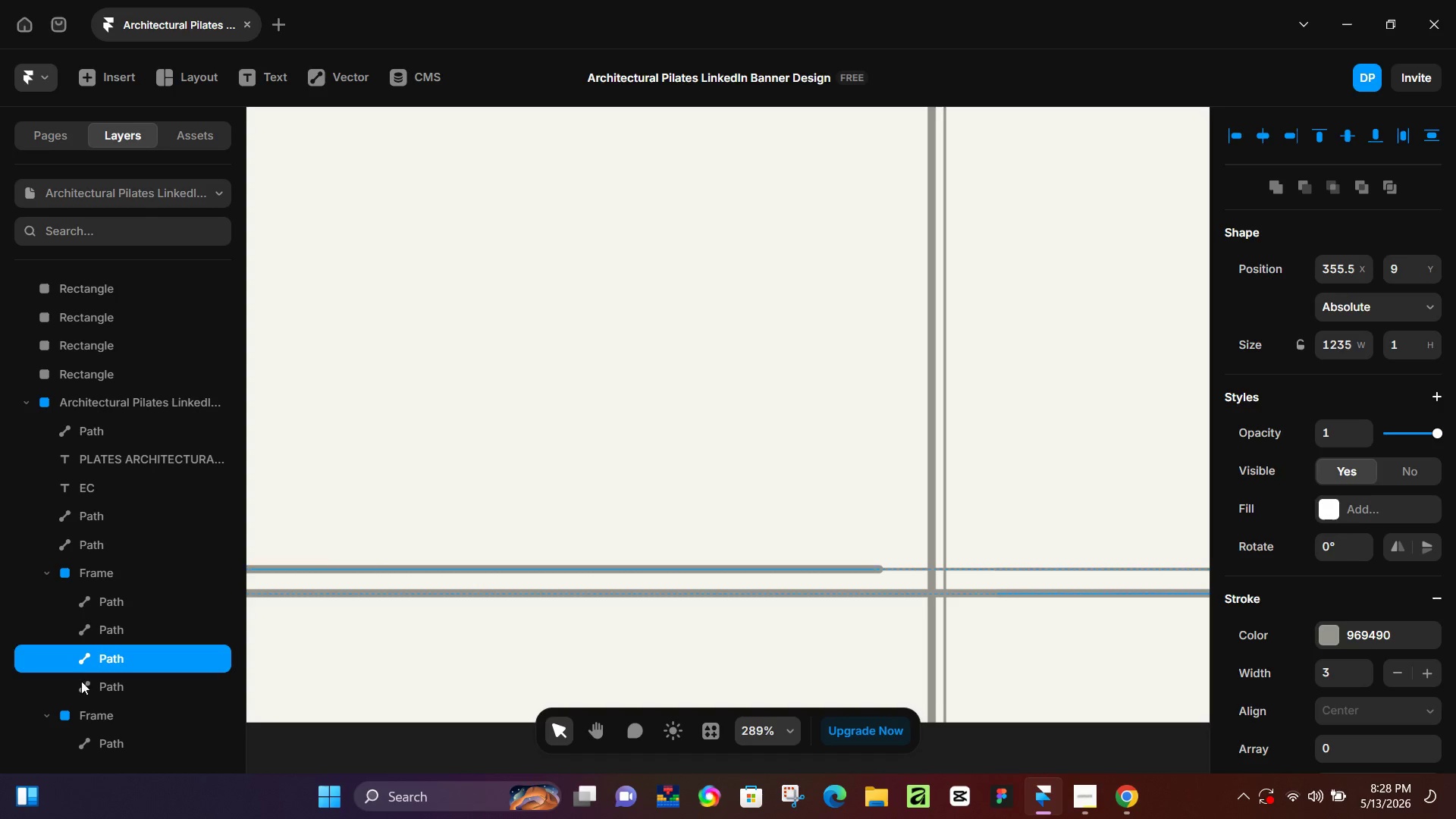 
left_click([84, 681])
 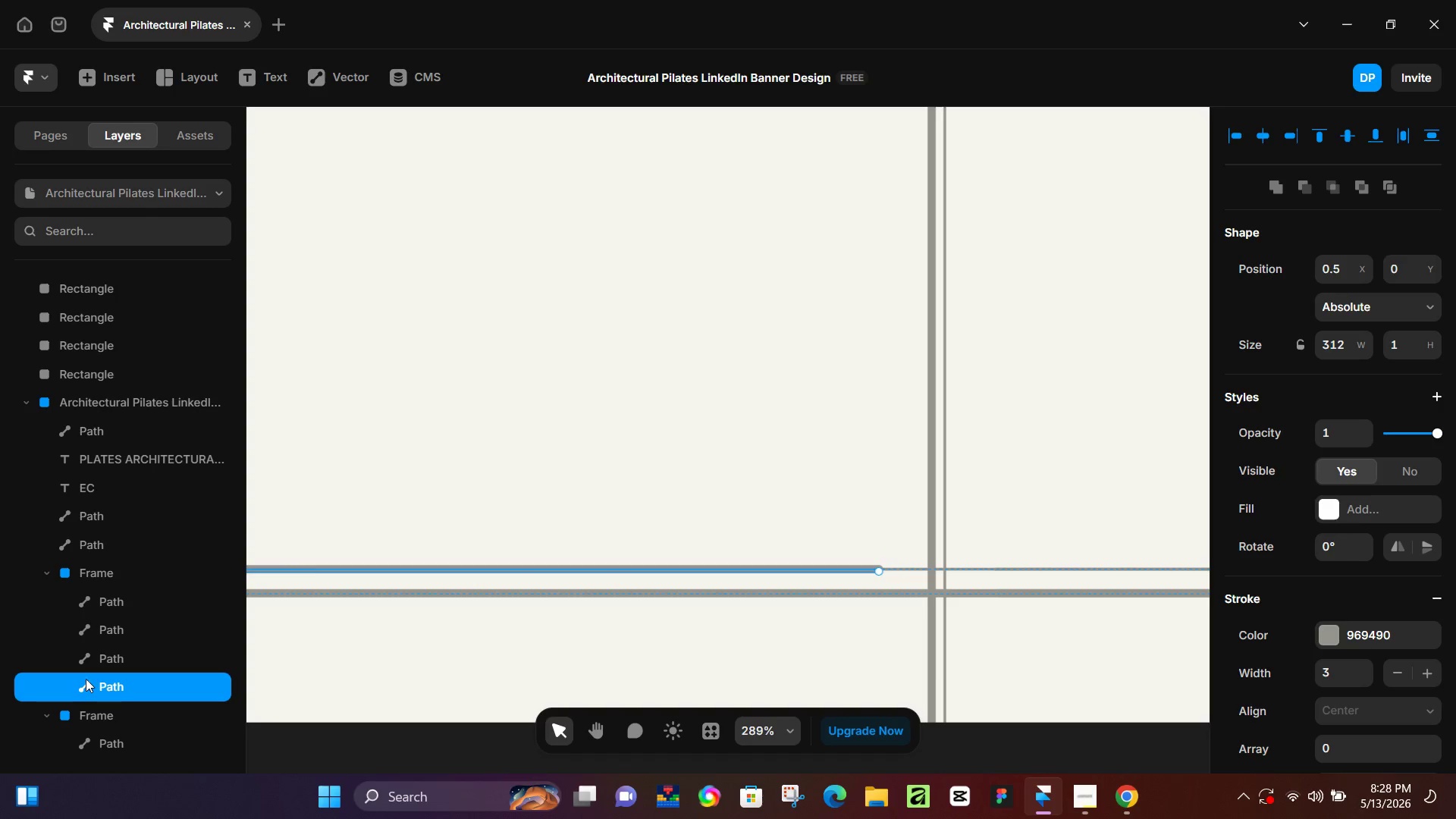 
key(ArrowDown)
 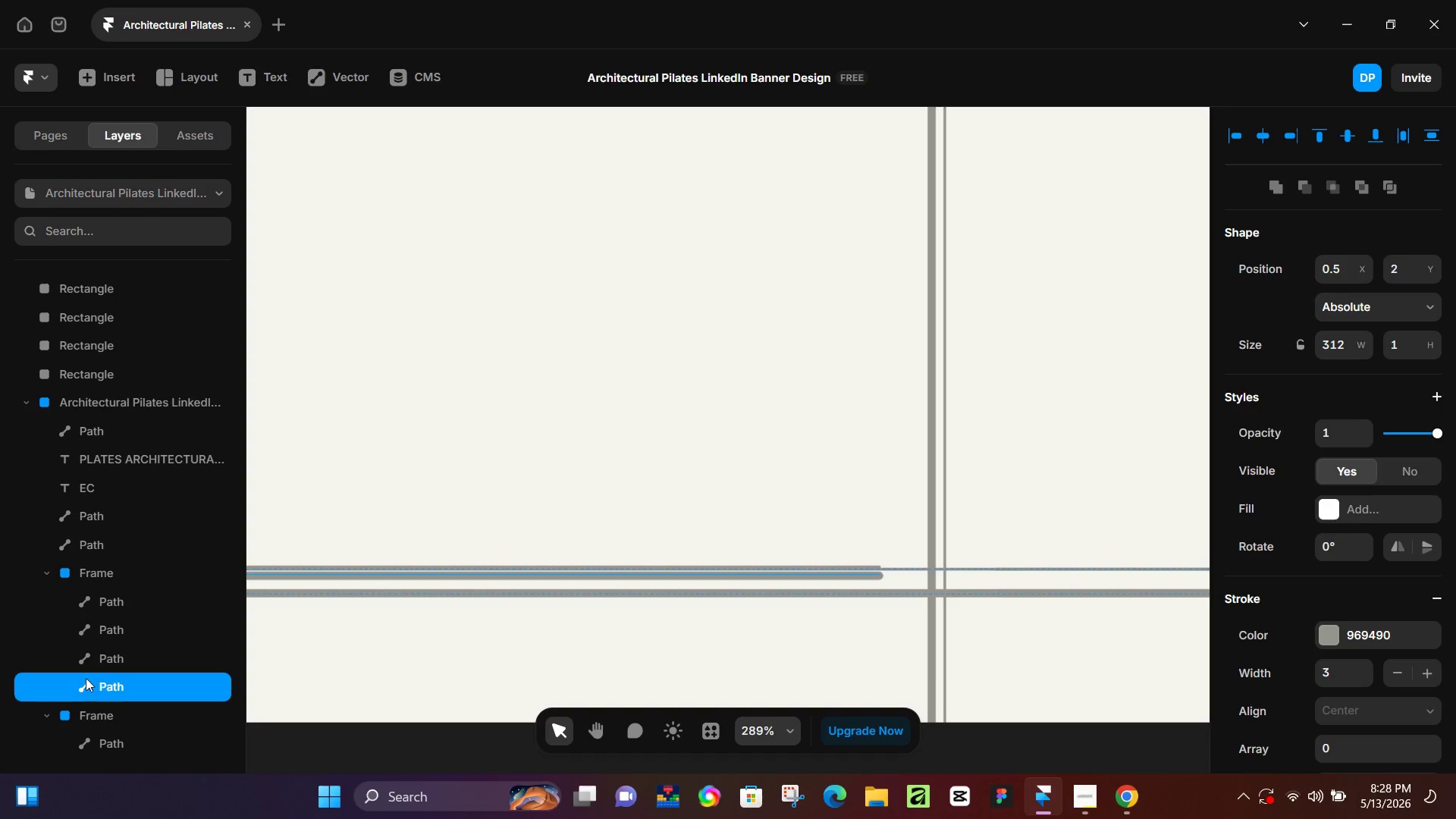 
key(ArrowDown)
 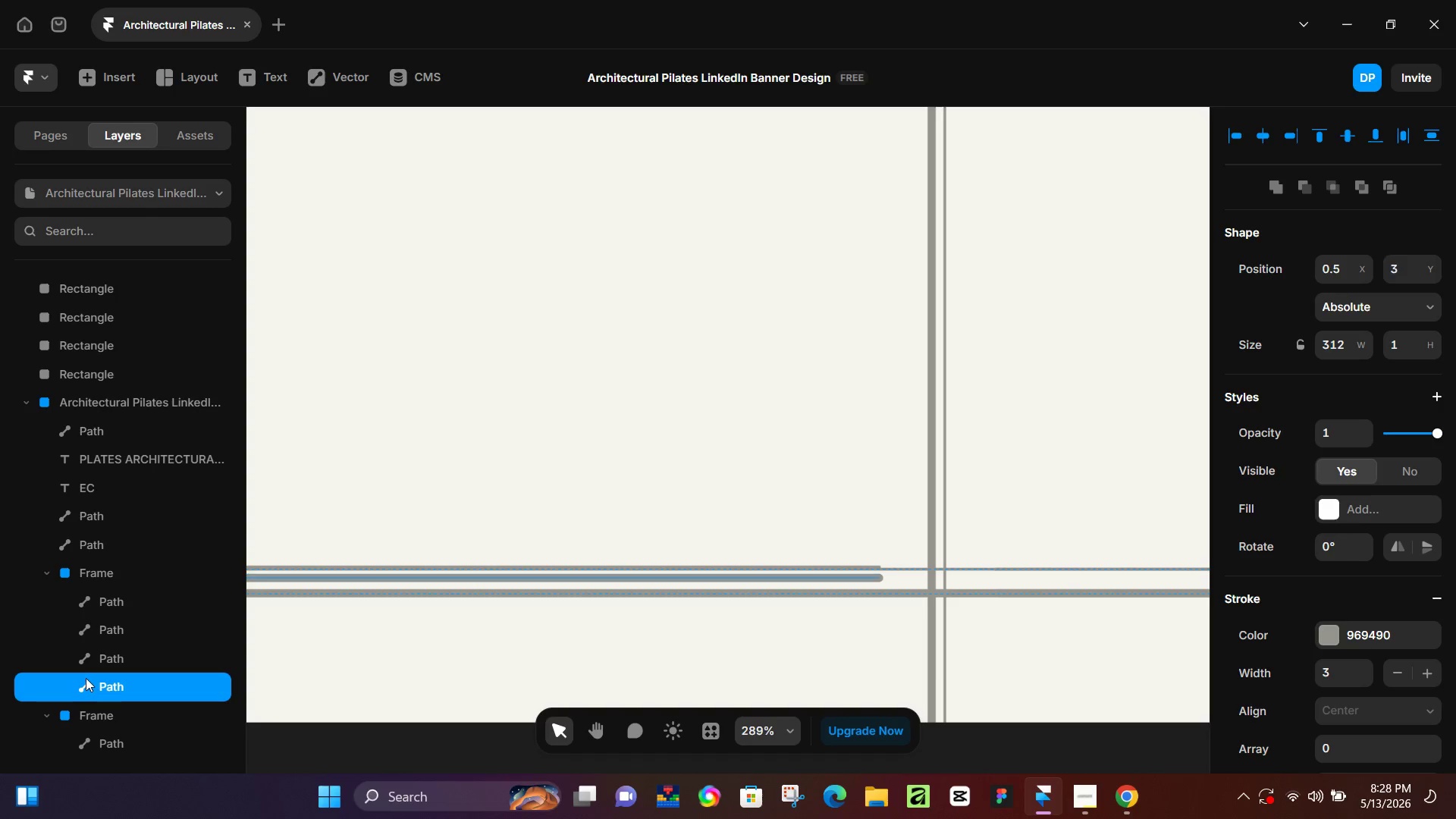 
key(ArrowDown)
 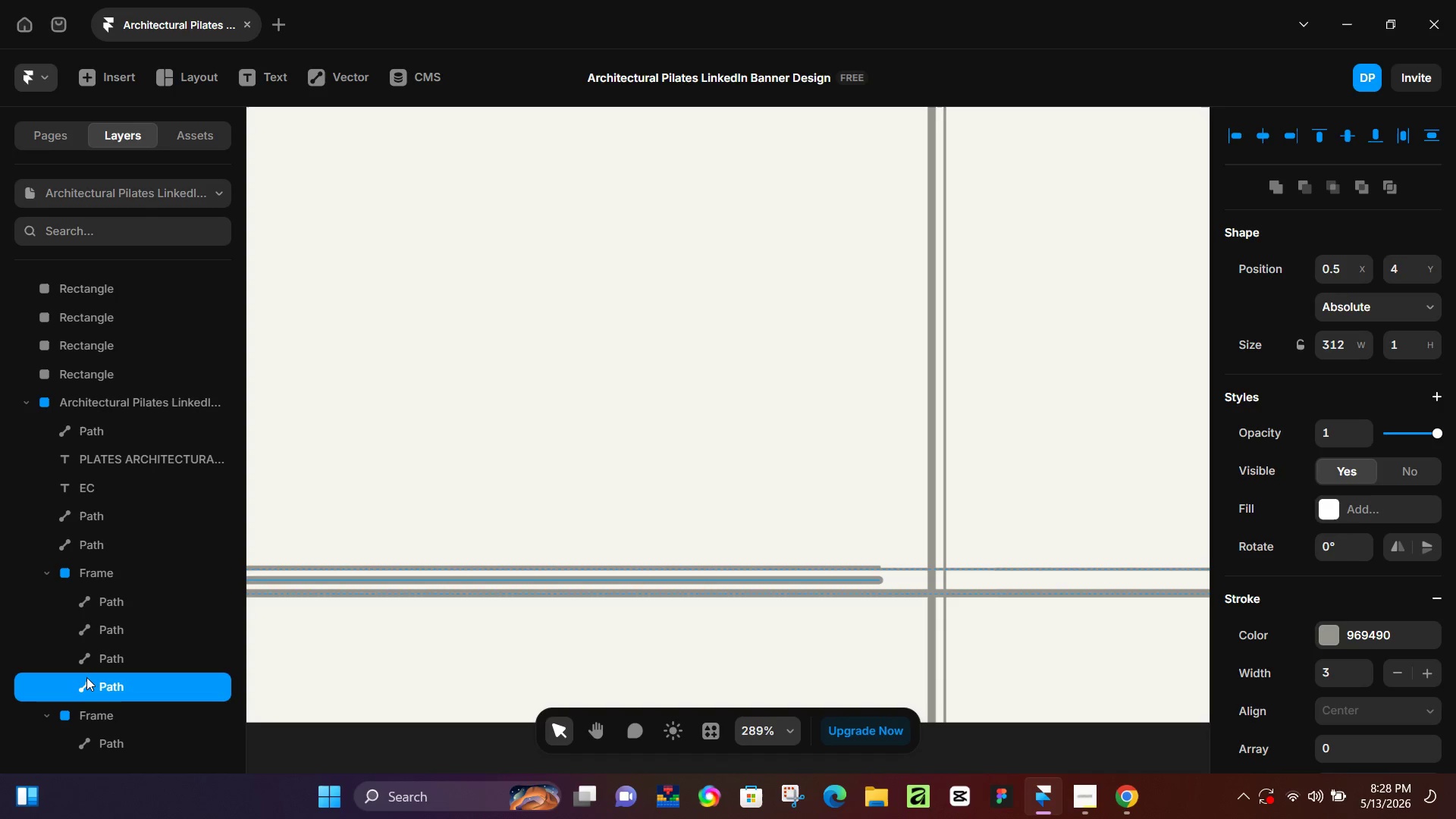 
key(ArrowDown)
 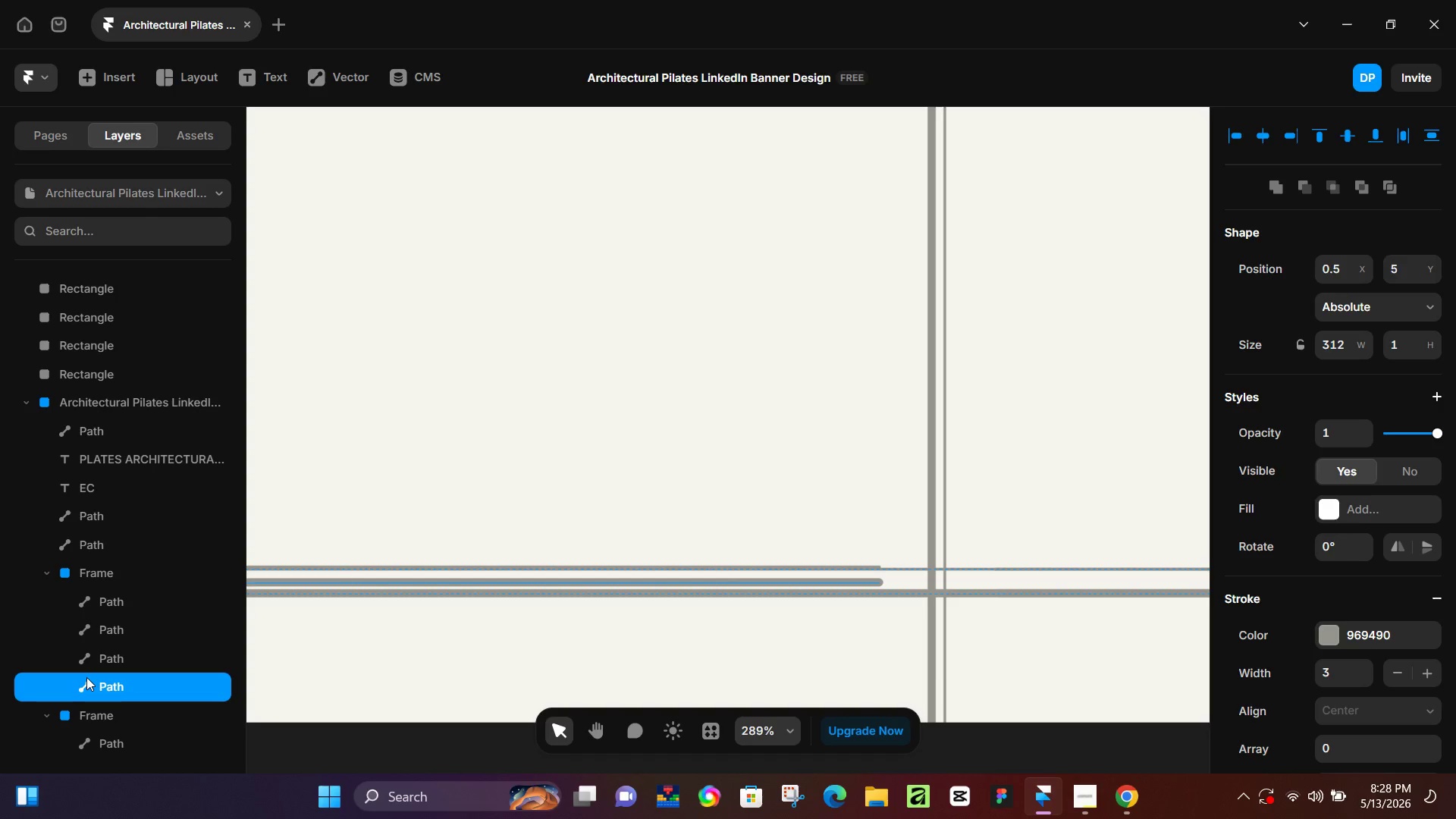 
key(ArrowDown)
 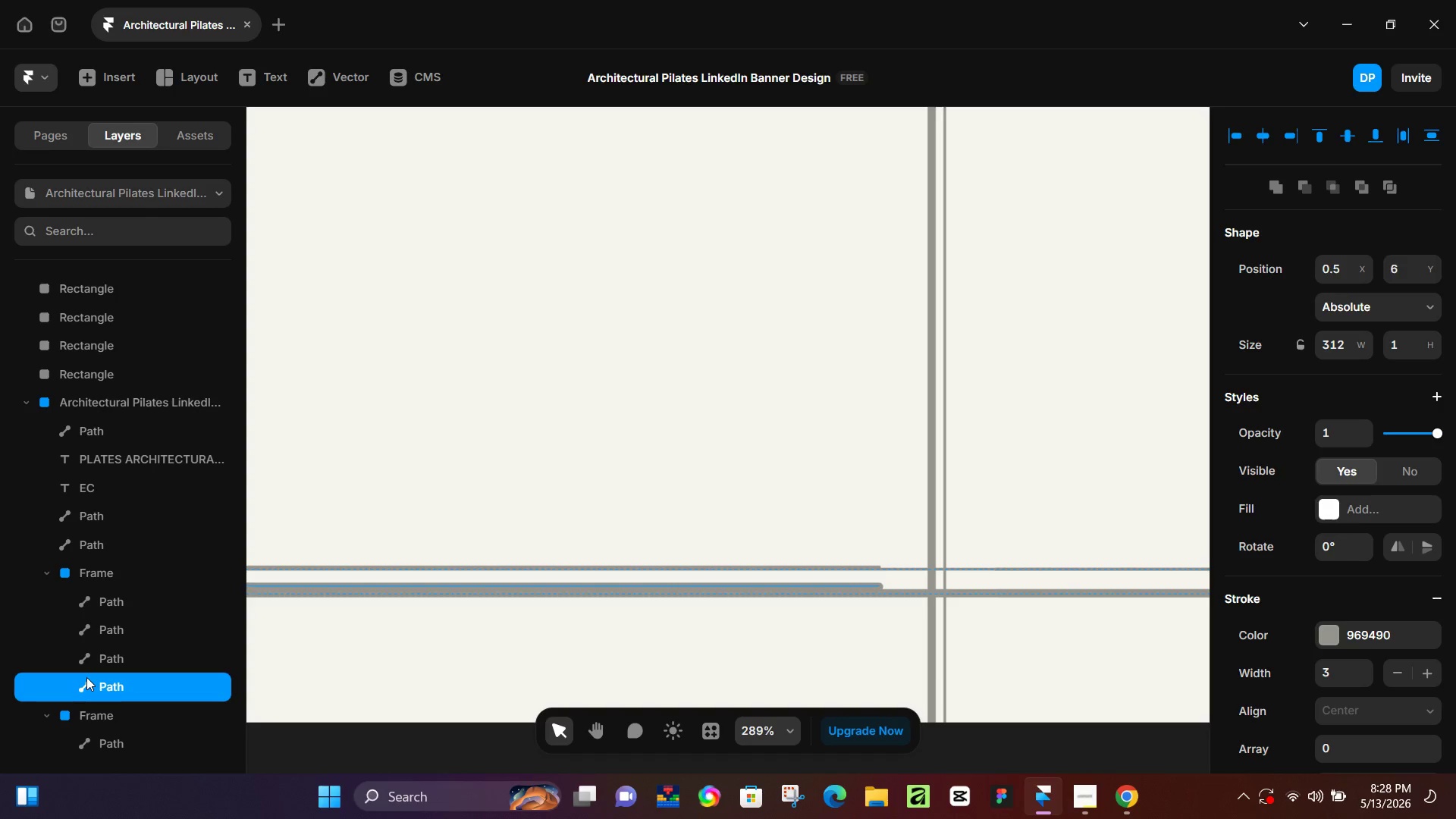 
key(ArrowDown)
 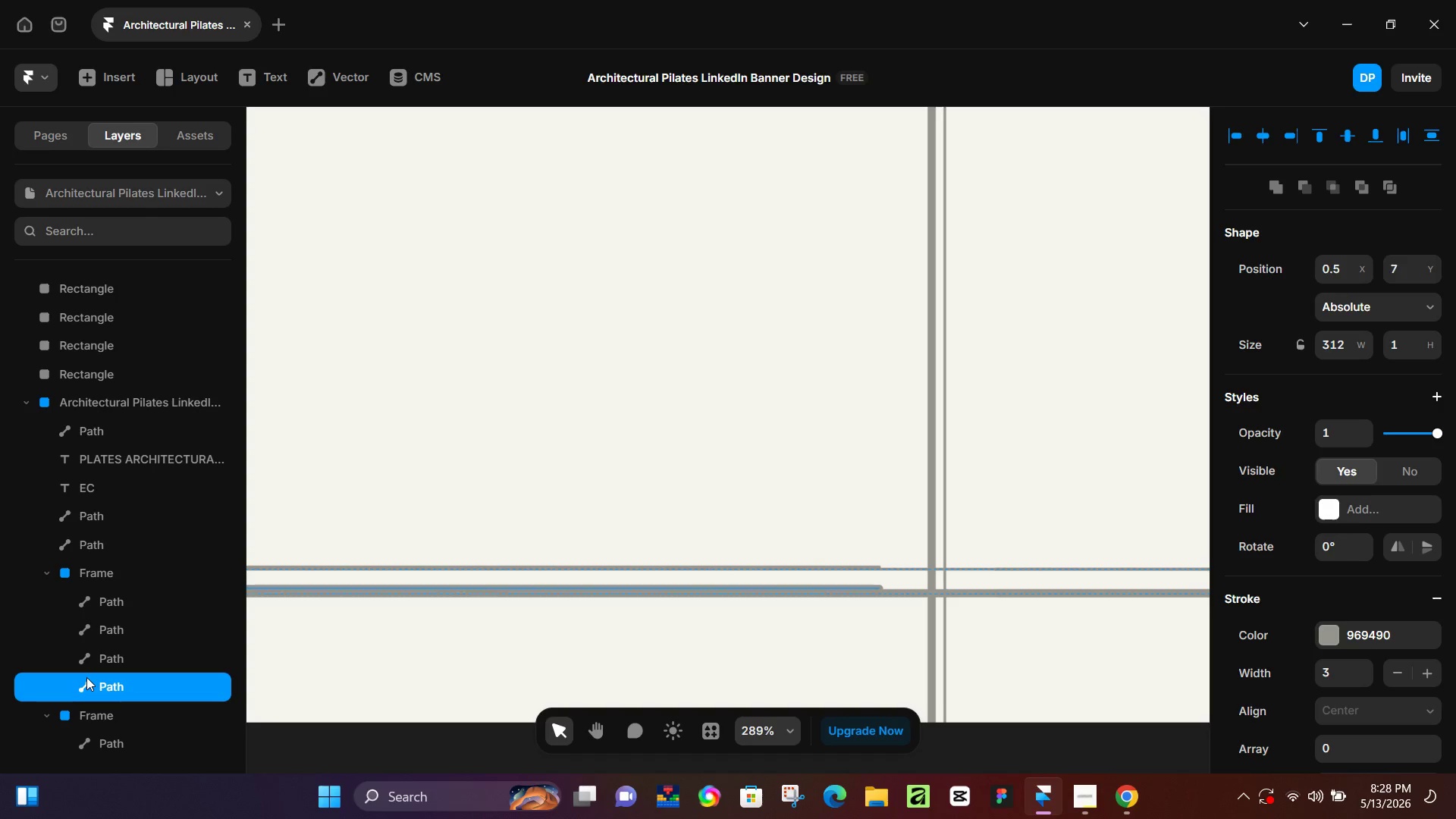 
key(ArrowDown)
 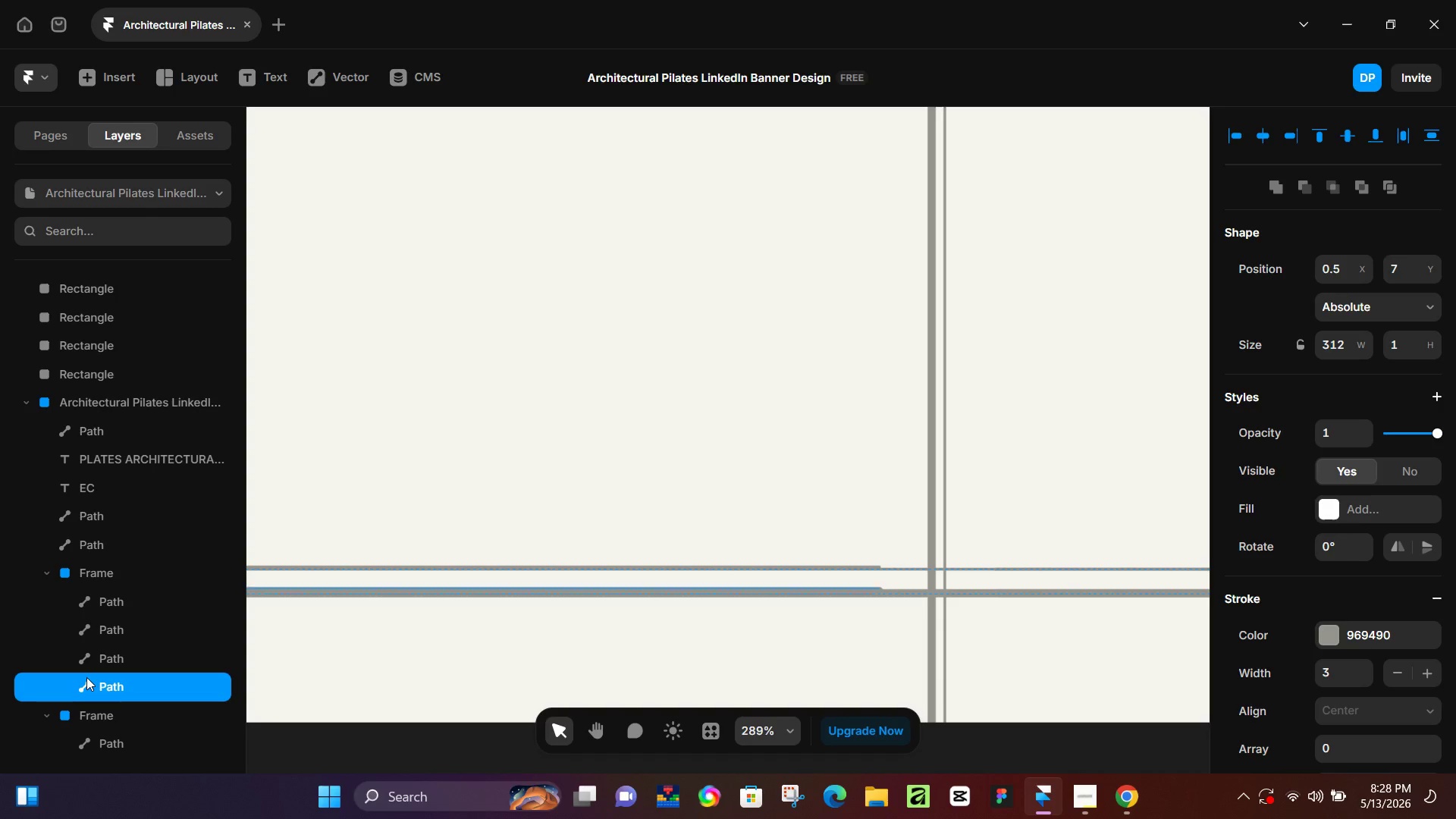 
key(ArrowDown)
 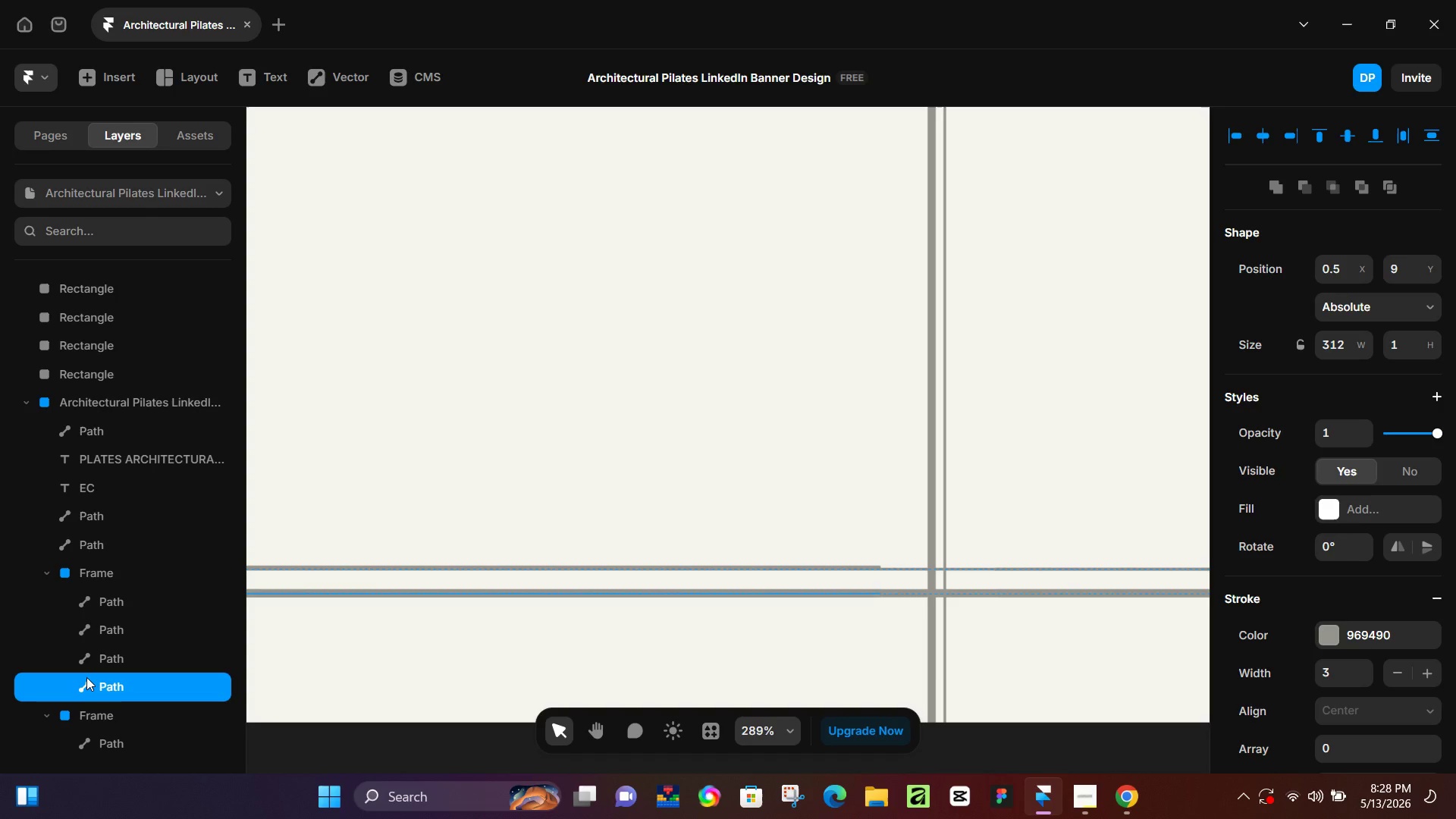 
key(ArrowDown)
 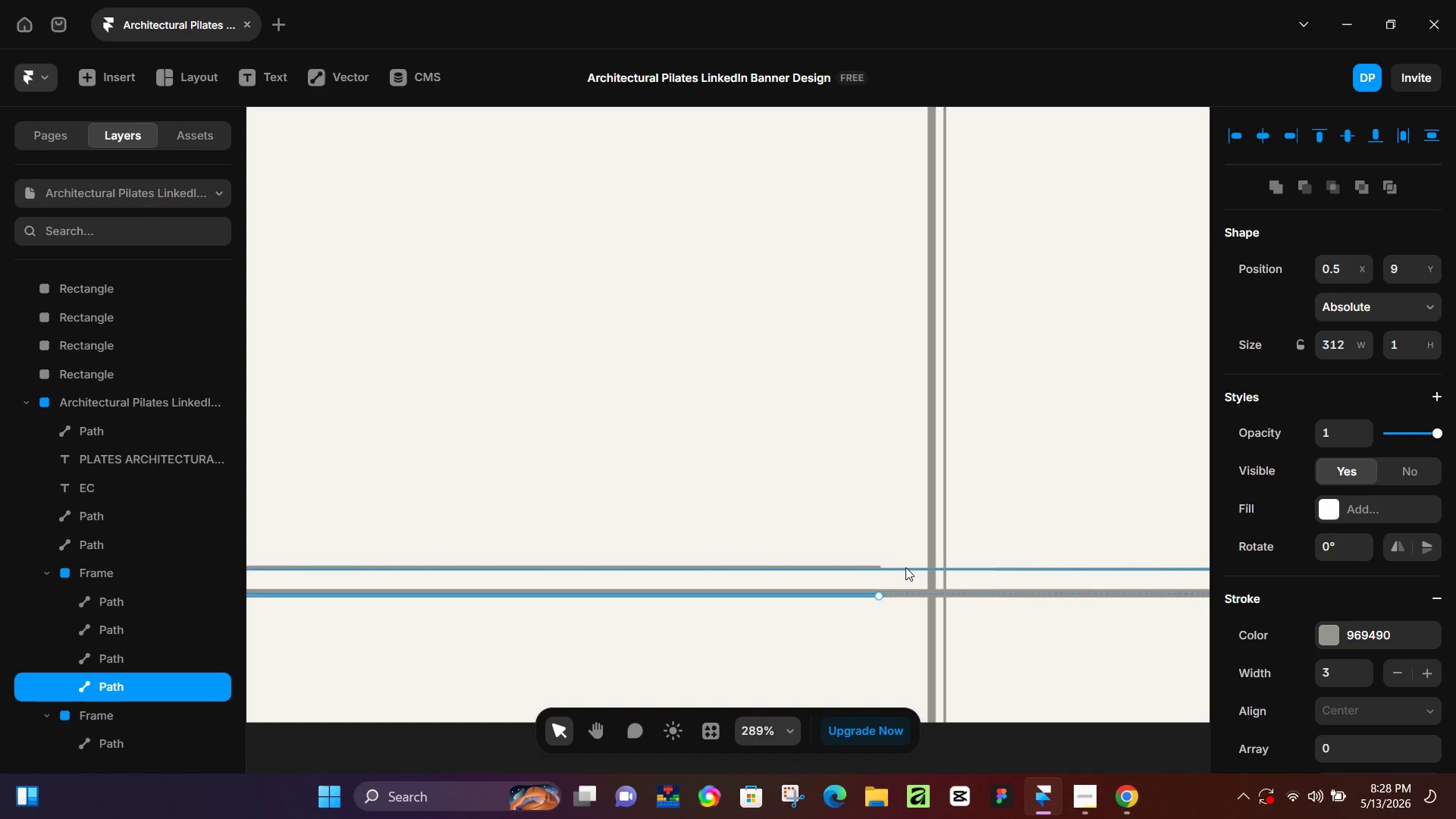 
left_click([877, 566])
 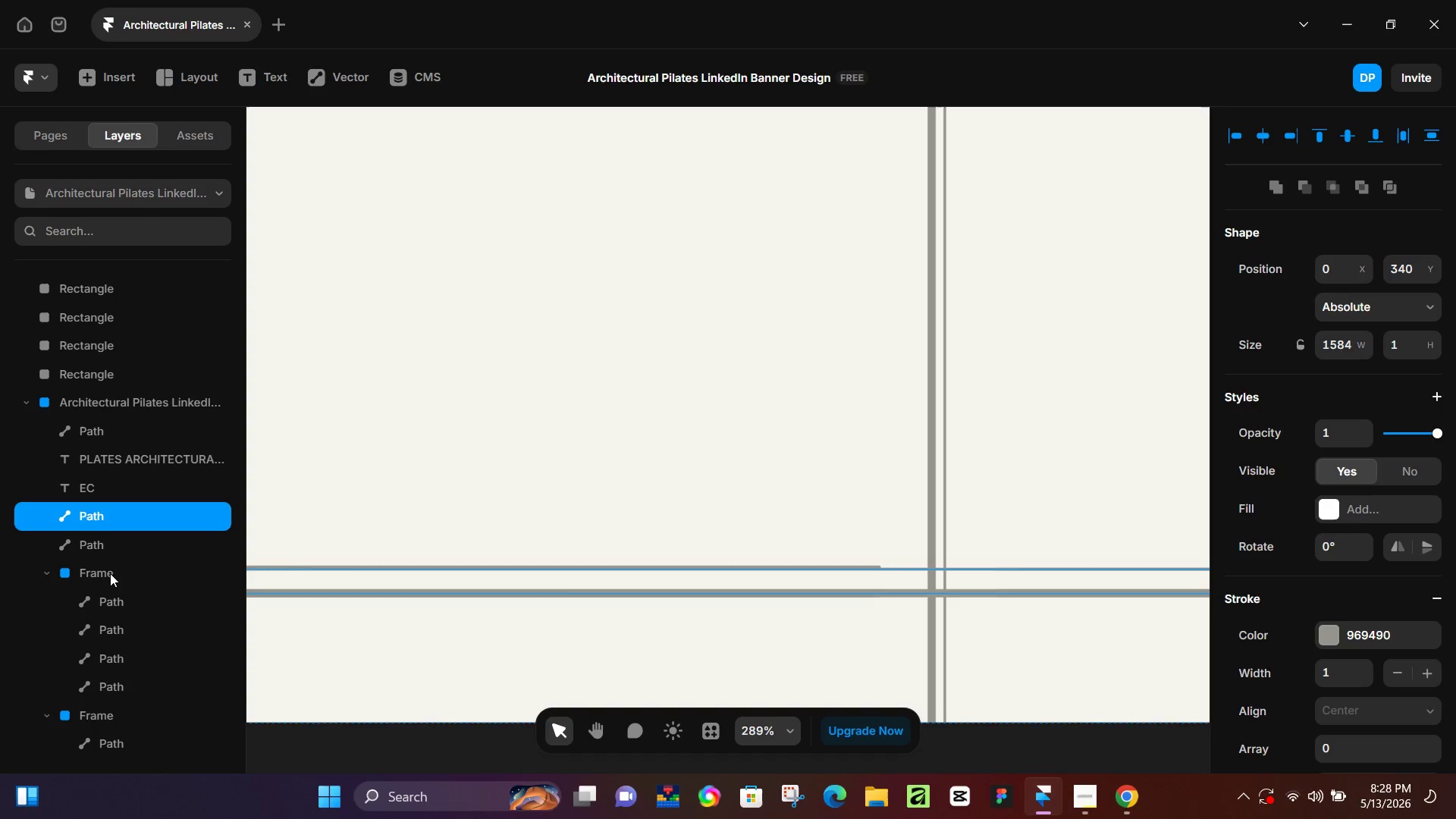 
left_click([111, 607])
 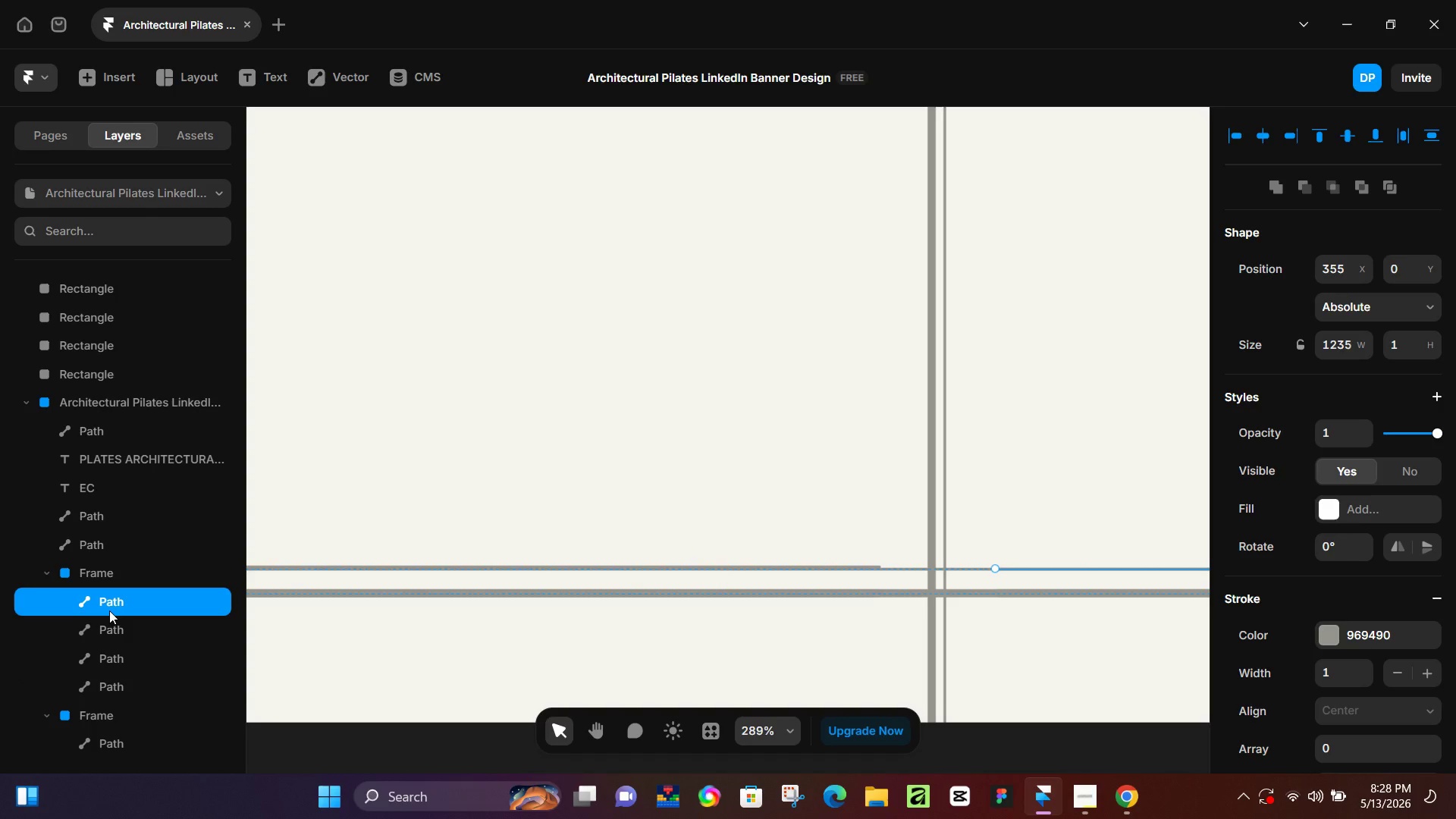 
left_click([108, 619])
 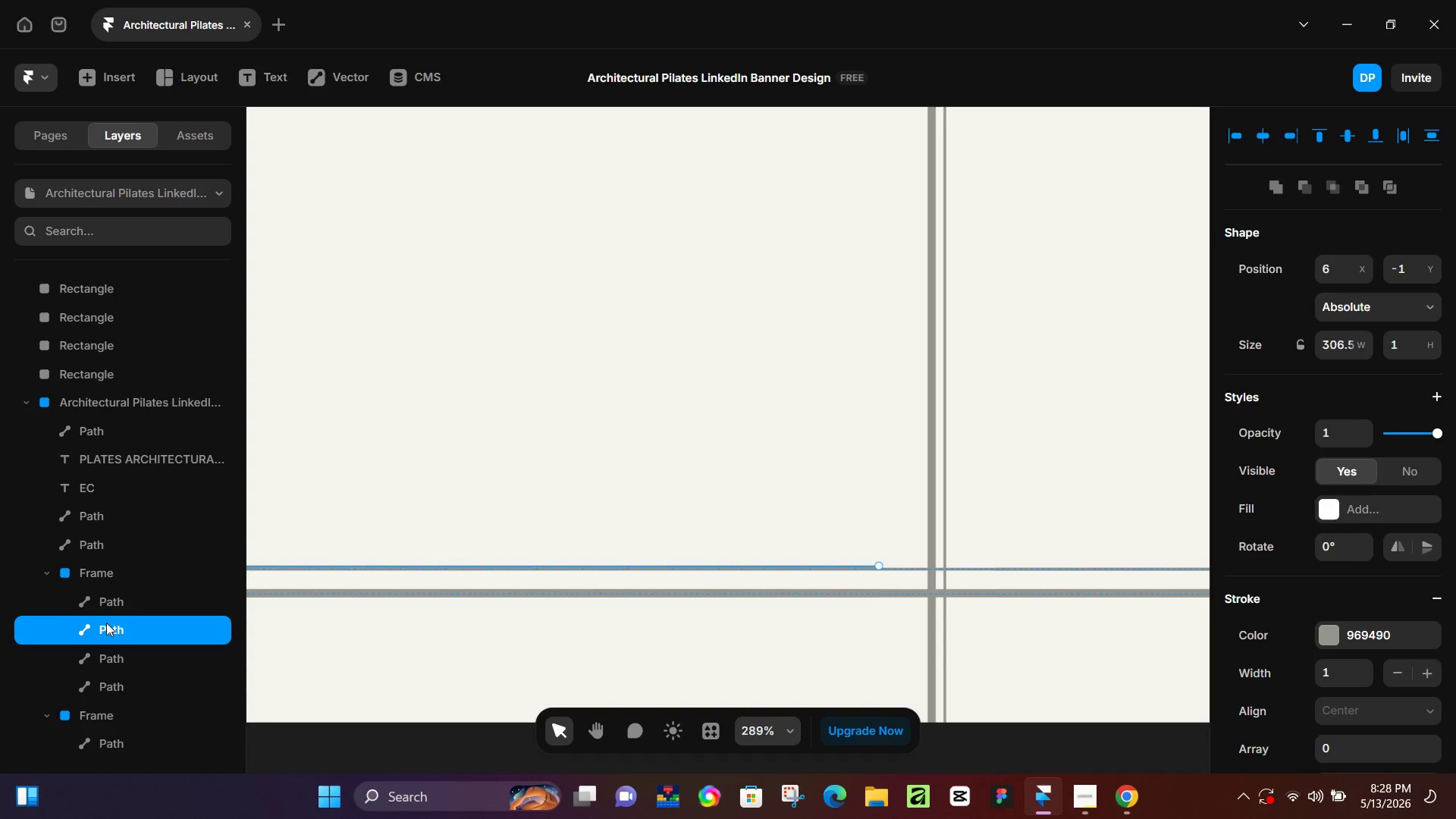 
key(ArrowDown)
 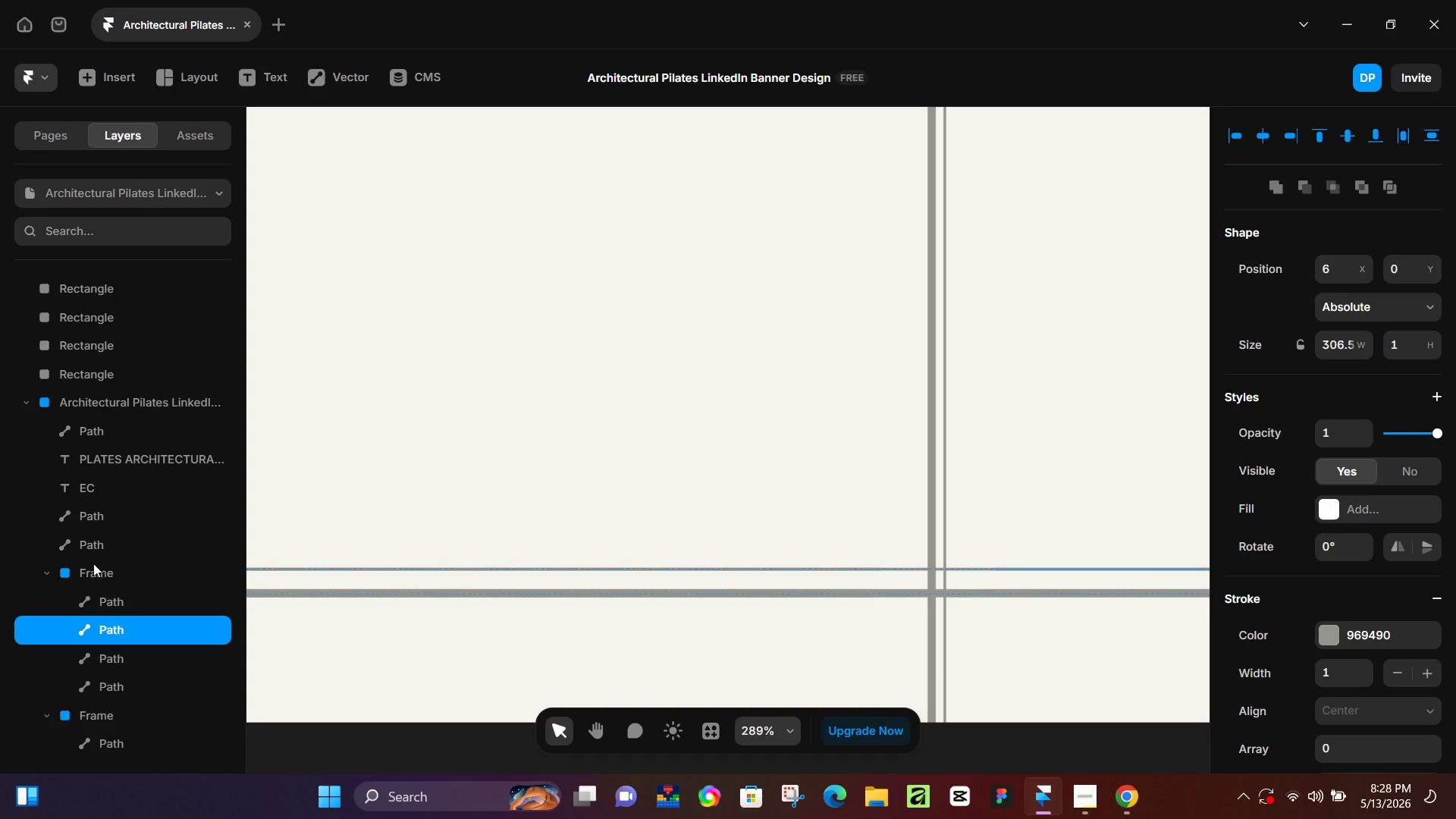 
left_click([84, 545])
 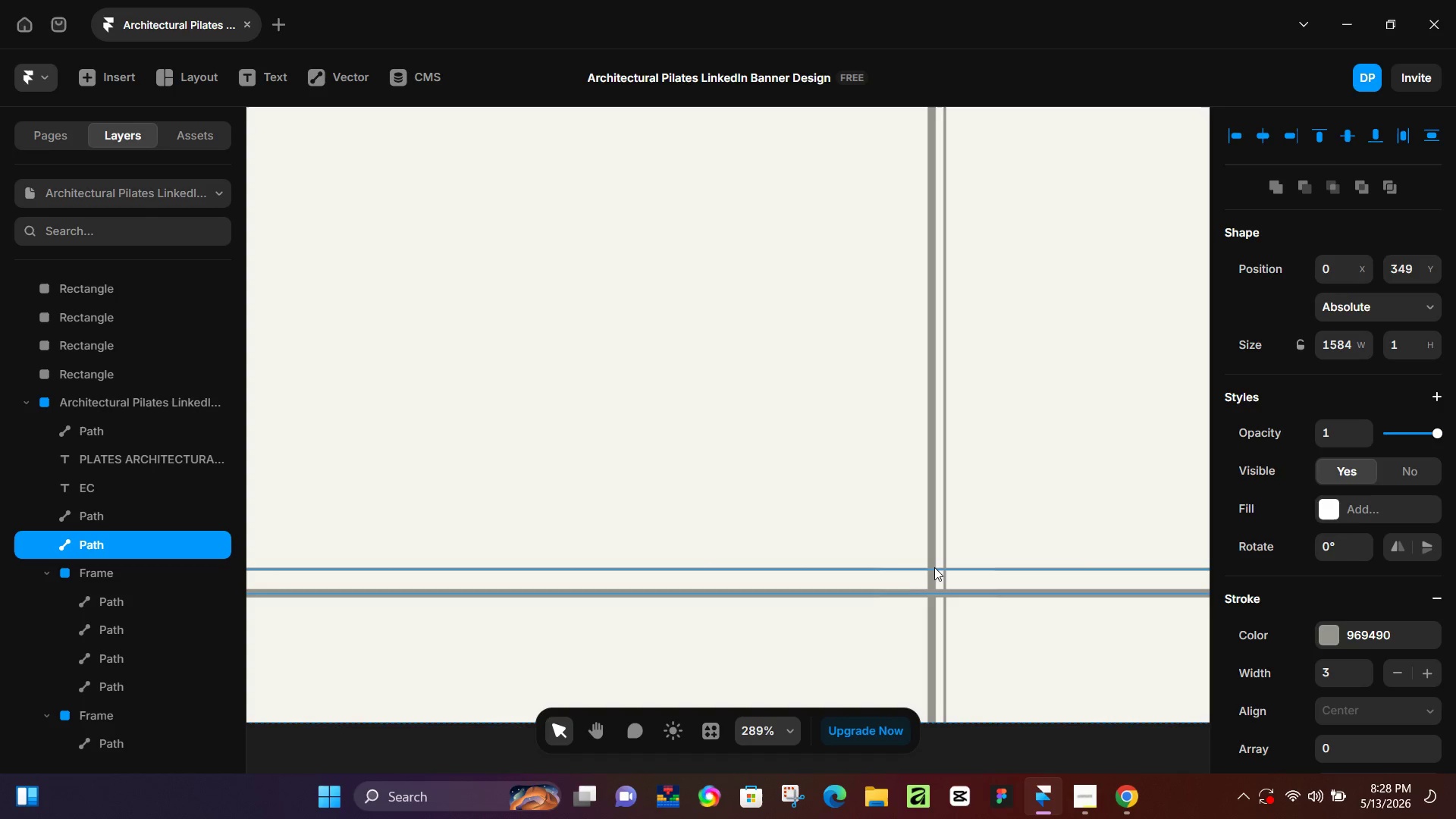 
left_click([909, 567])
 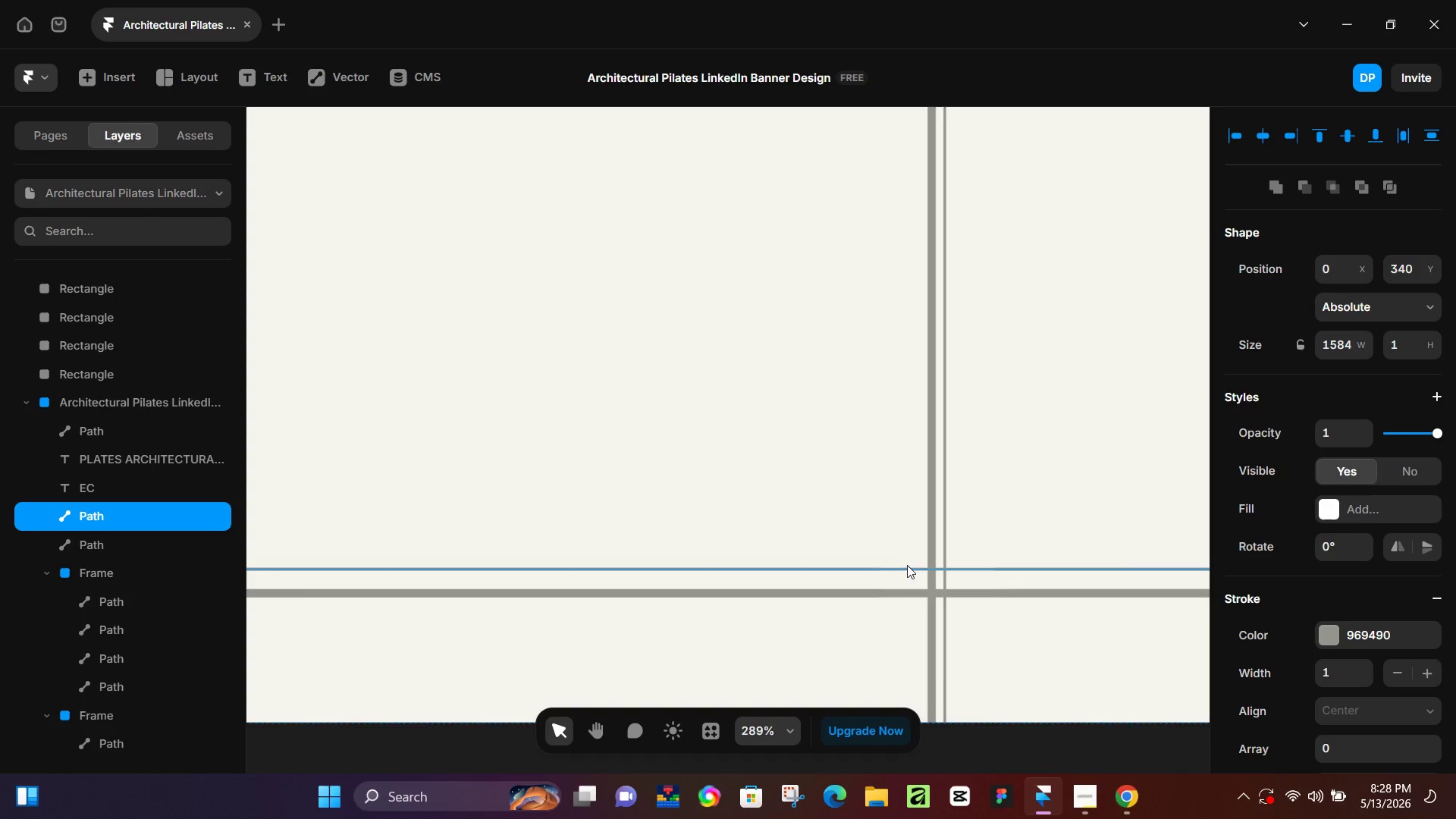 
key(Backspace)
 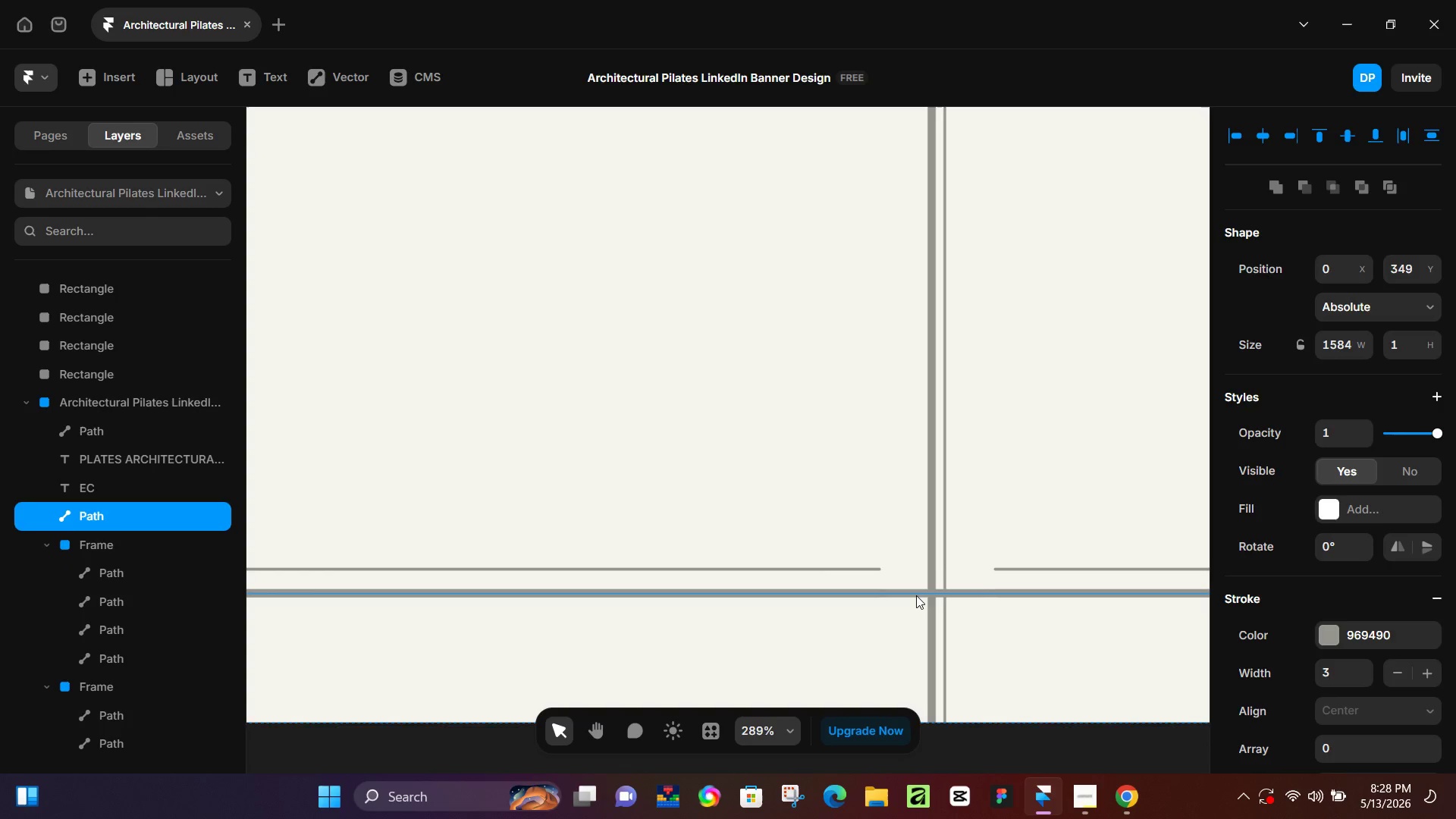 
key(Backspace)
 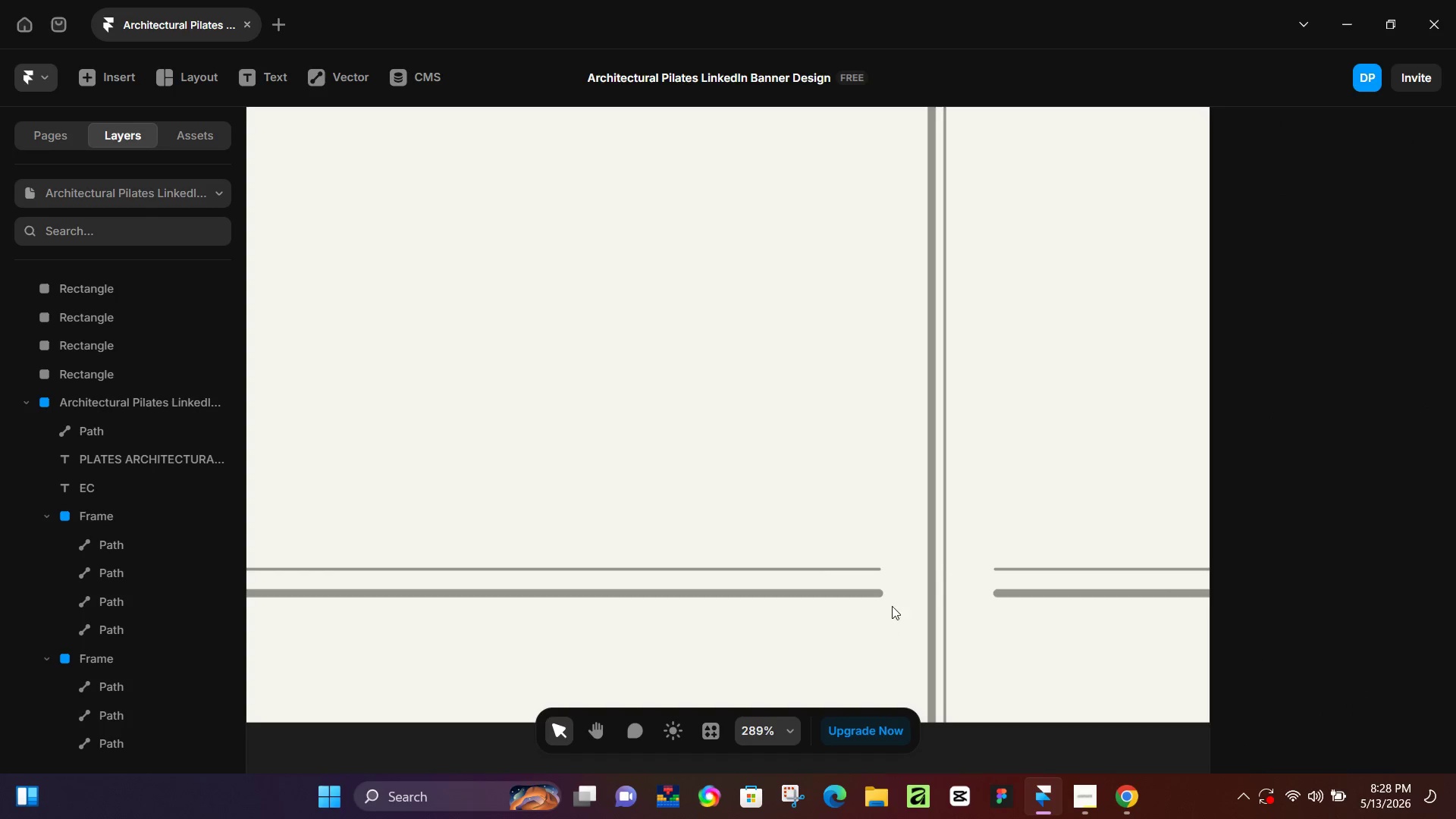 
key(Control+ControlLeft)
 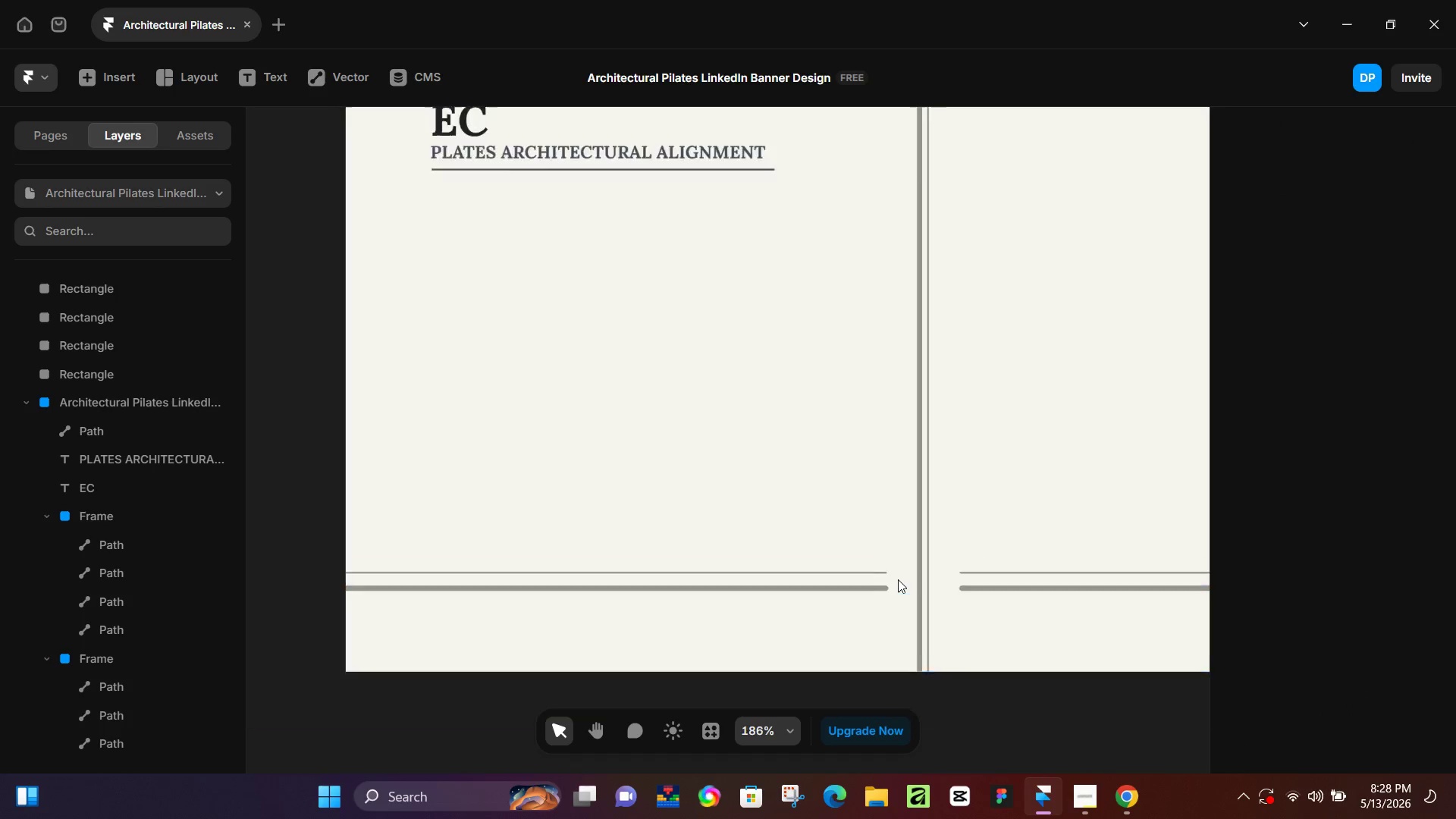 
hold_key(key=ControlLeft, duration=0.42)
scroll: coordinate [900, 600], scroll_direction: down, amount: 10.0
 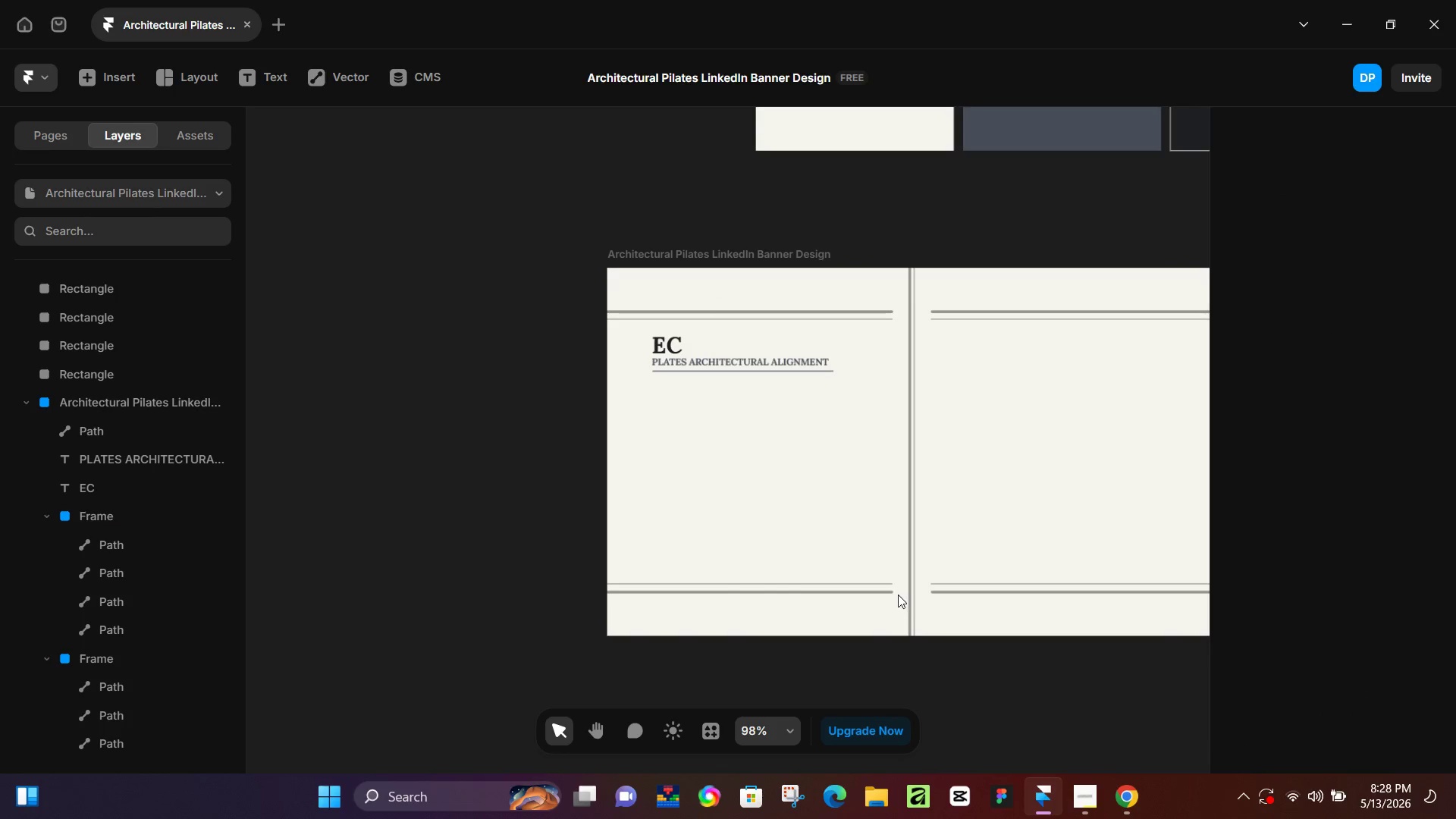 
wait(161.17)
 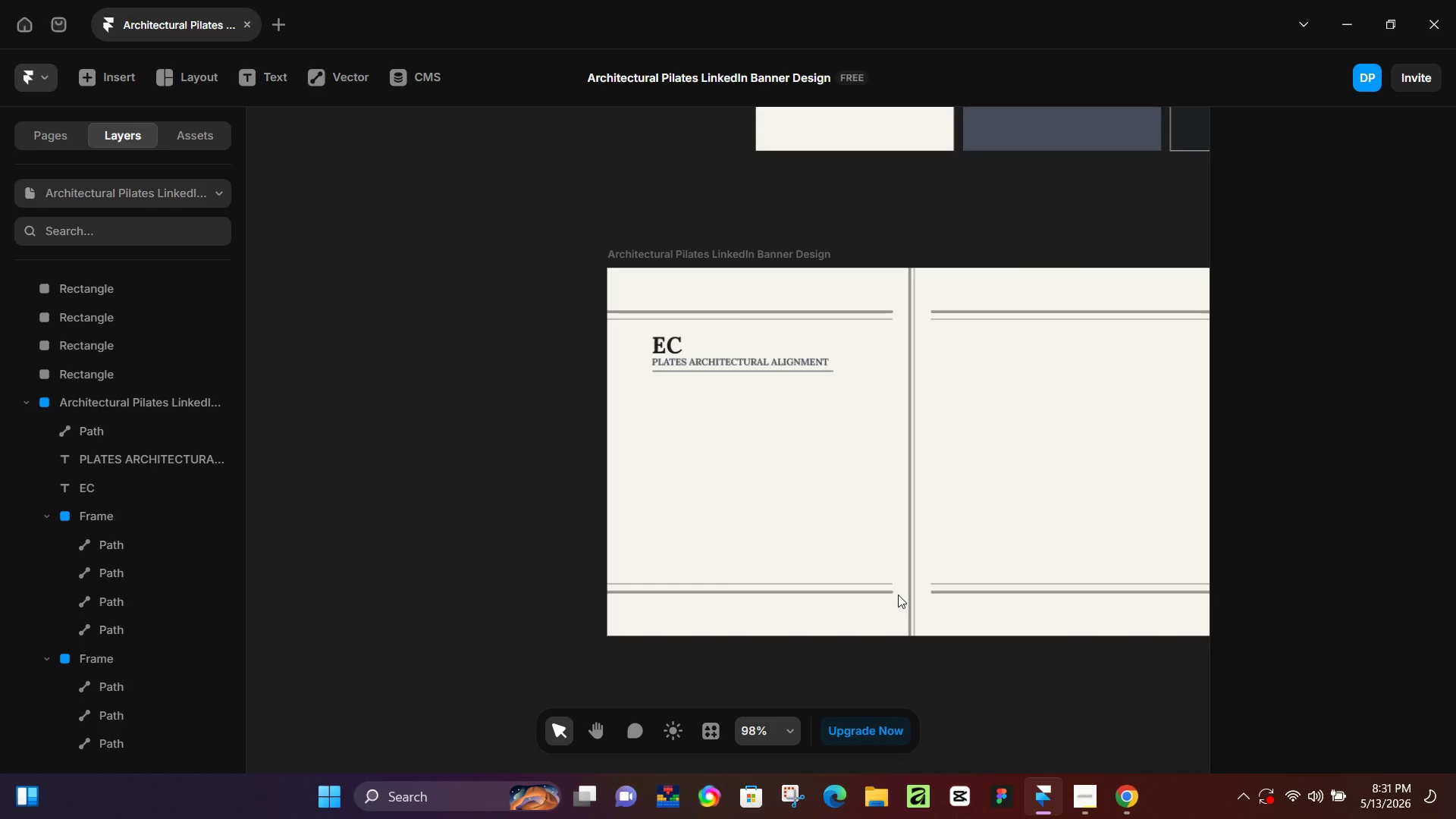 
double_click([894, 447])
 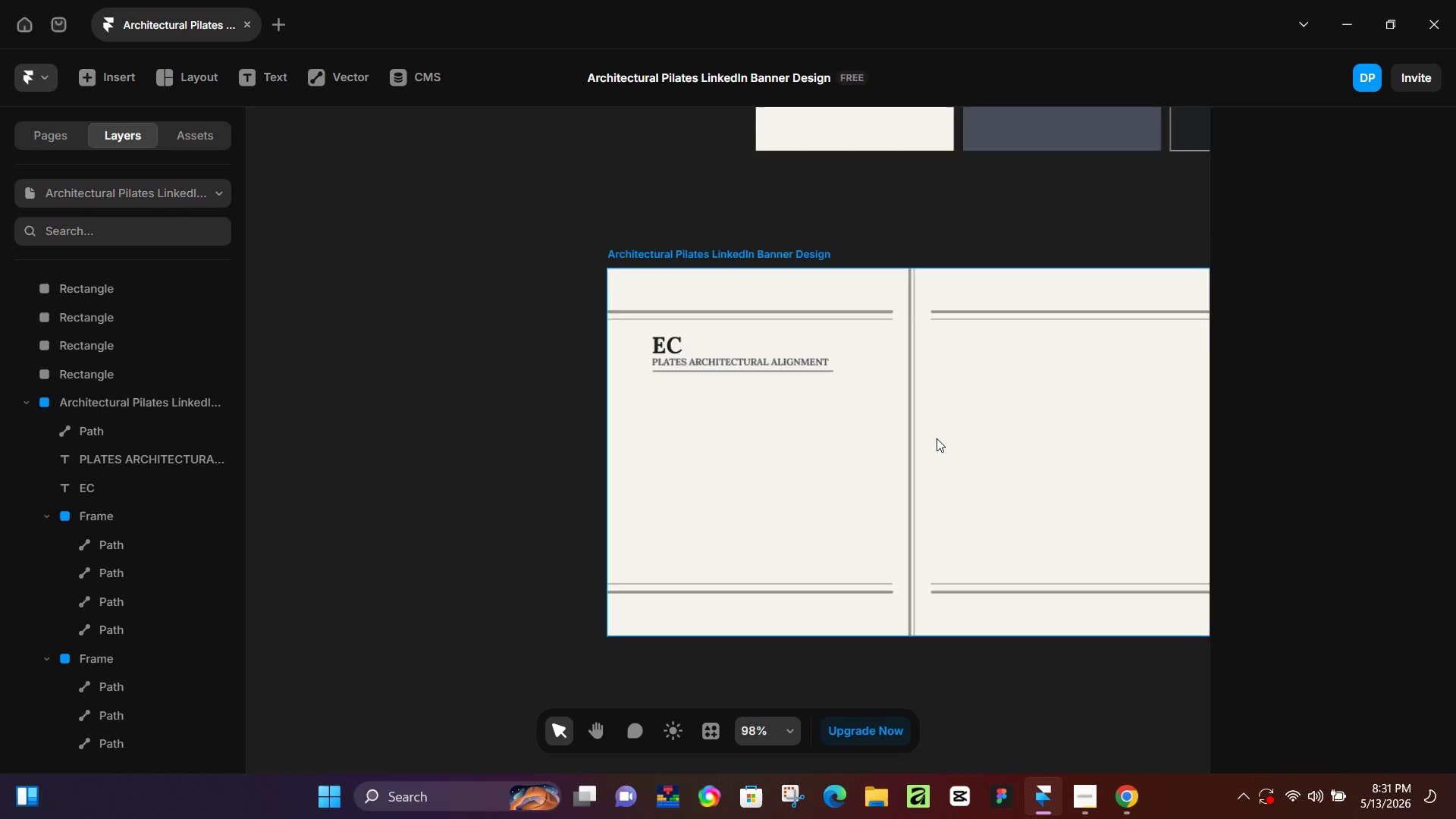 
hold_key(key=ControlLeft, duration=0.36)
 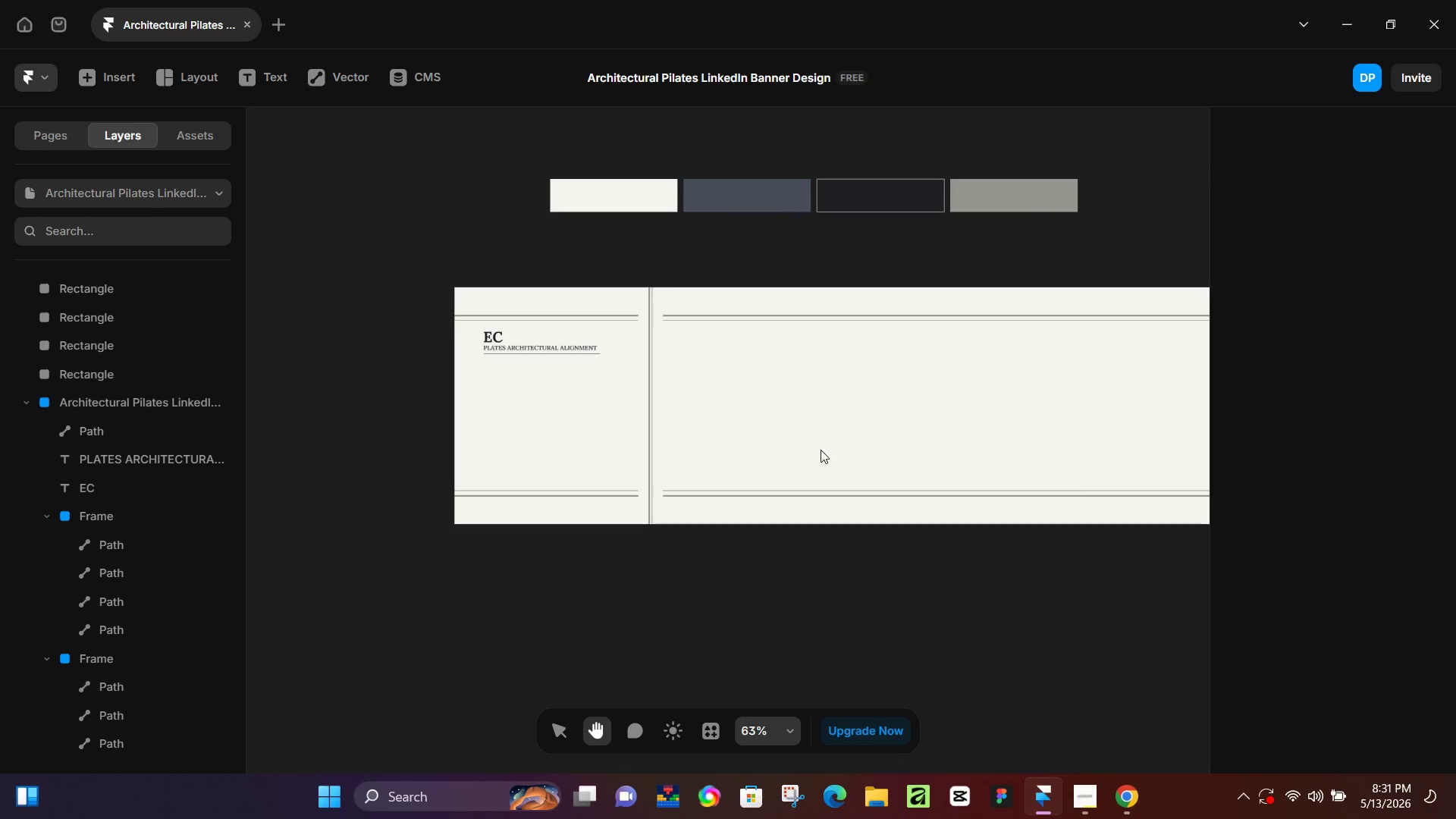 
hold_key(key=Space, duration=0.5)
 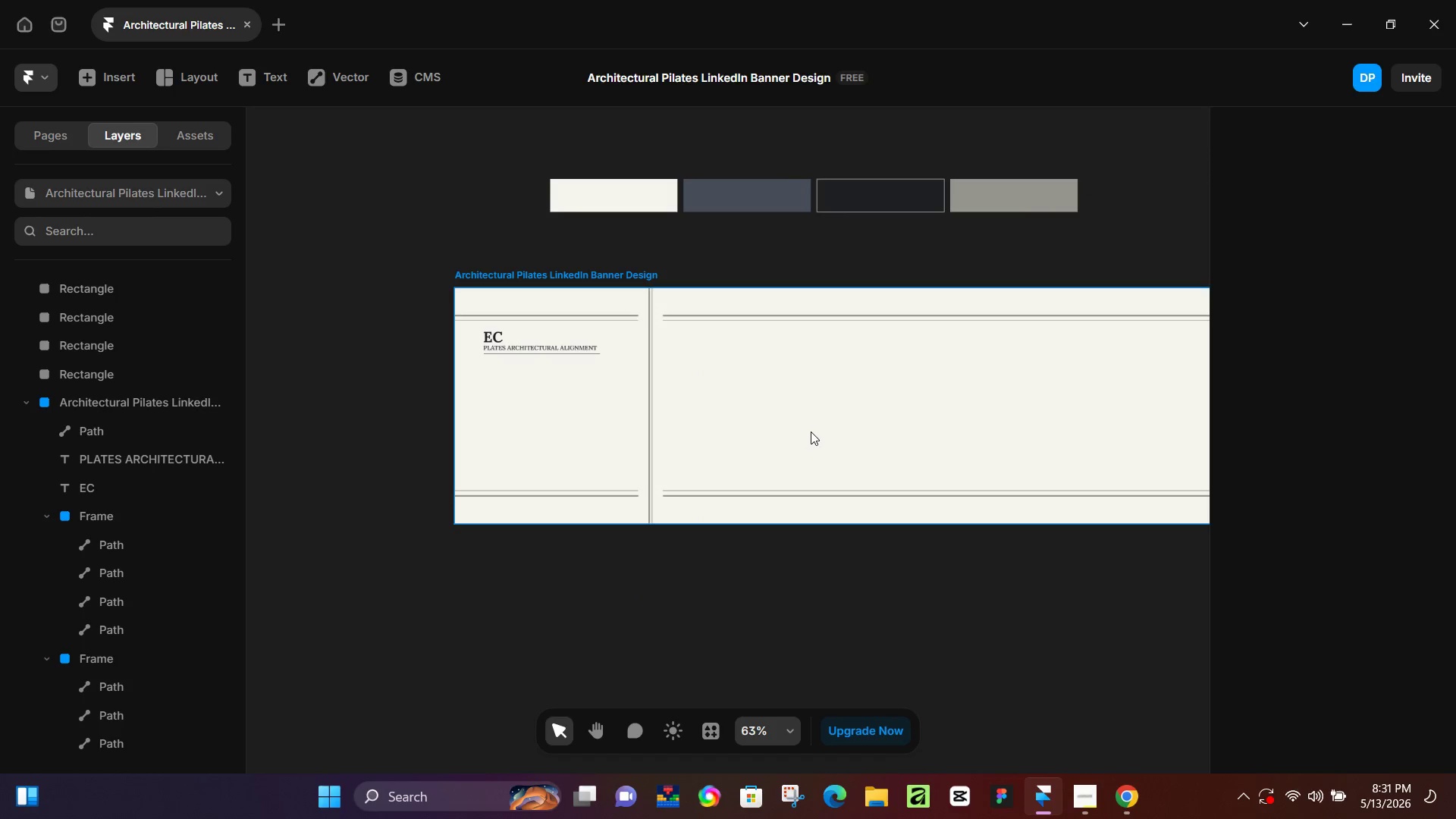 
left_click_drag(start_coordinate=[1093, 491], to_coordinate=[823, 450])
 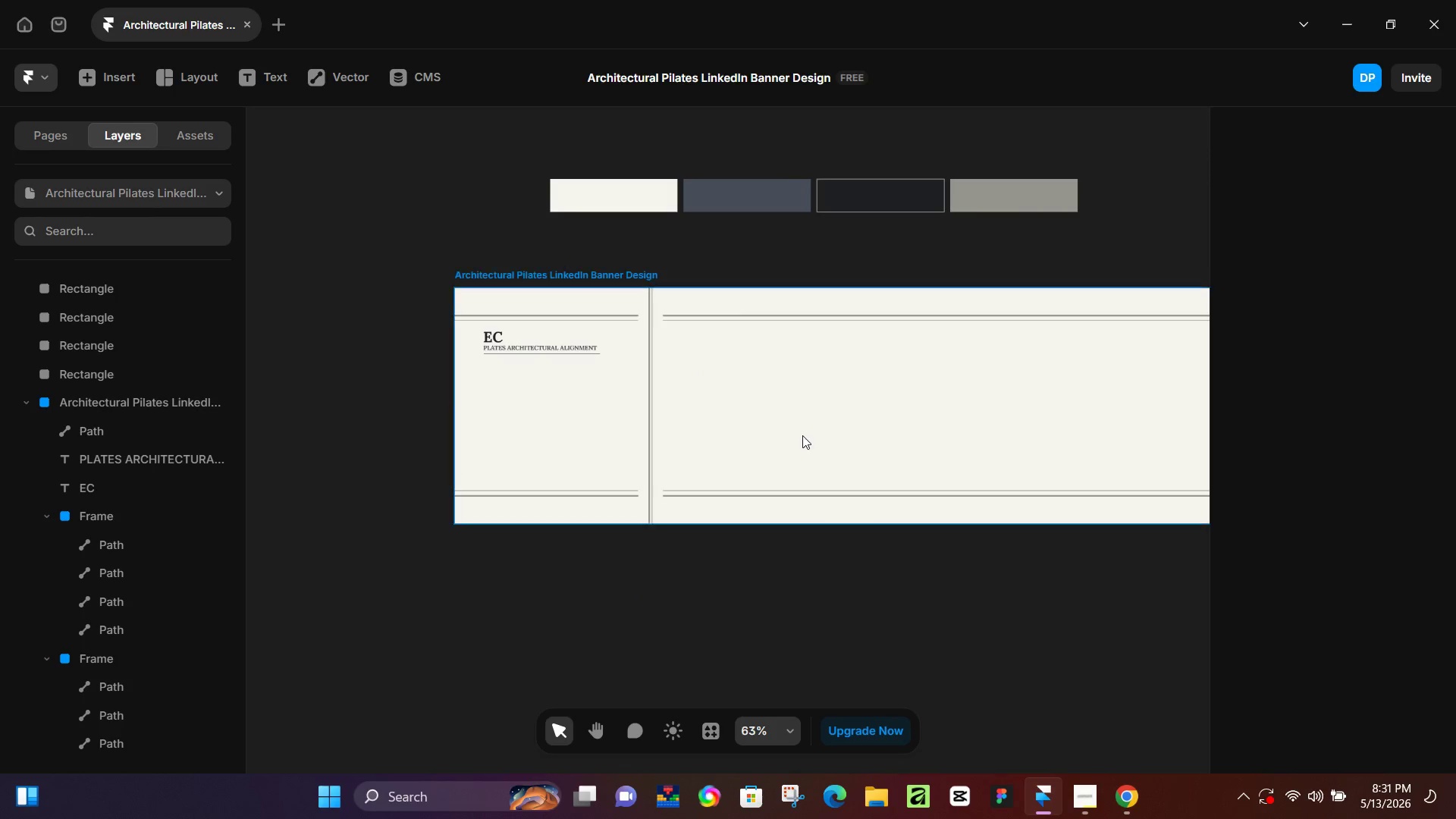 
scroll: coordinate [937, 438], scroll_direction: down, amount: 4.0
 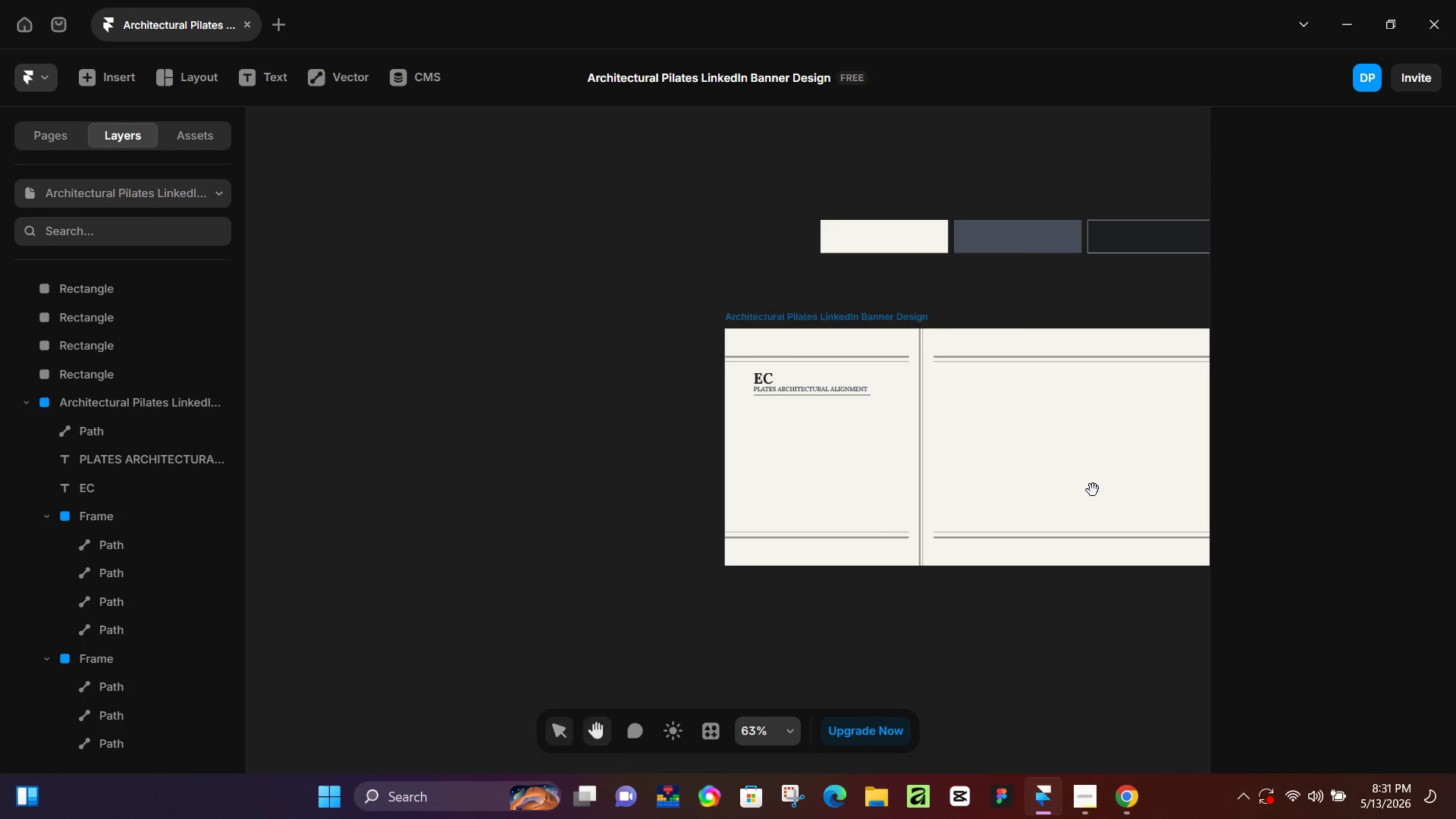 
hold_key(key=ControlLeft, duration=0.42)
 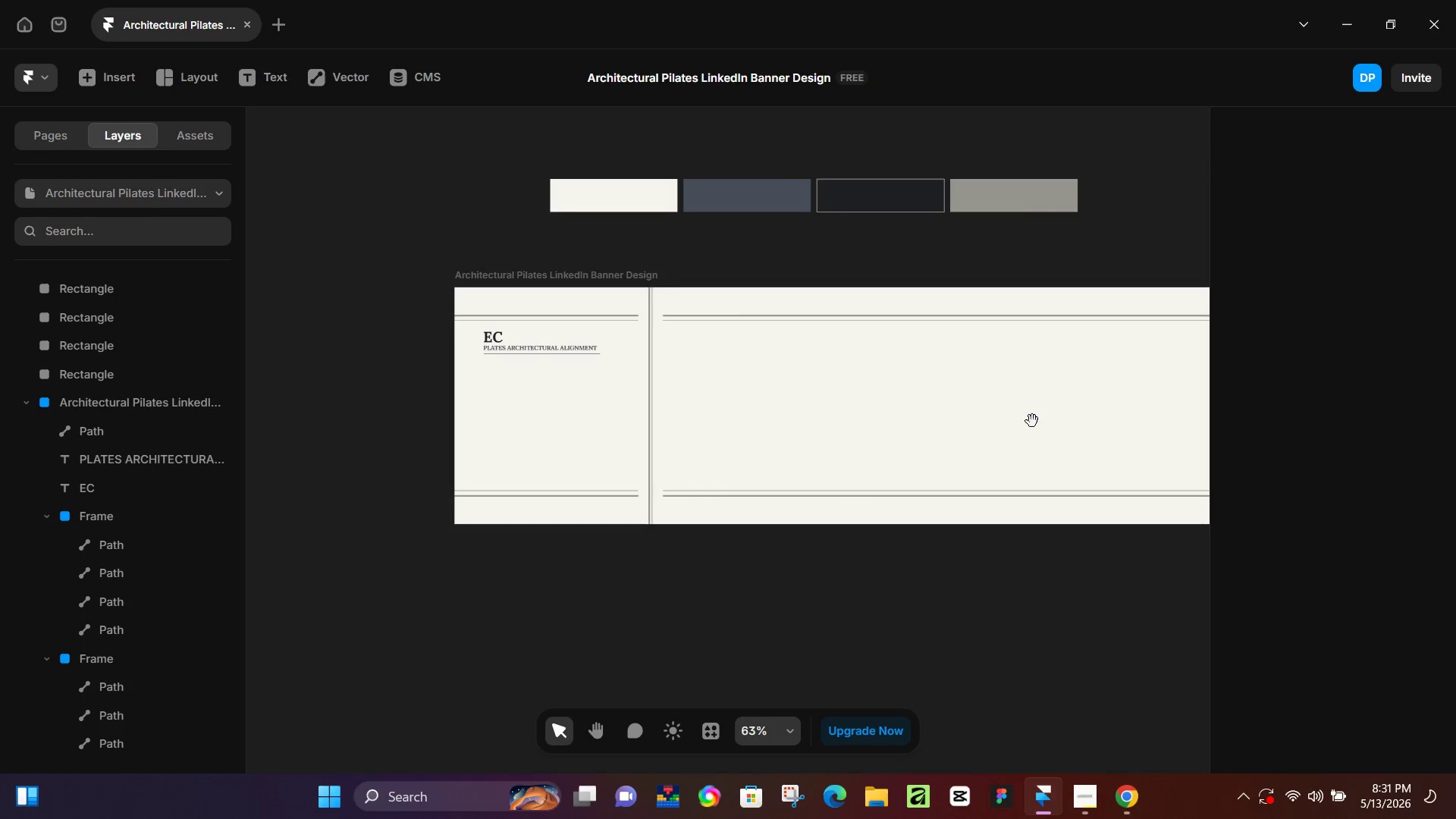 
hold_key(key=Space, duration=0.47)
 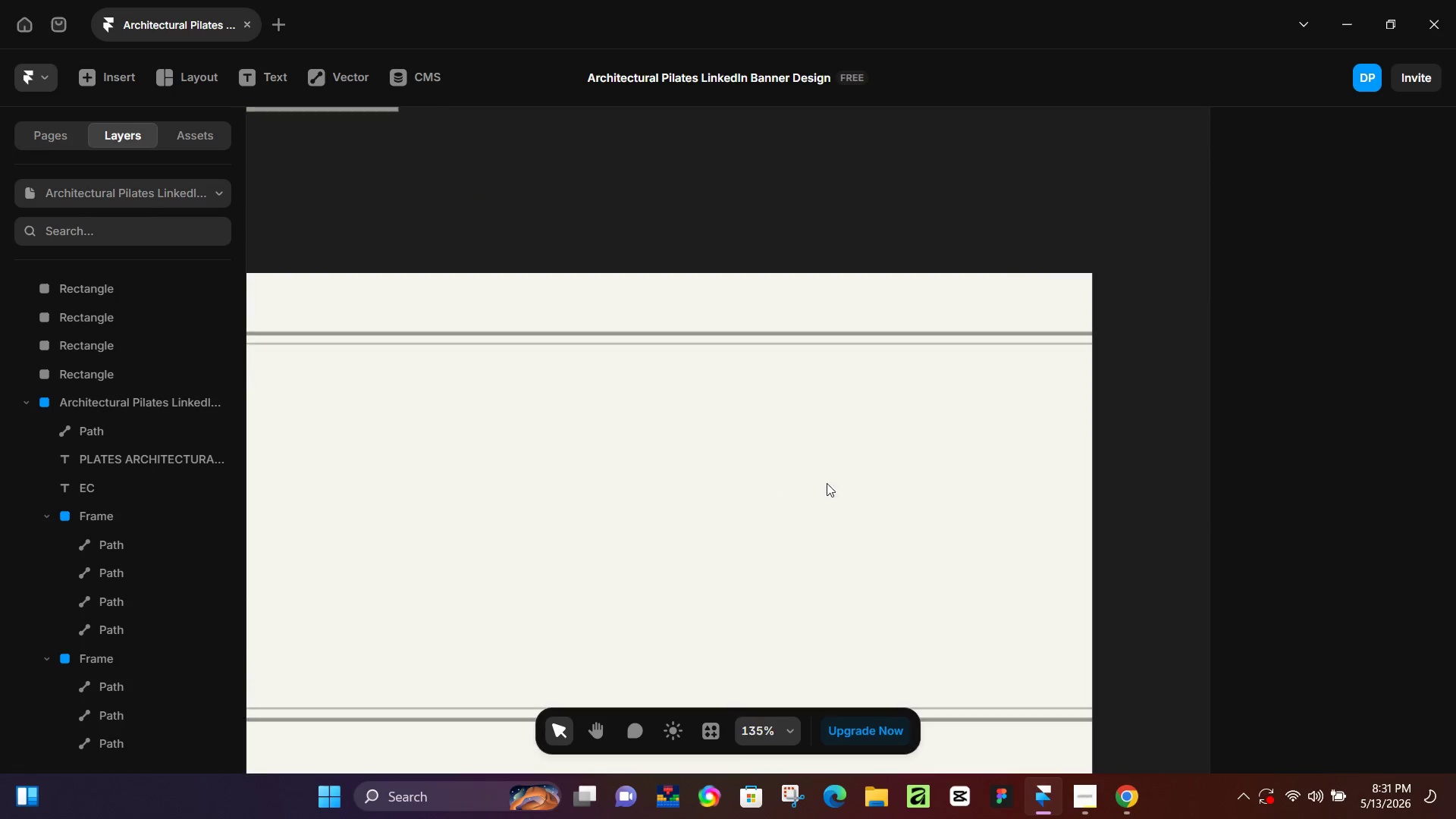 
left_click_drag(start_coordinate=[1039, 419], to_coordinate=[548, 523])
 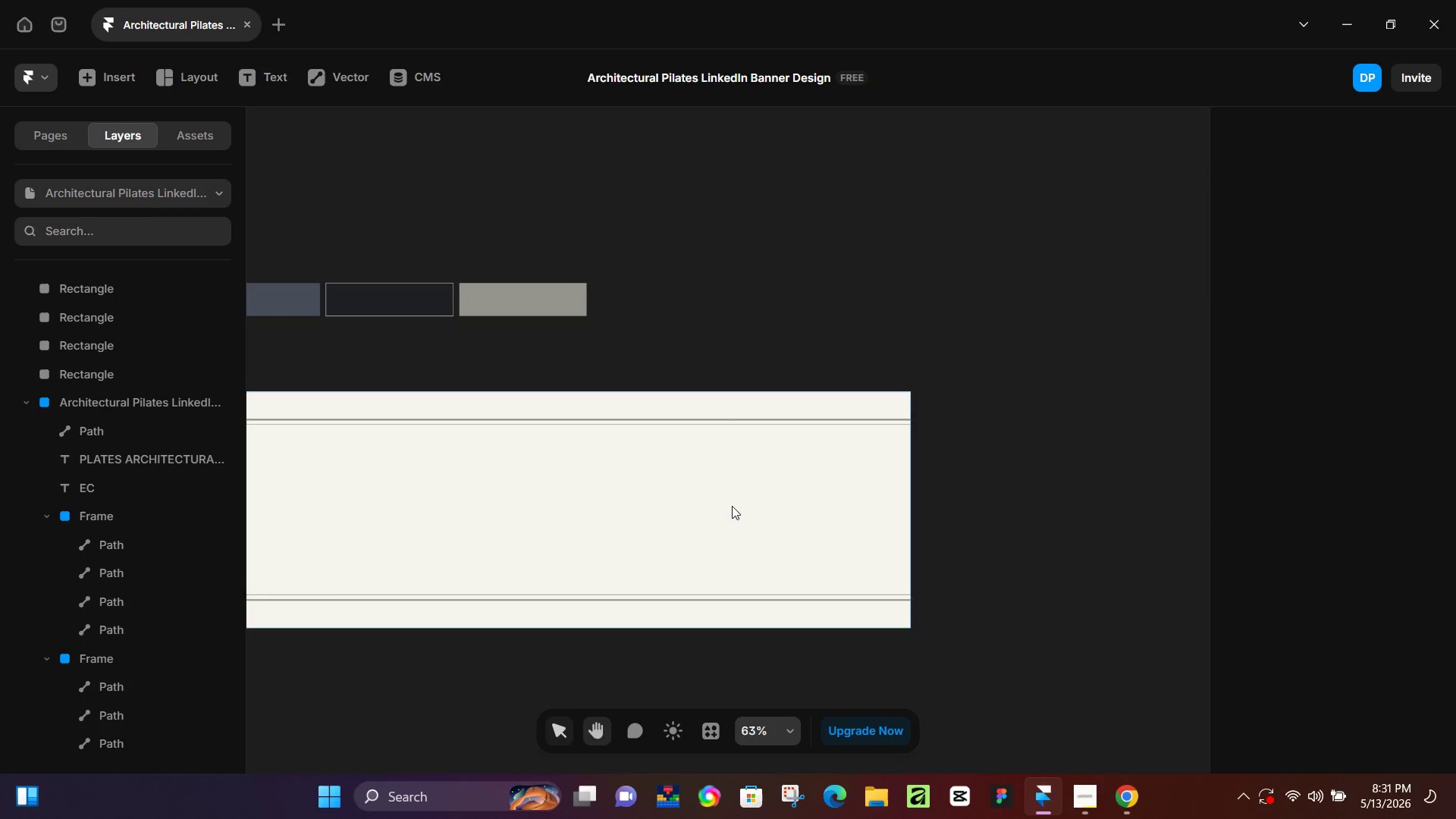 
hold_key(key=ControlLeft, duration=0.53)
scroll: coordinate [770, 493], scroll_direction: up, amount: 6.0
 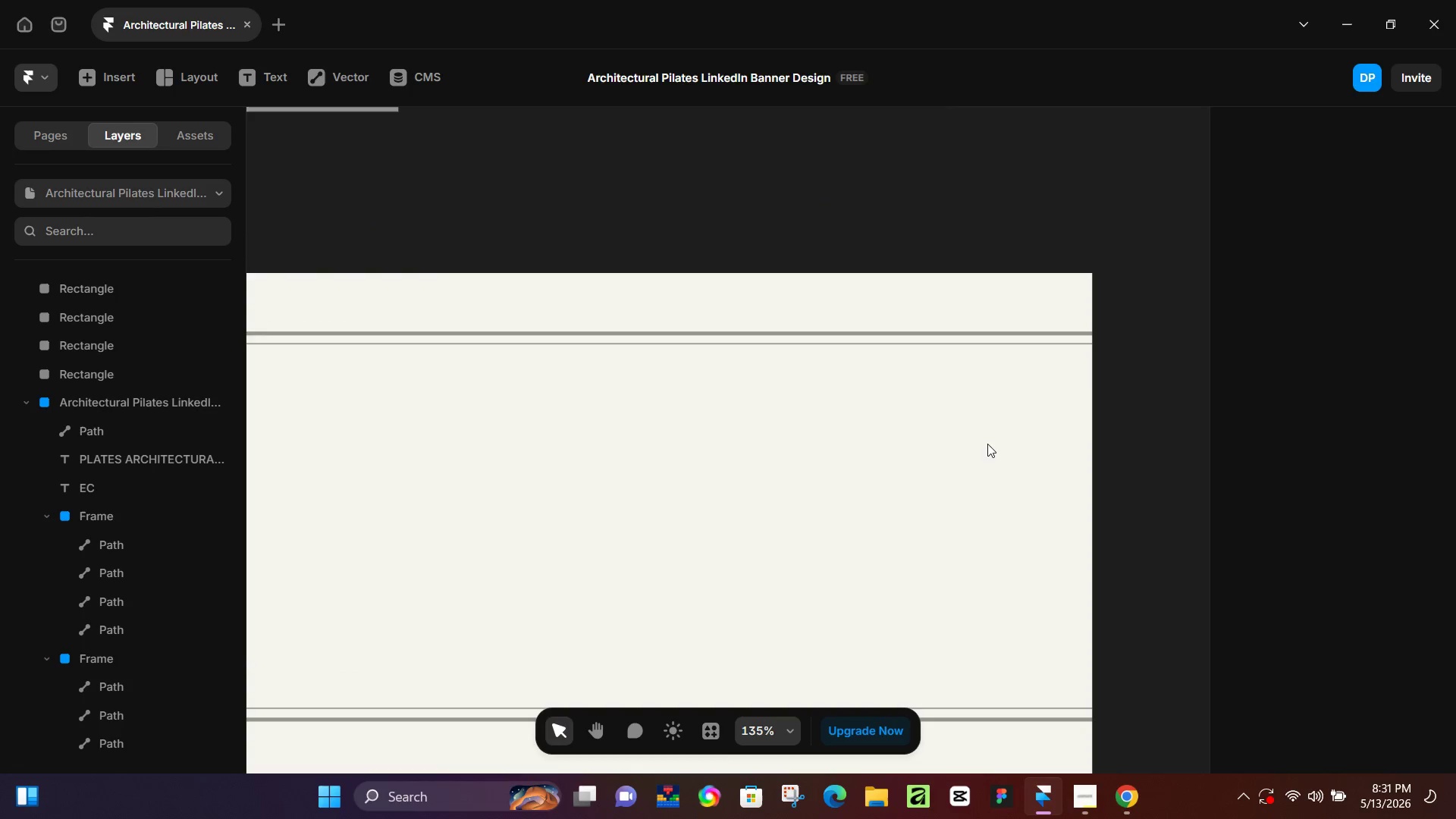 
key(P)
 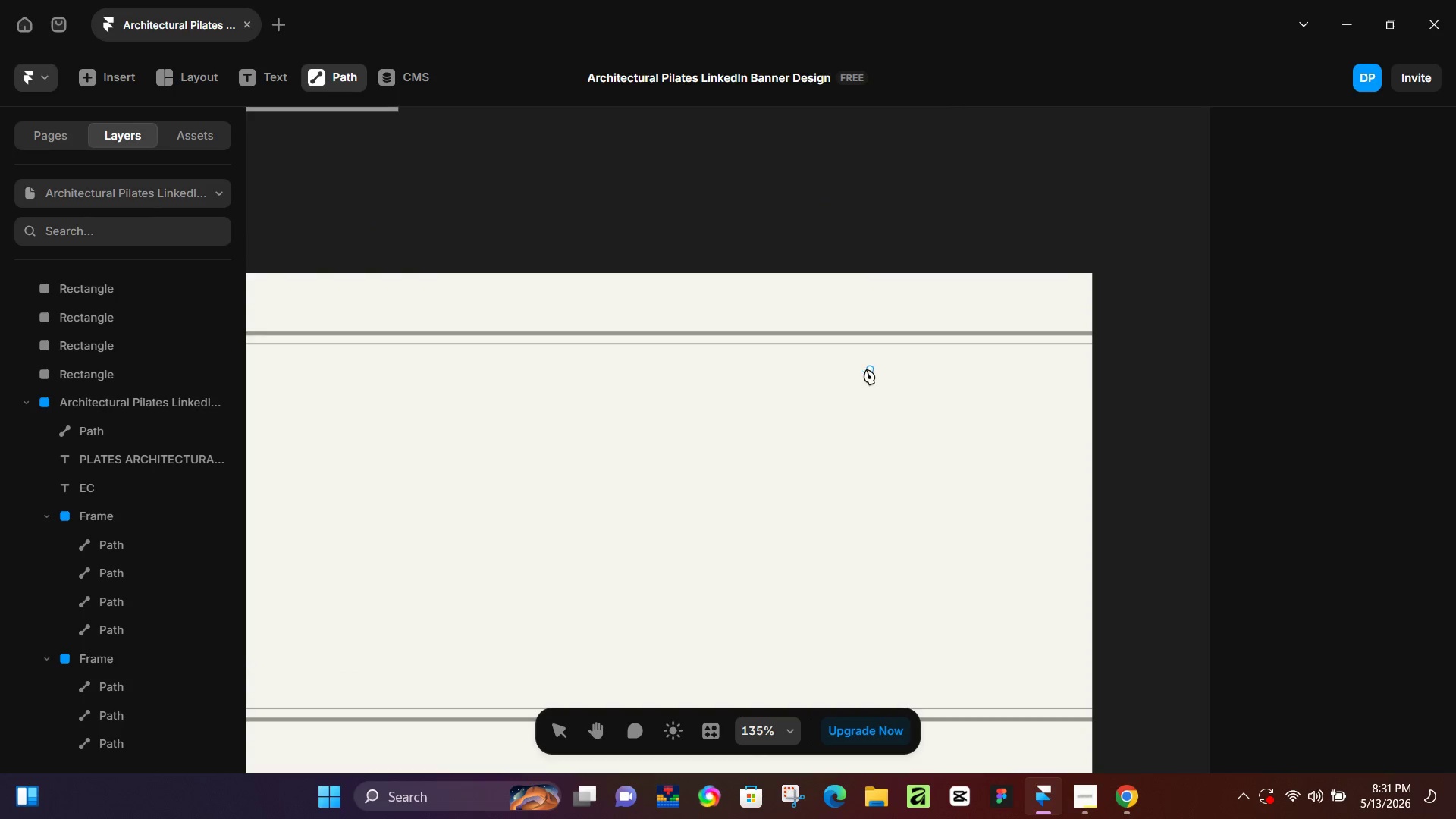 
left_click_drag(start_coordinate=[844, 369], to_coordinate=[1037, 371])
 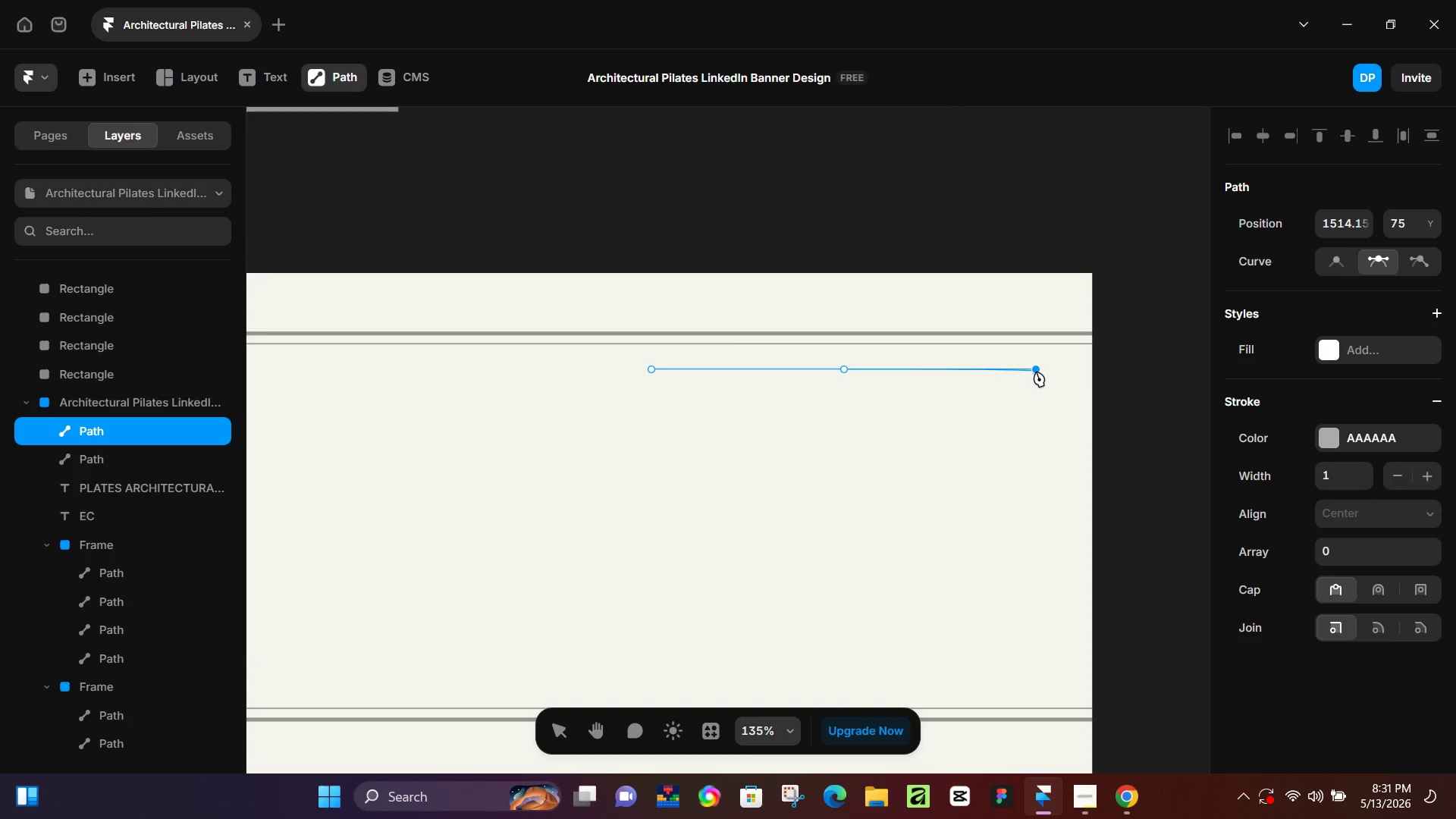 
key(Control+Z)
 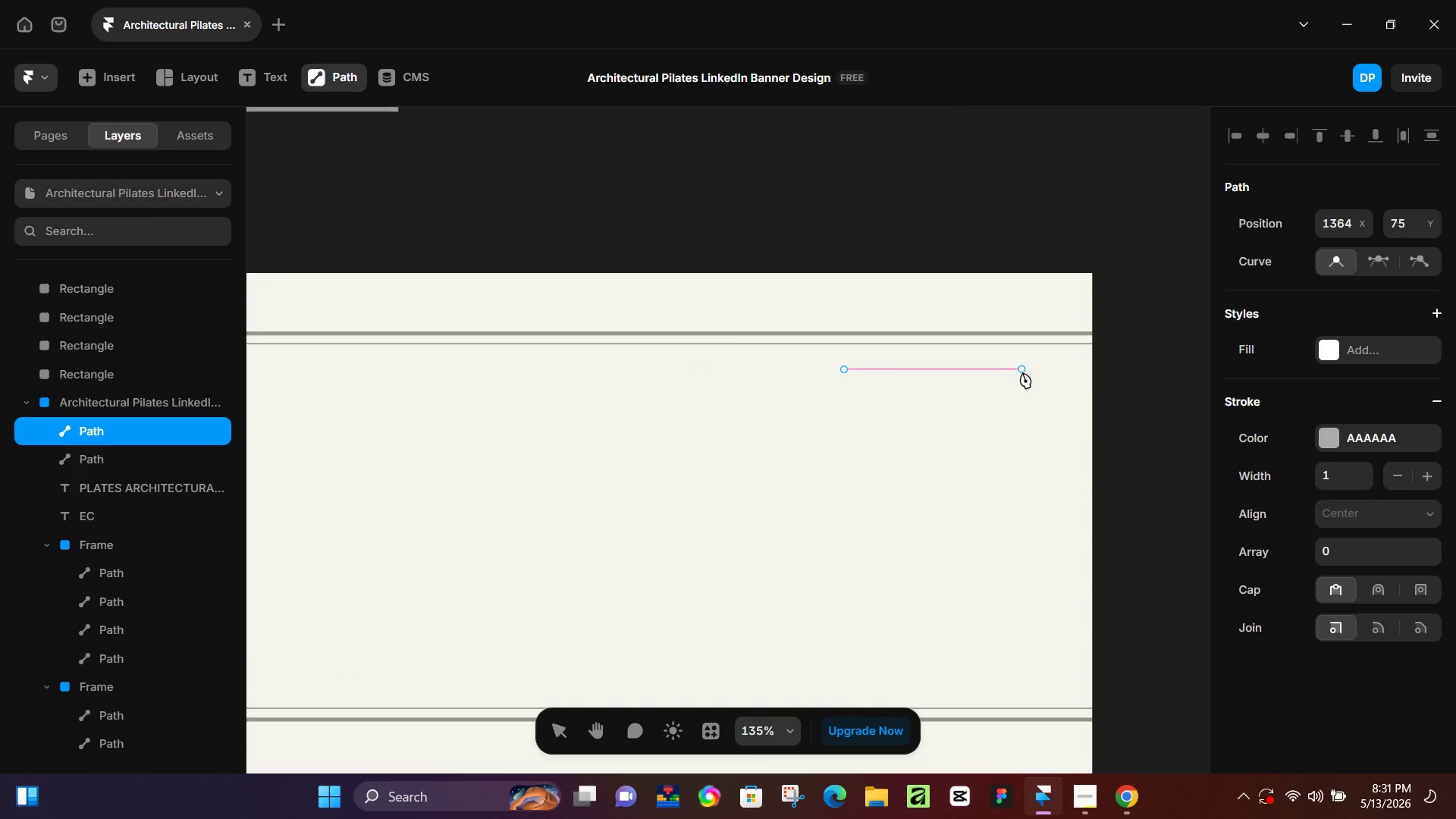 
left_click([1022, 372])
 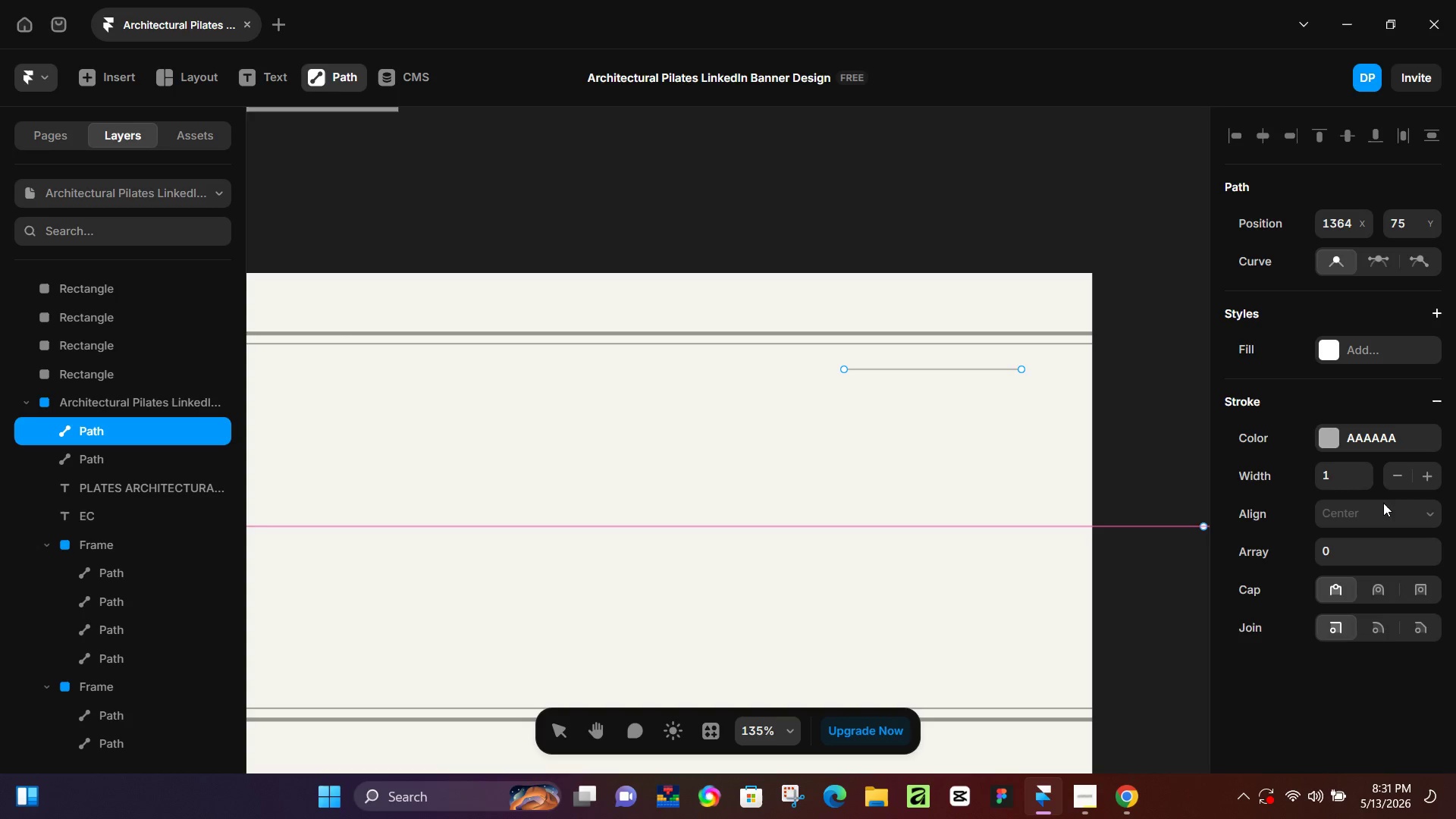 
wait(6.2)
 